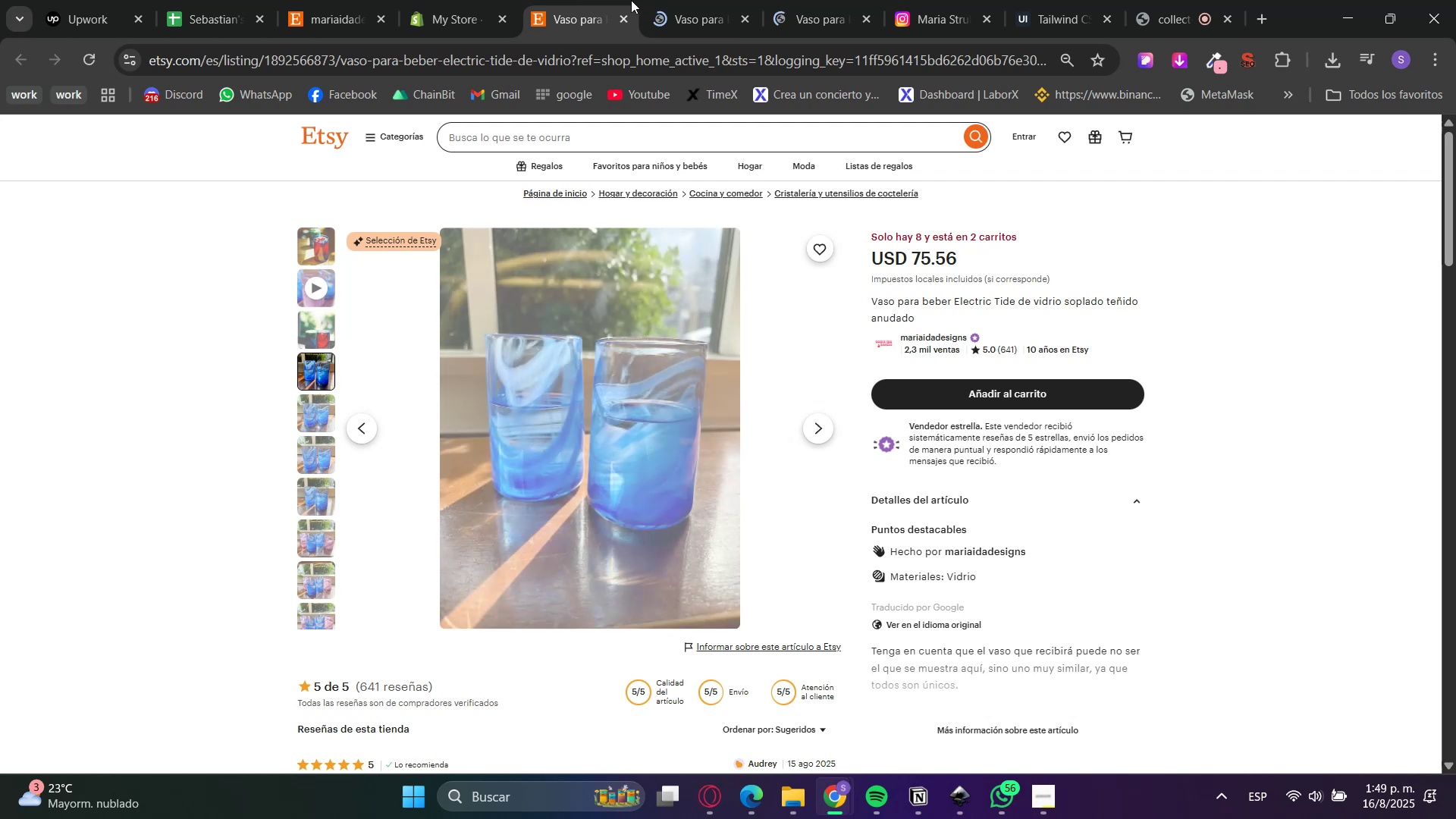 
left_click([703, 0])
 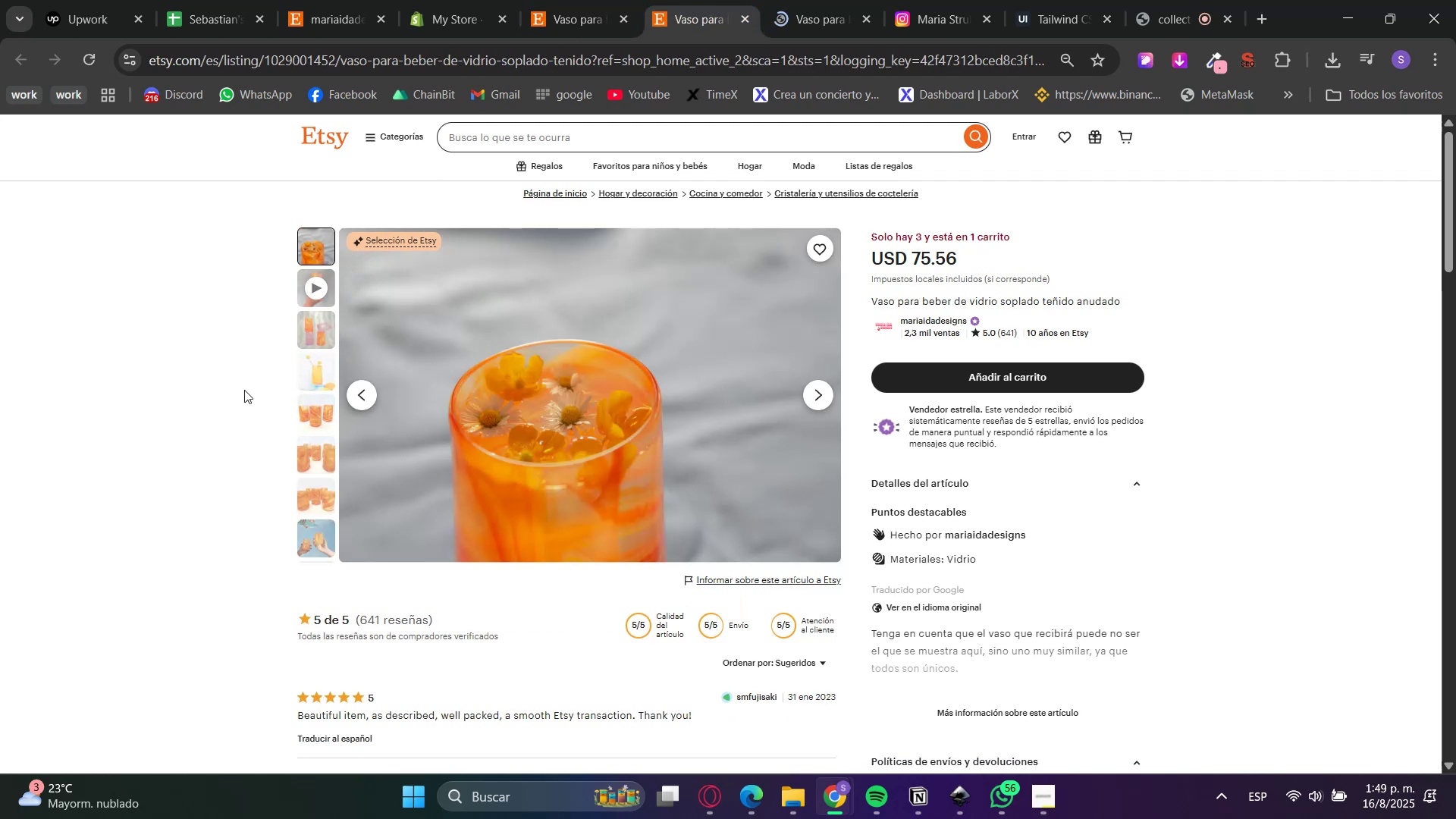 
left_click([309, 406])
 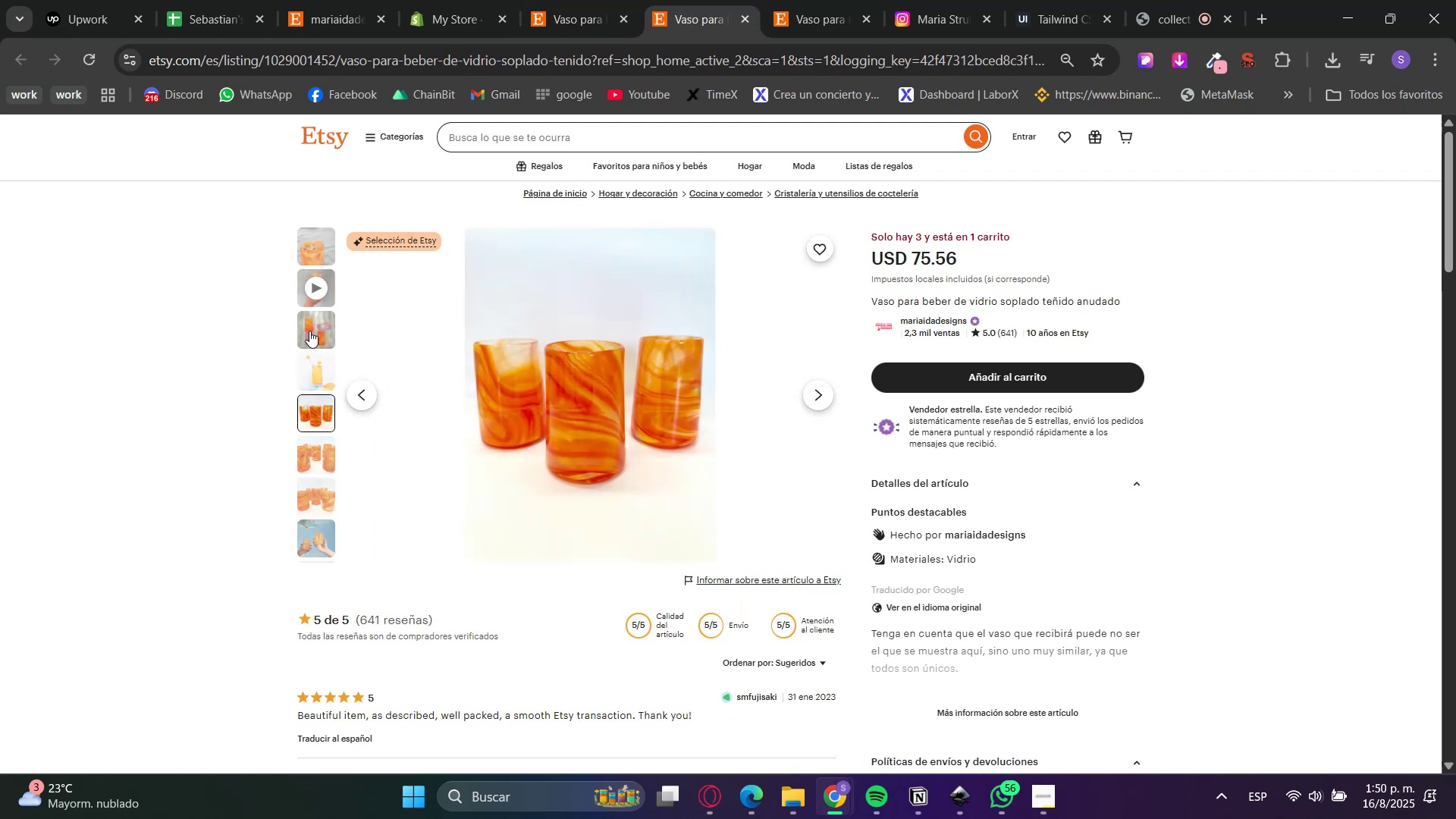 
double_click([312, 362])
 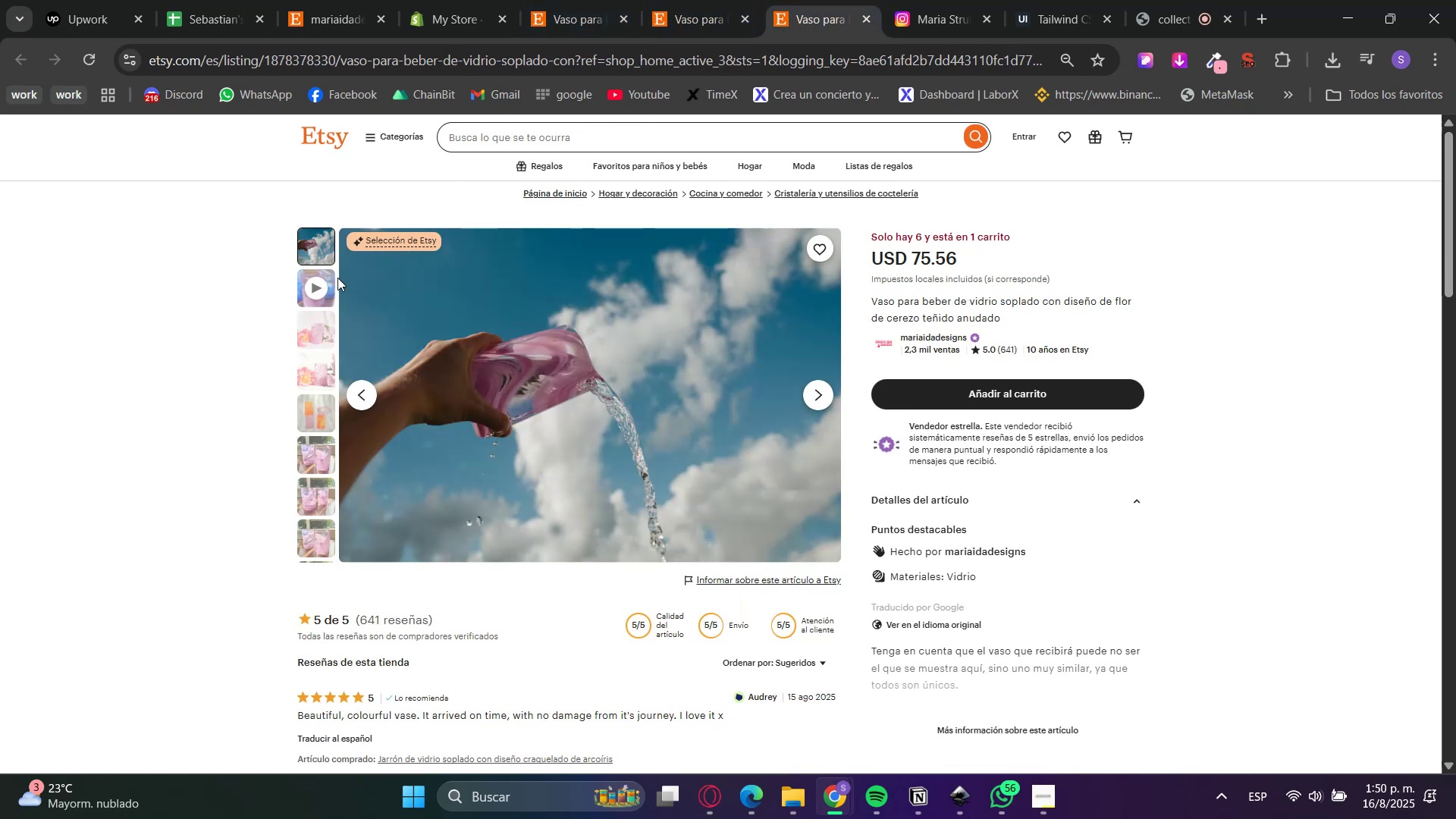 
left_click([315, 453])
 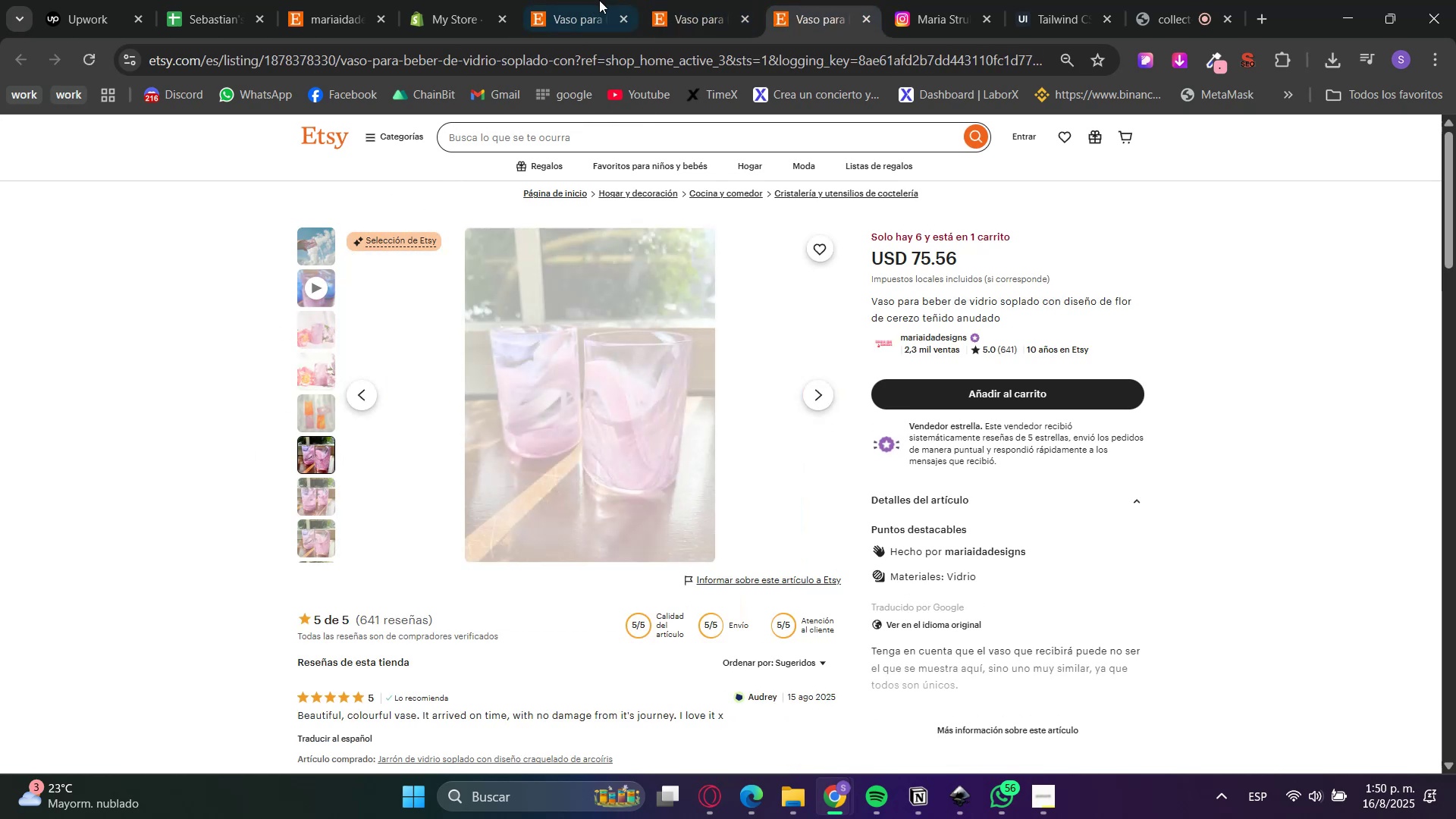 
left_click([578, 0])
 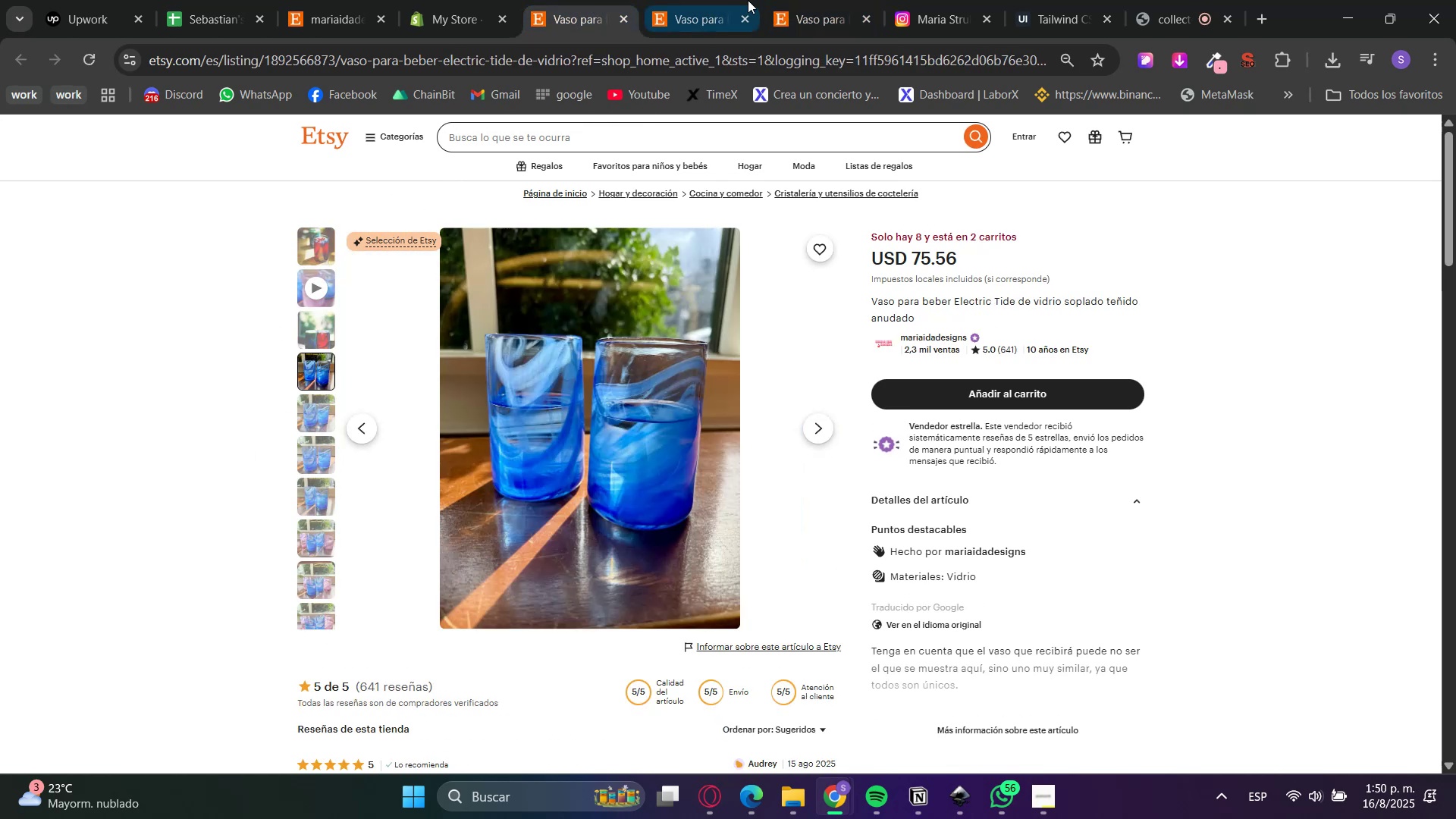 
double_click([816, 0])
 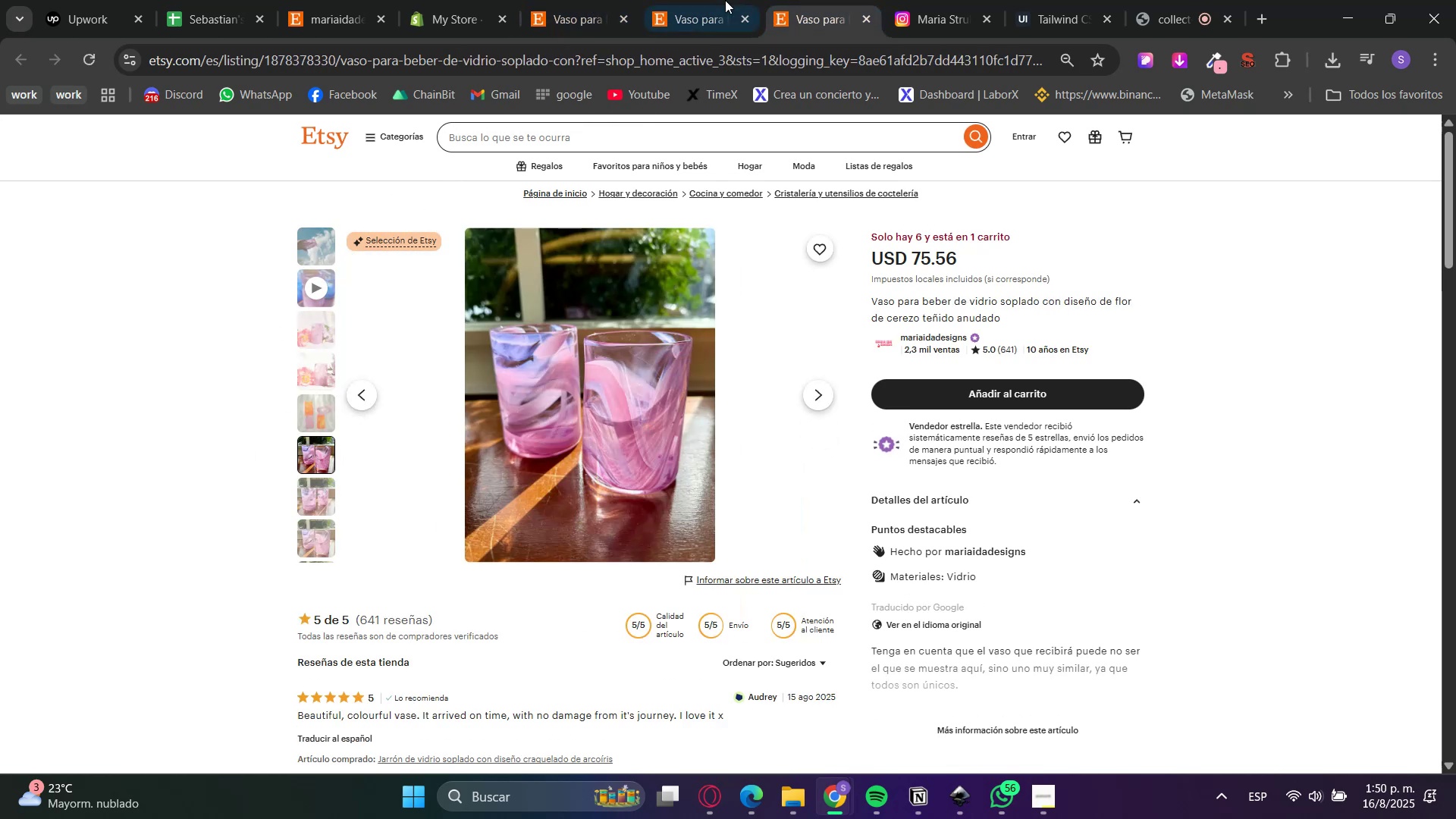 
triple_click([722, 0])
 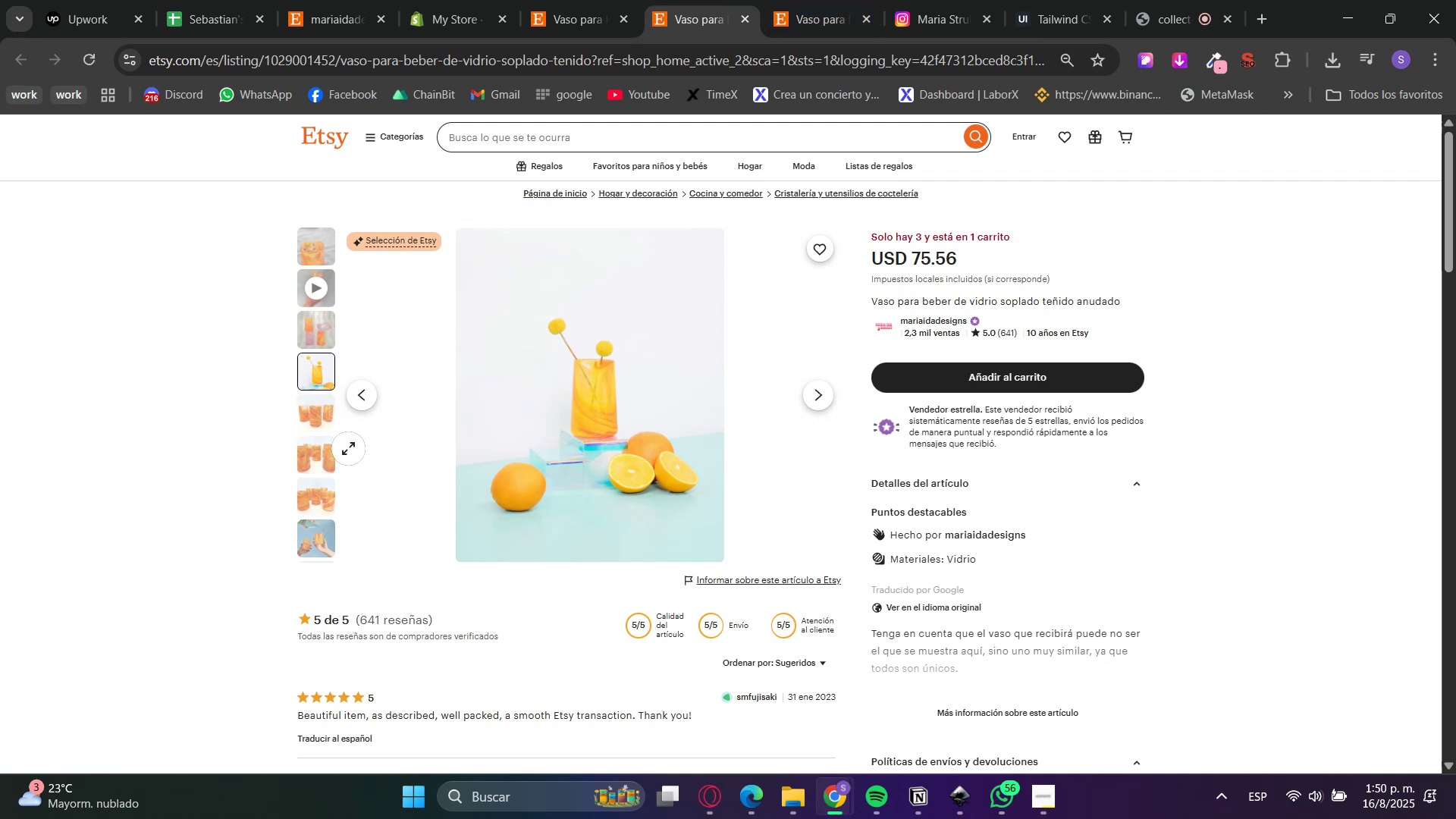 
scroll: coordinate [328, 465], scroll_direction: down, amount: 3.0
 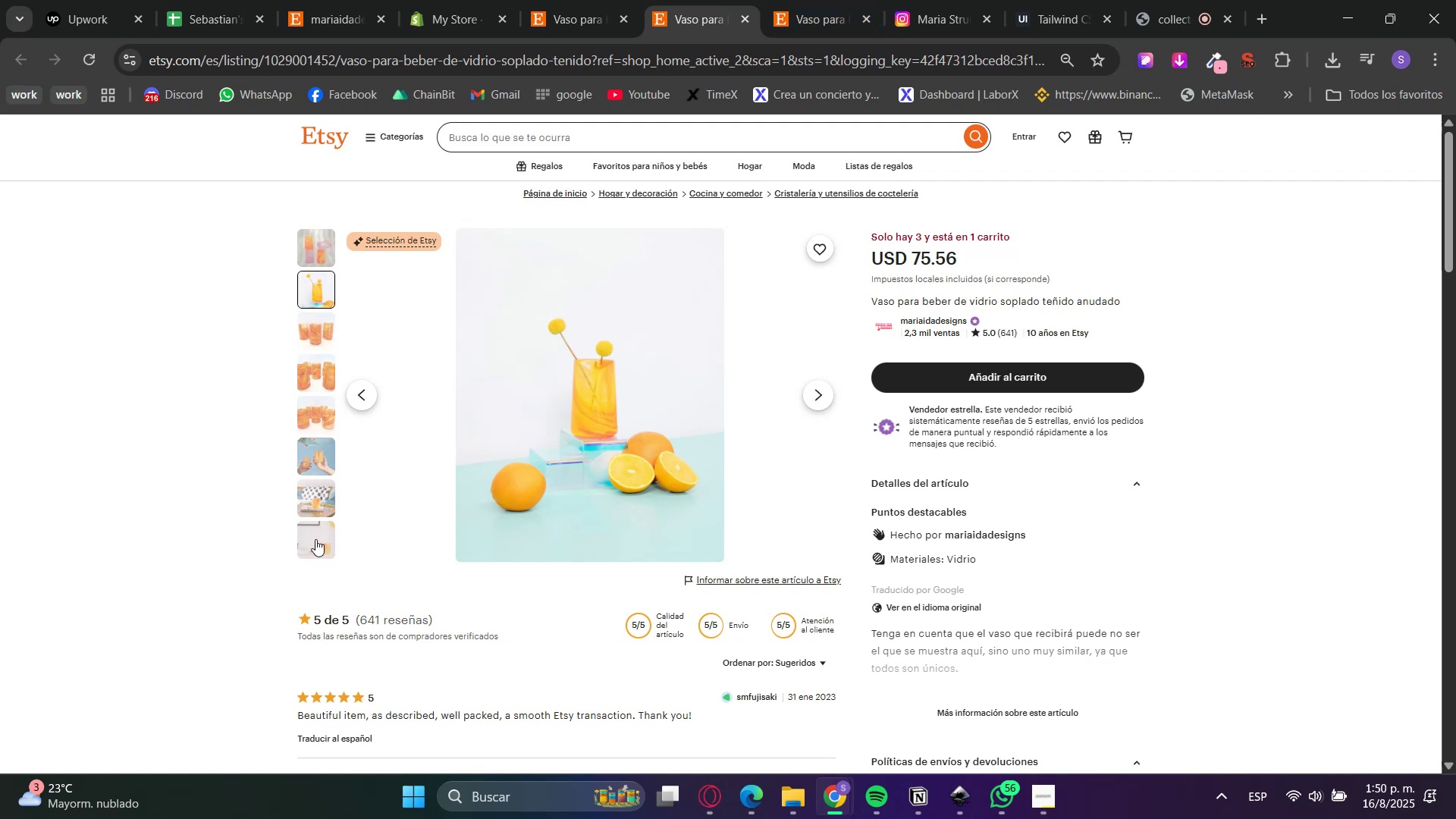 
scroll: coordinate [328, 441], scroll_direction: up, amount: 1.0
 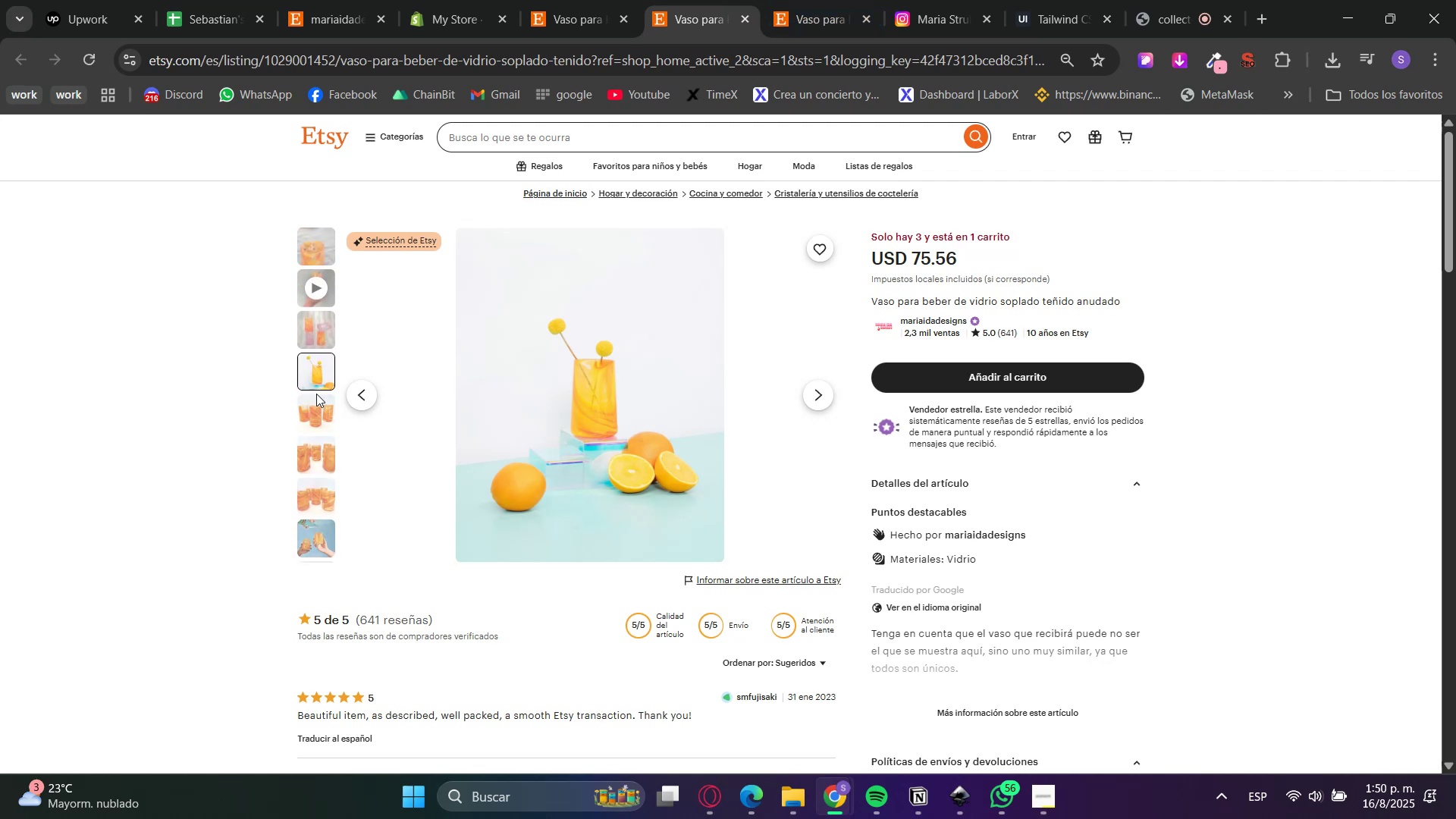 
left_click([312, 406])
 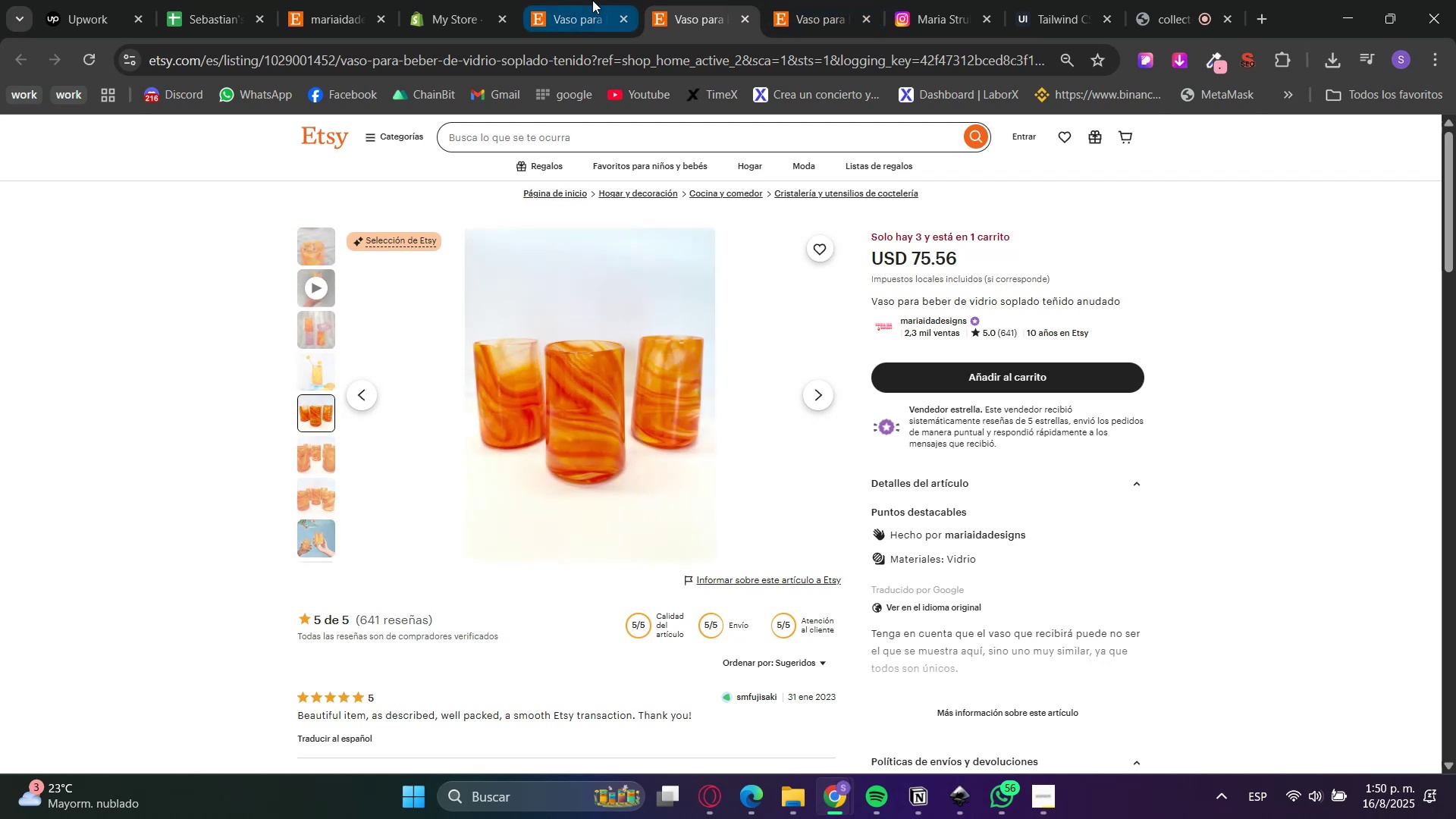 
left_click([593, 0])
 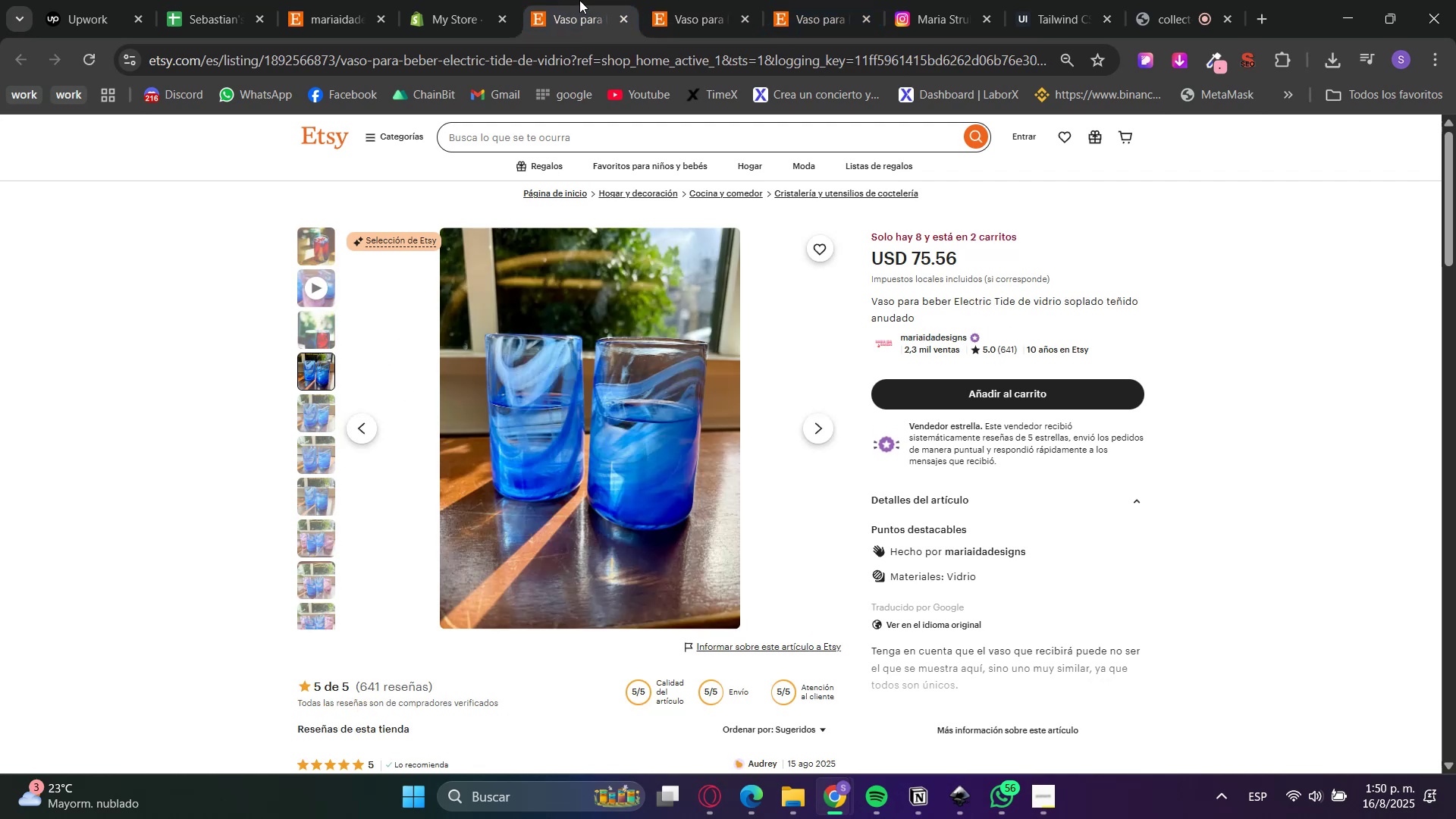 
left_click([661, 0])
 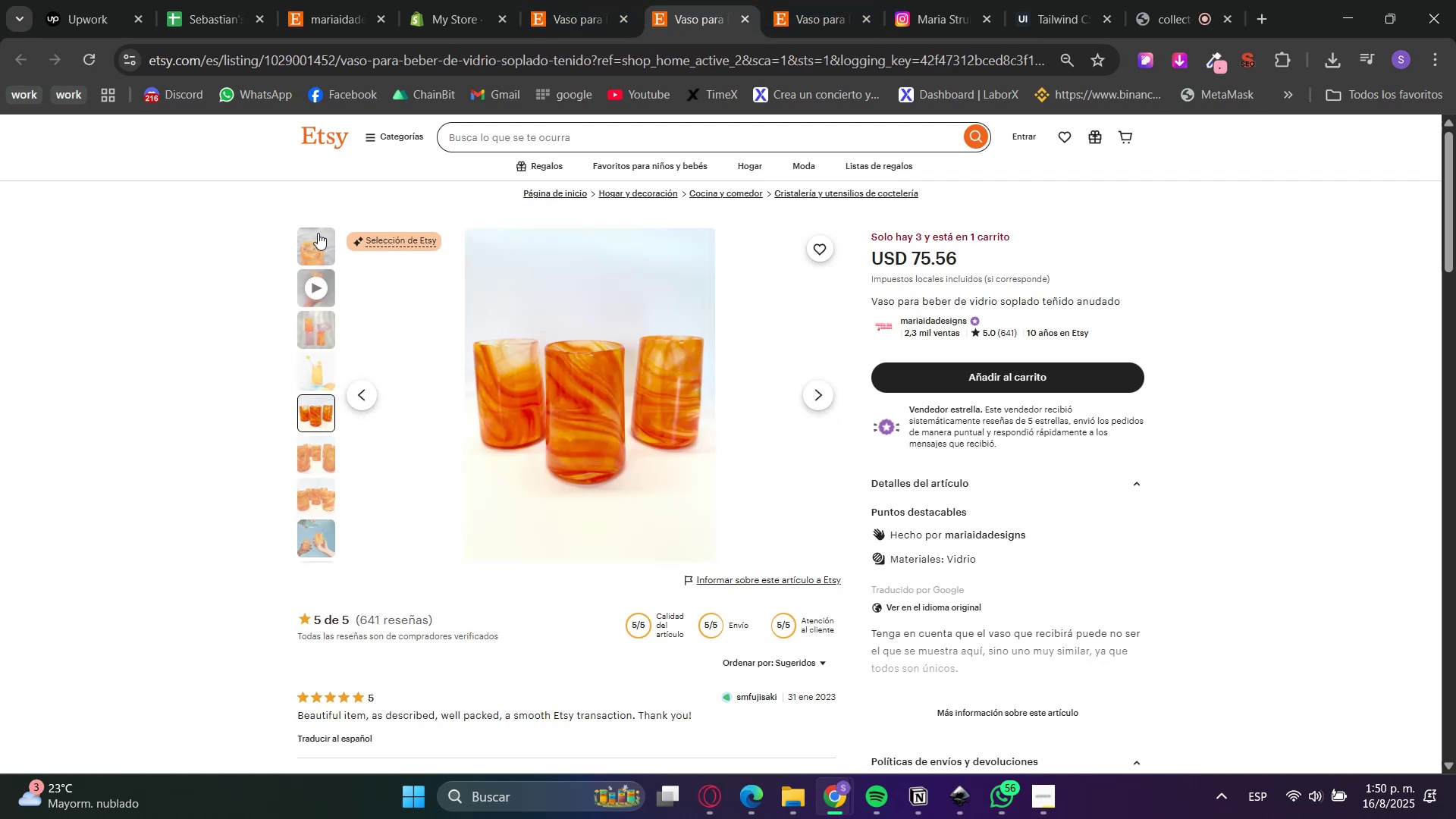 
scroll: coordinate [308, 266], scroll_direction: up, amount: 5.0
 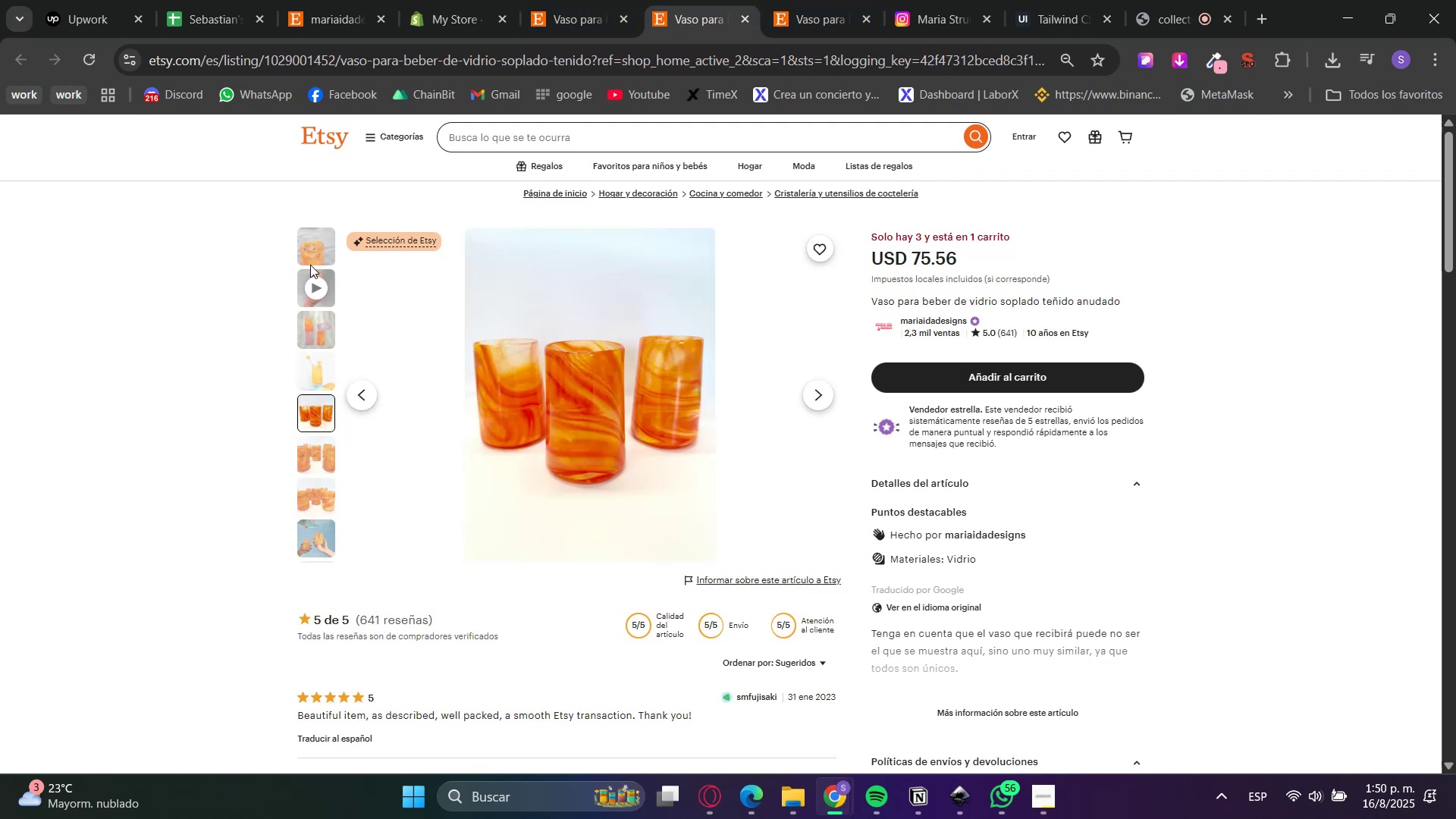 
left_click([318, 248])
 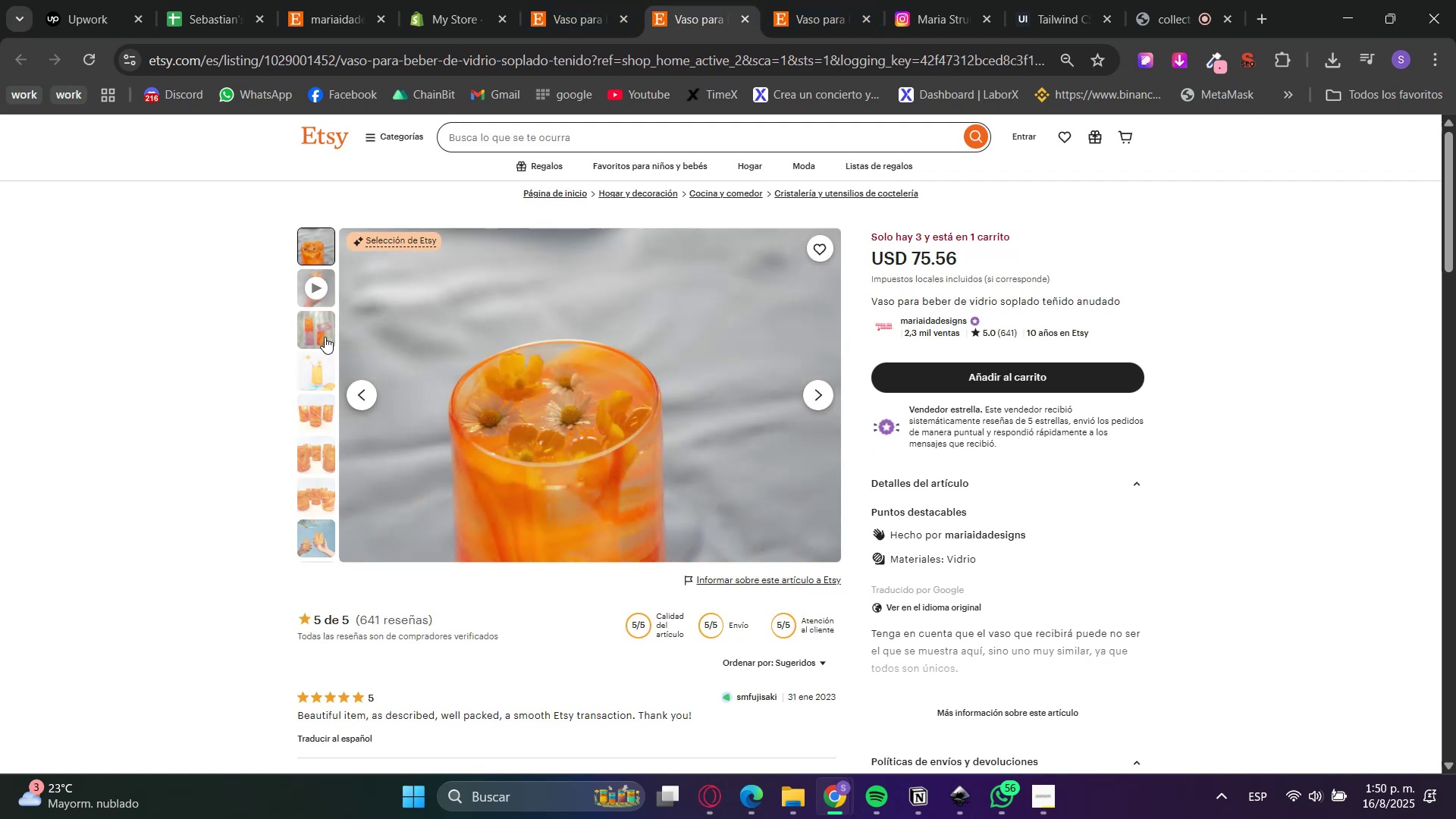 
left_click([325, 329])
 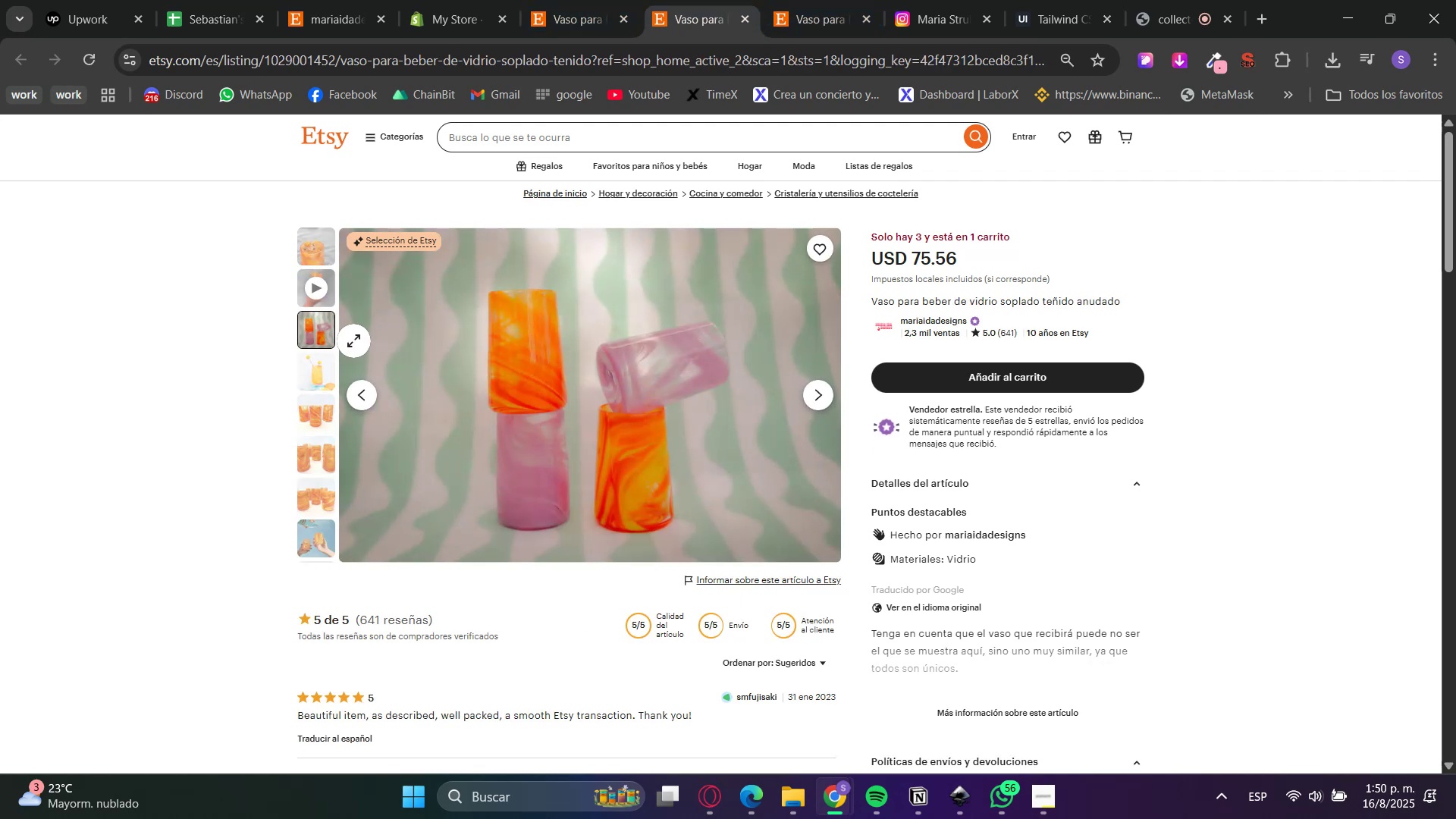 
double_click([319, 378])
 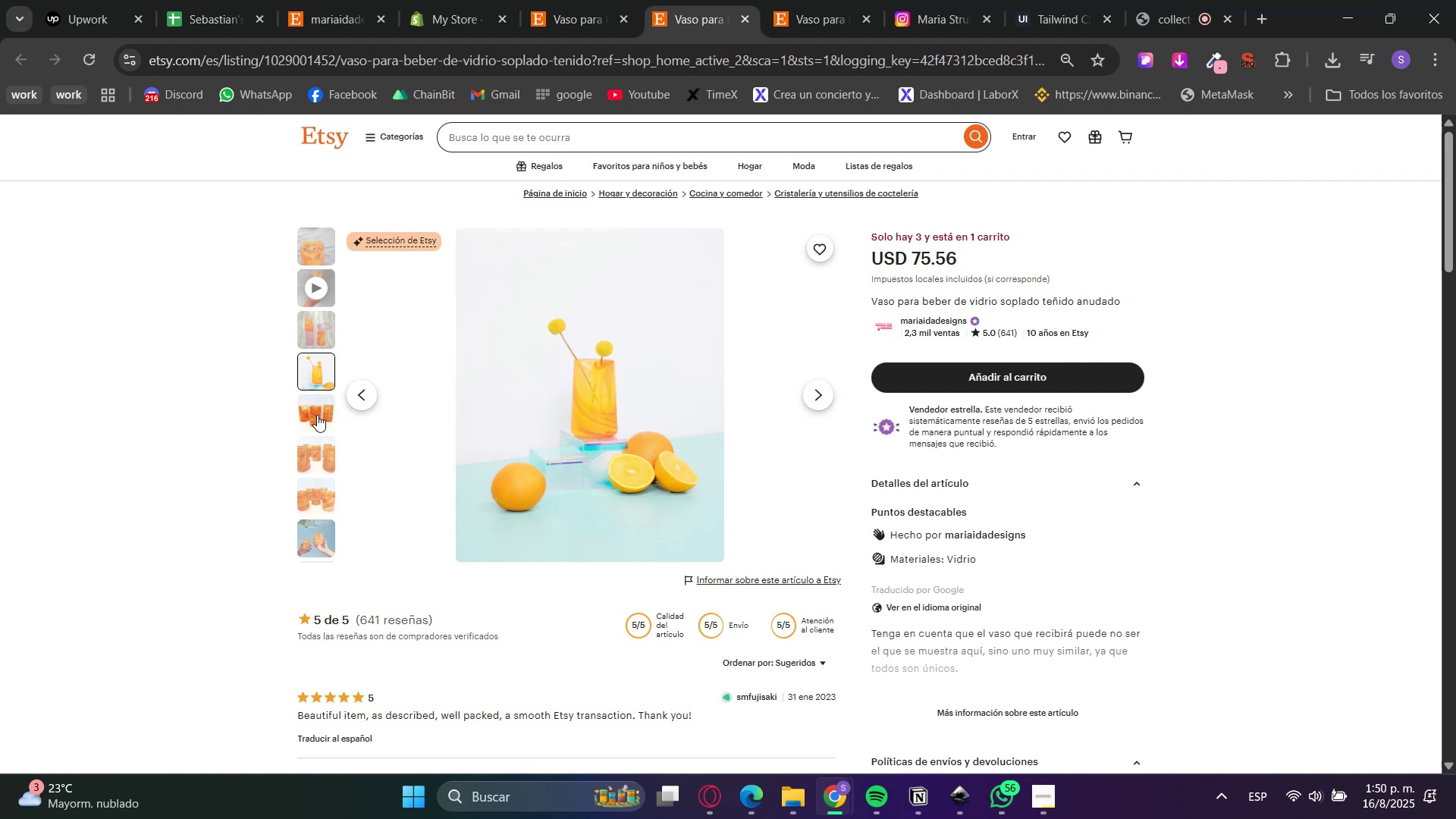 
left_click([317, 415])
 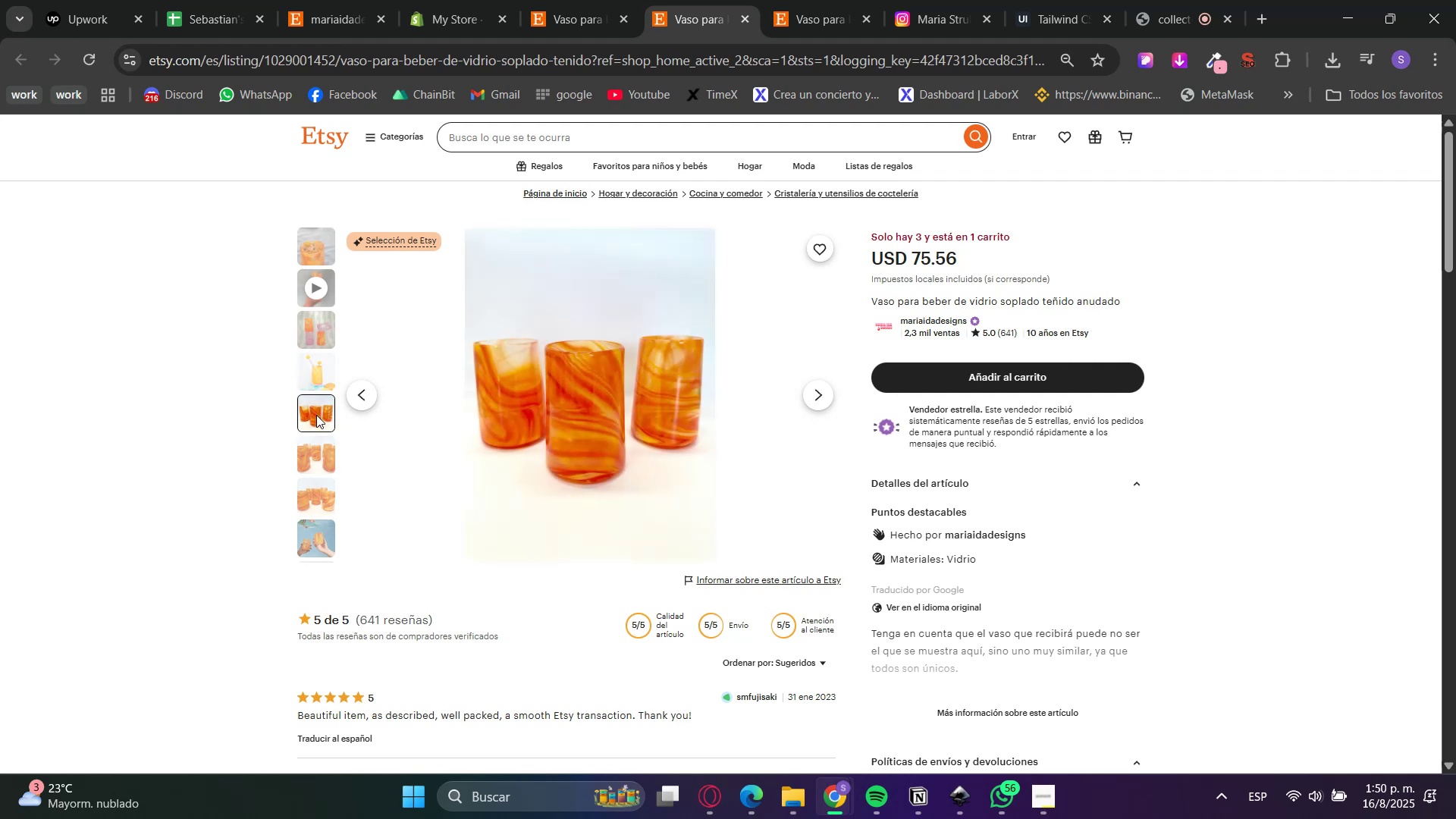 
left_click([309, 462])
 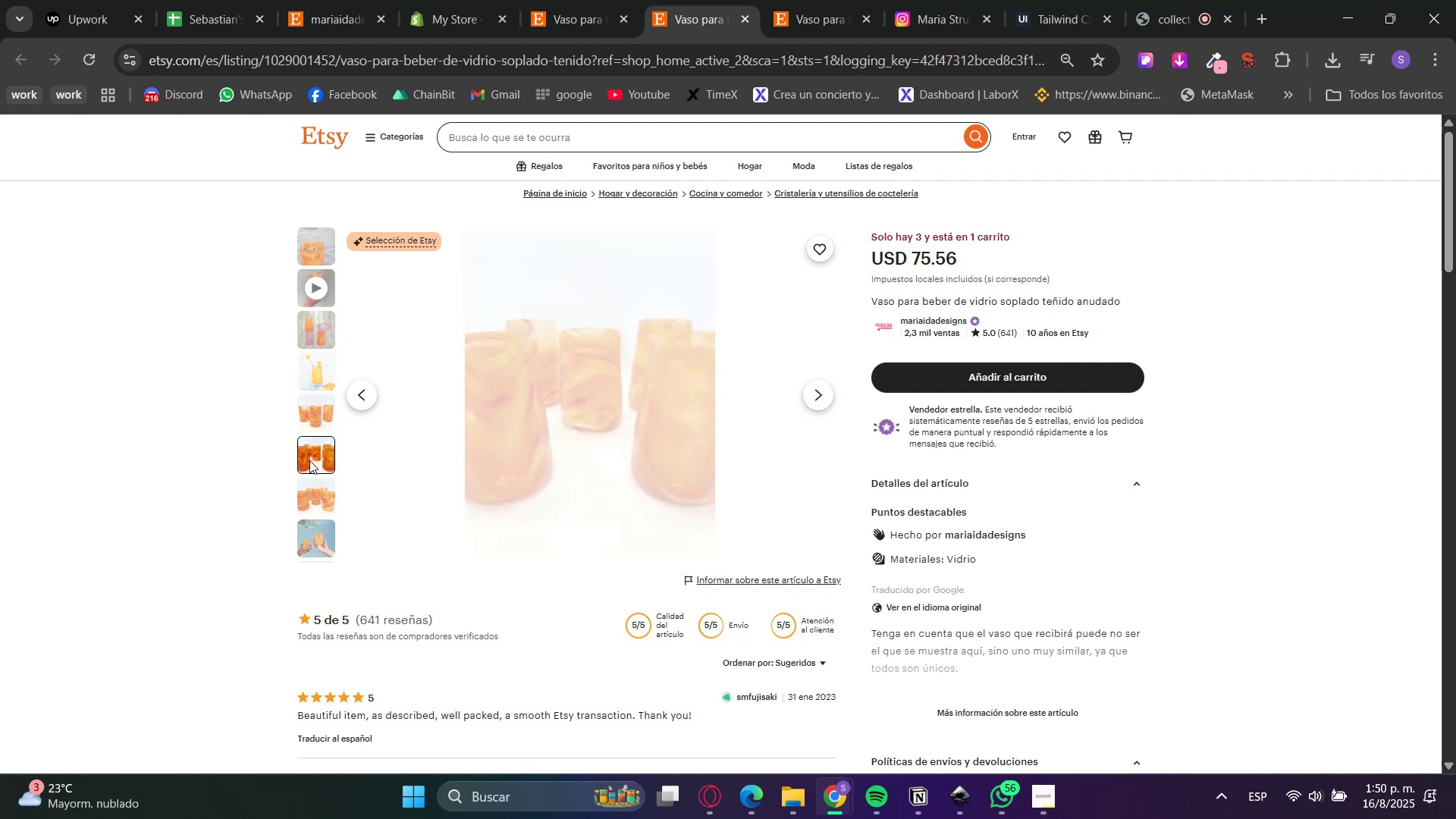 
scroll: coordinate [308, 460], scroll_direction: down, amount: 1.0
 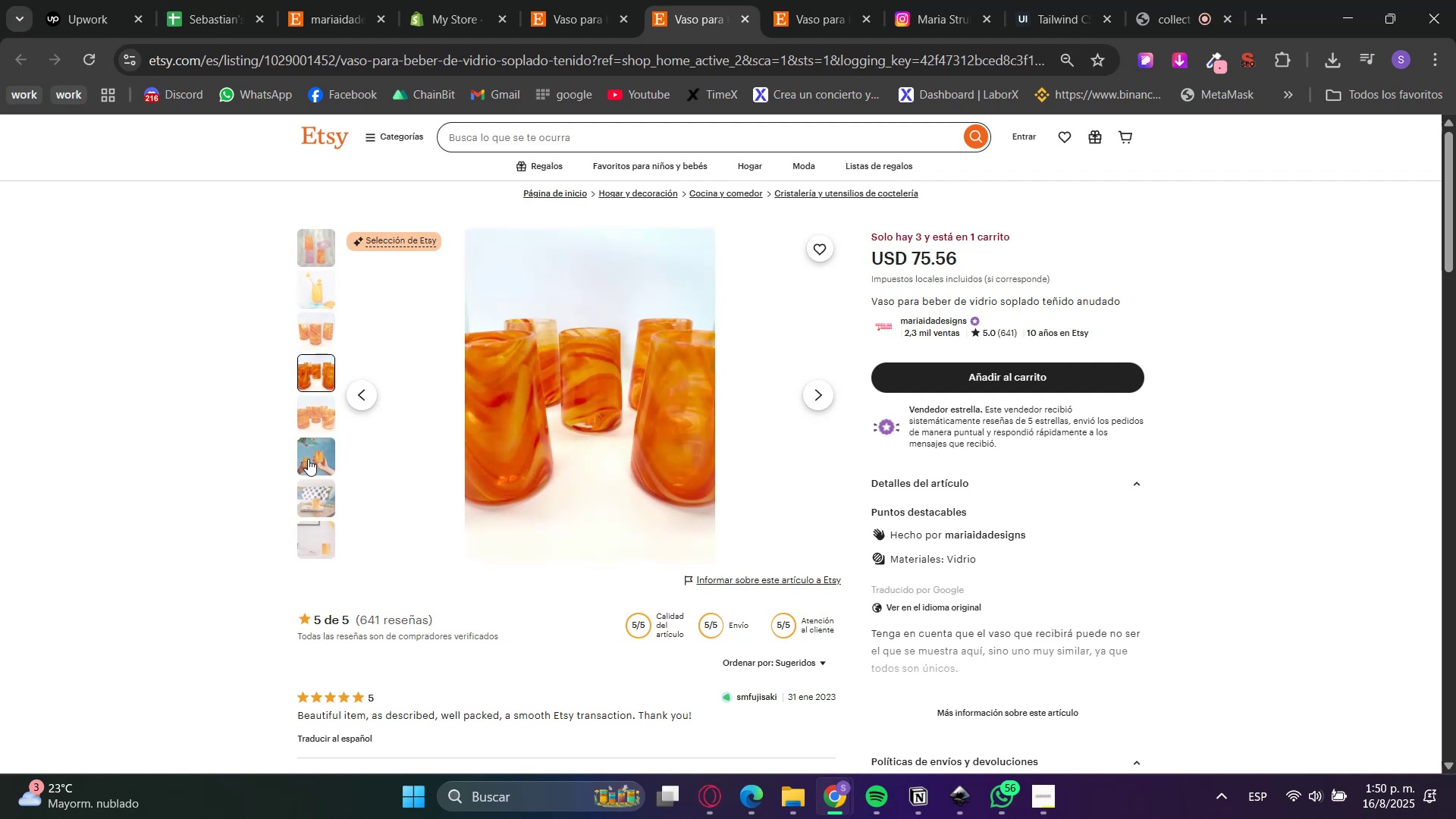 
left_click([315, 430])
 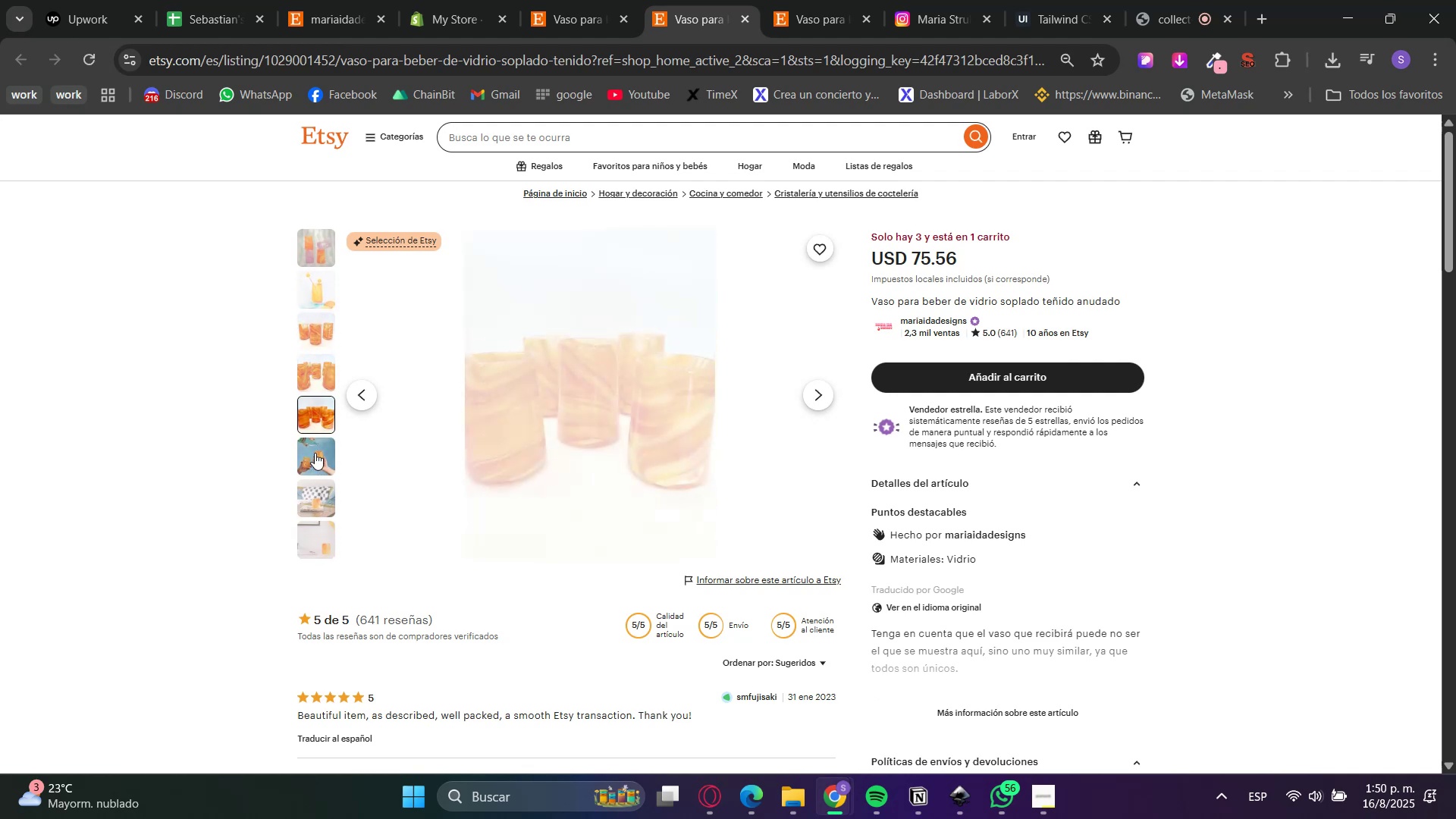 
double_click([315, 458])
 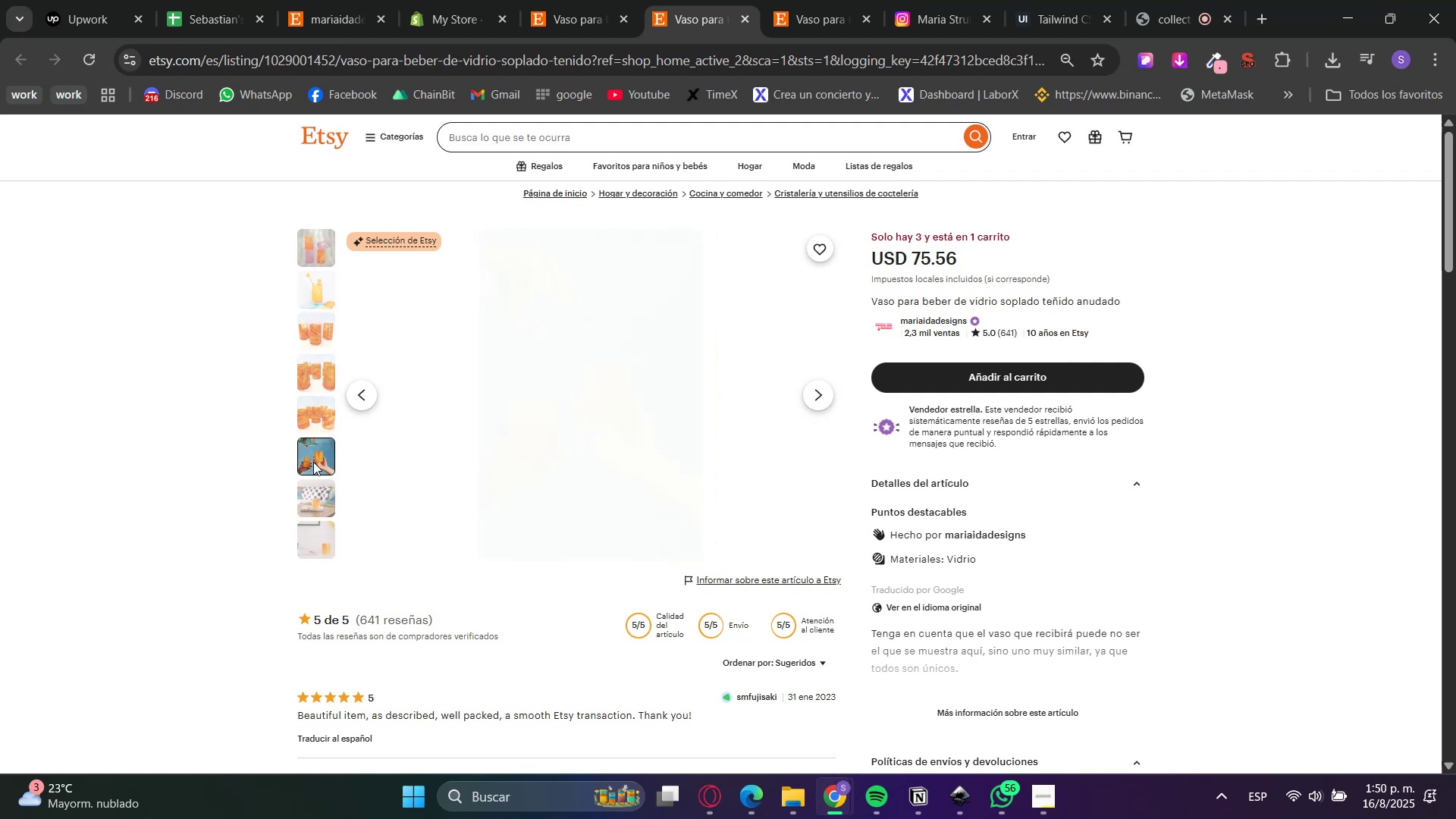 
scroll: coordinate [306, 484], scroll_direction: down, amount: 2.0
 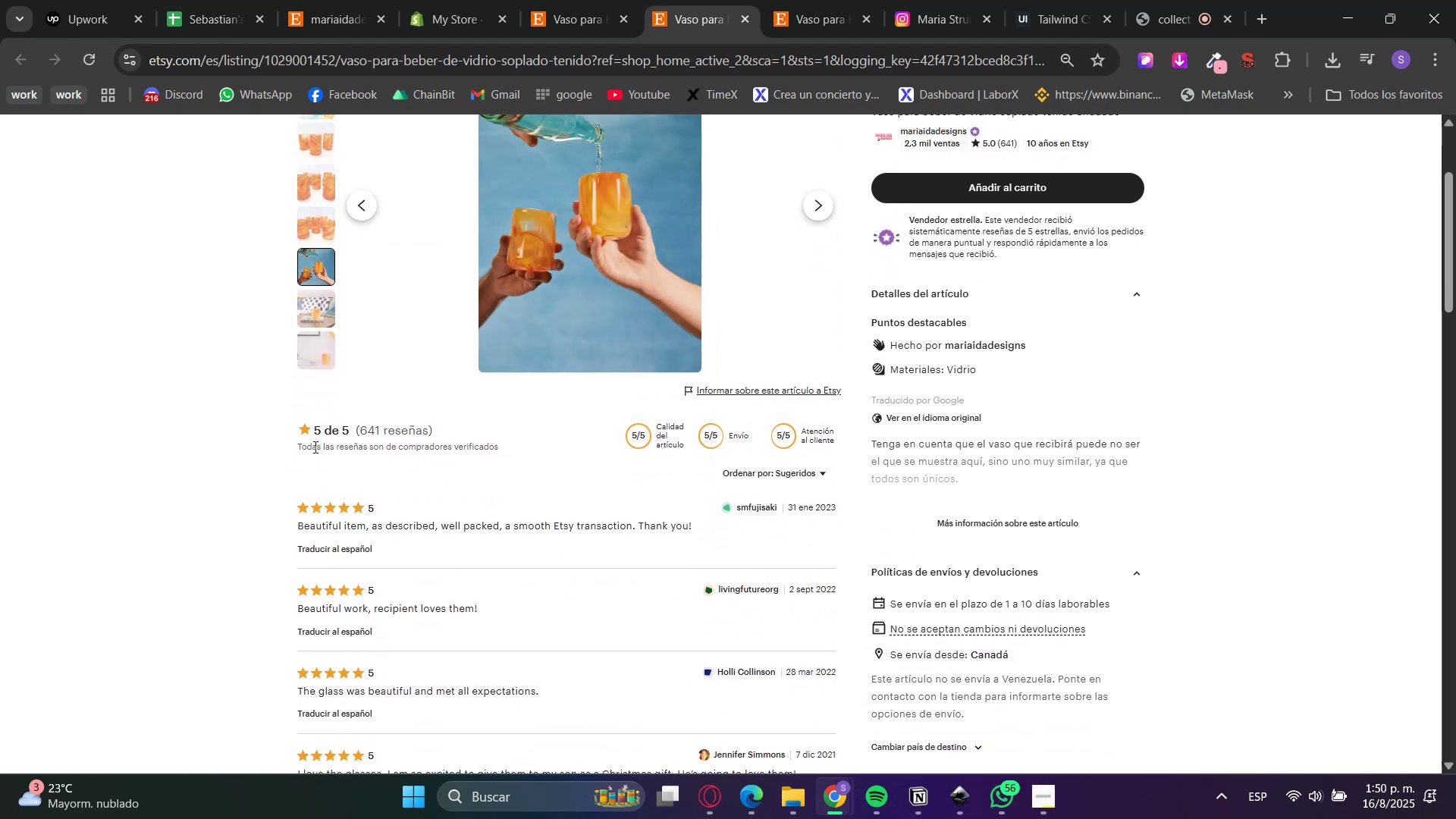 
scroll: coordinate [315, 439], scroll_direction: up, amount: 1.0
 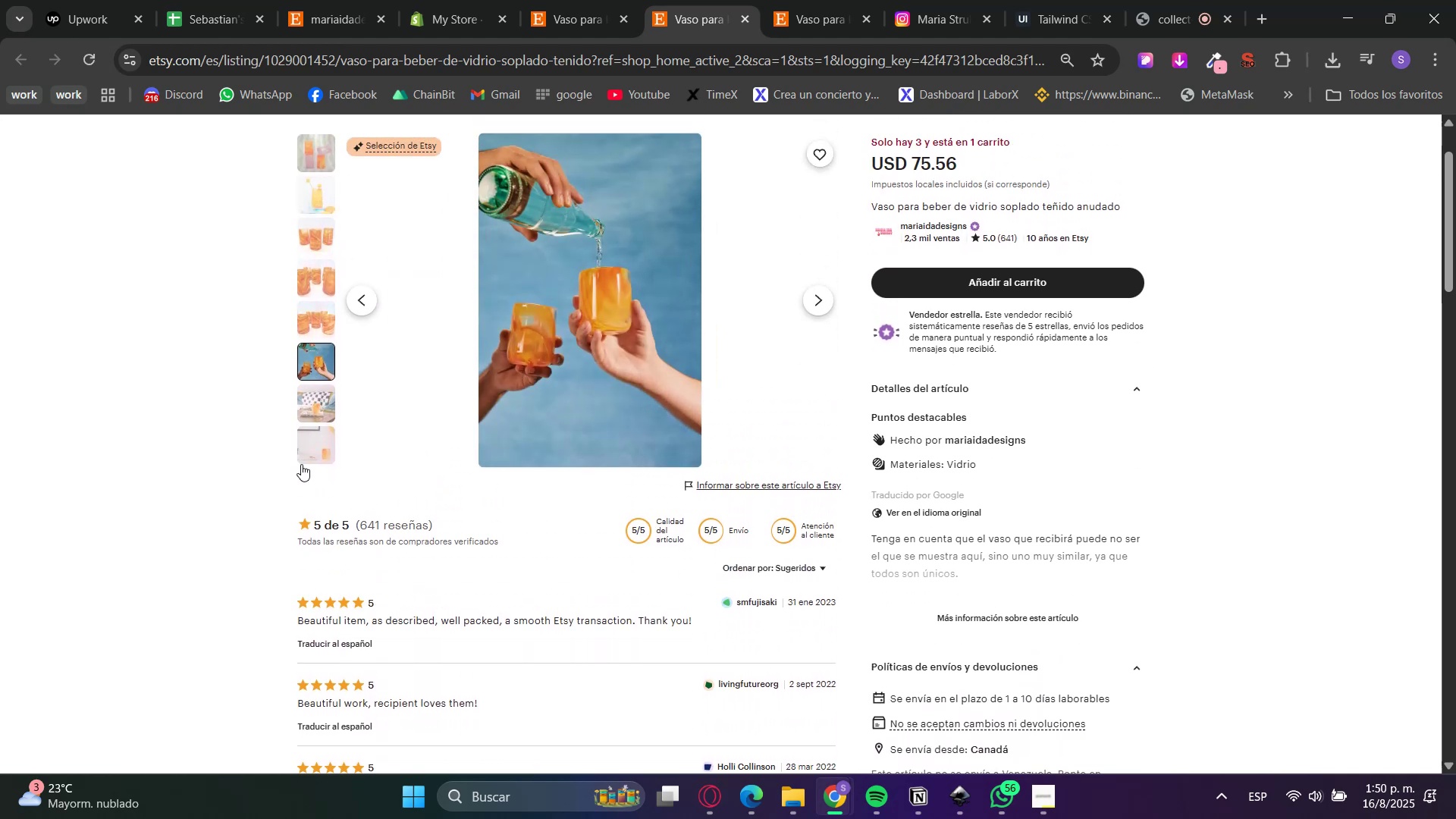 
left_click([307, 457])
 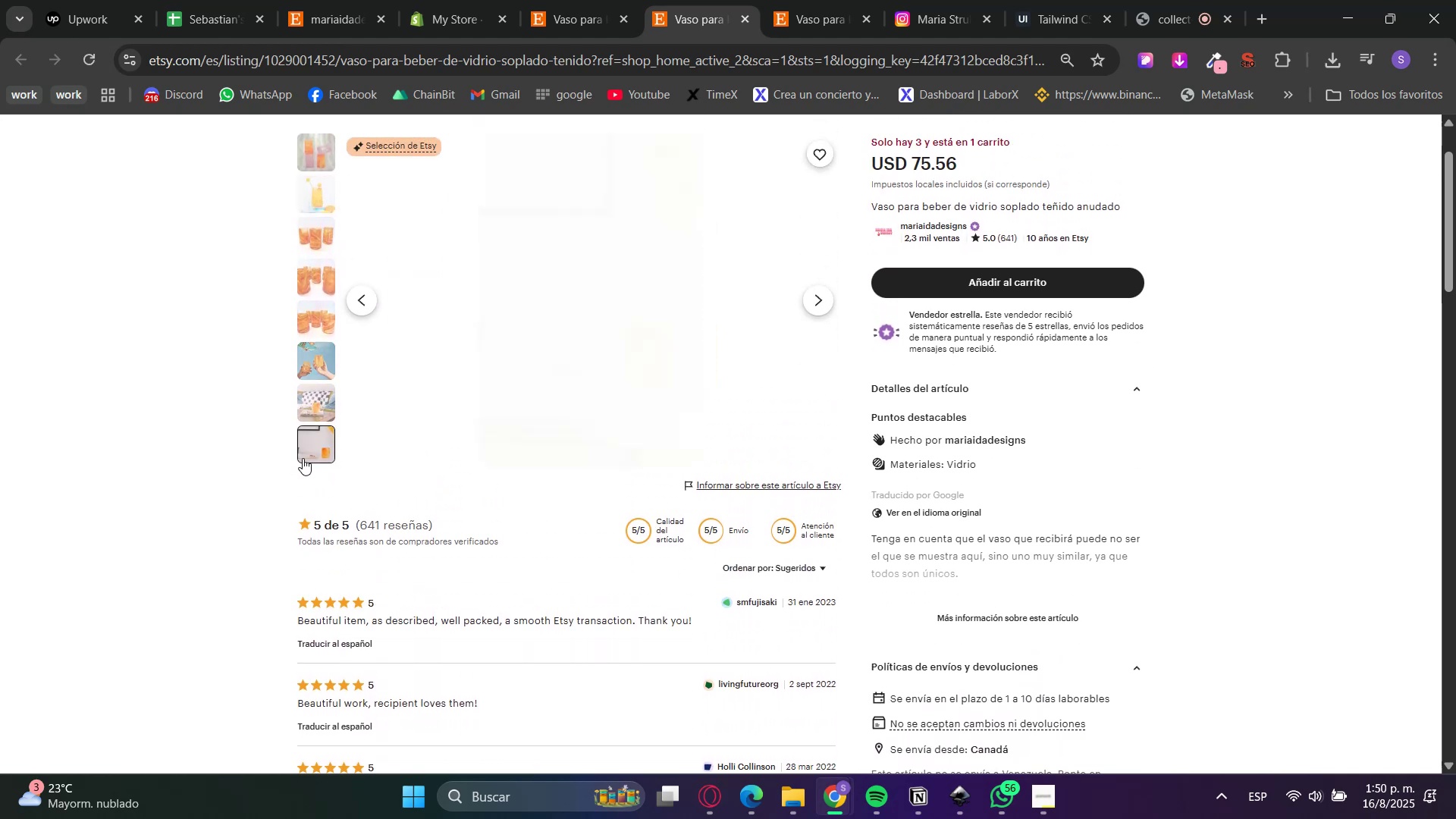 
scroll: coordinate [234, 496], scroll_direction: up, amount: 2.0
 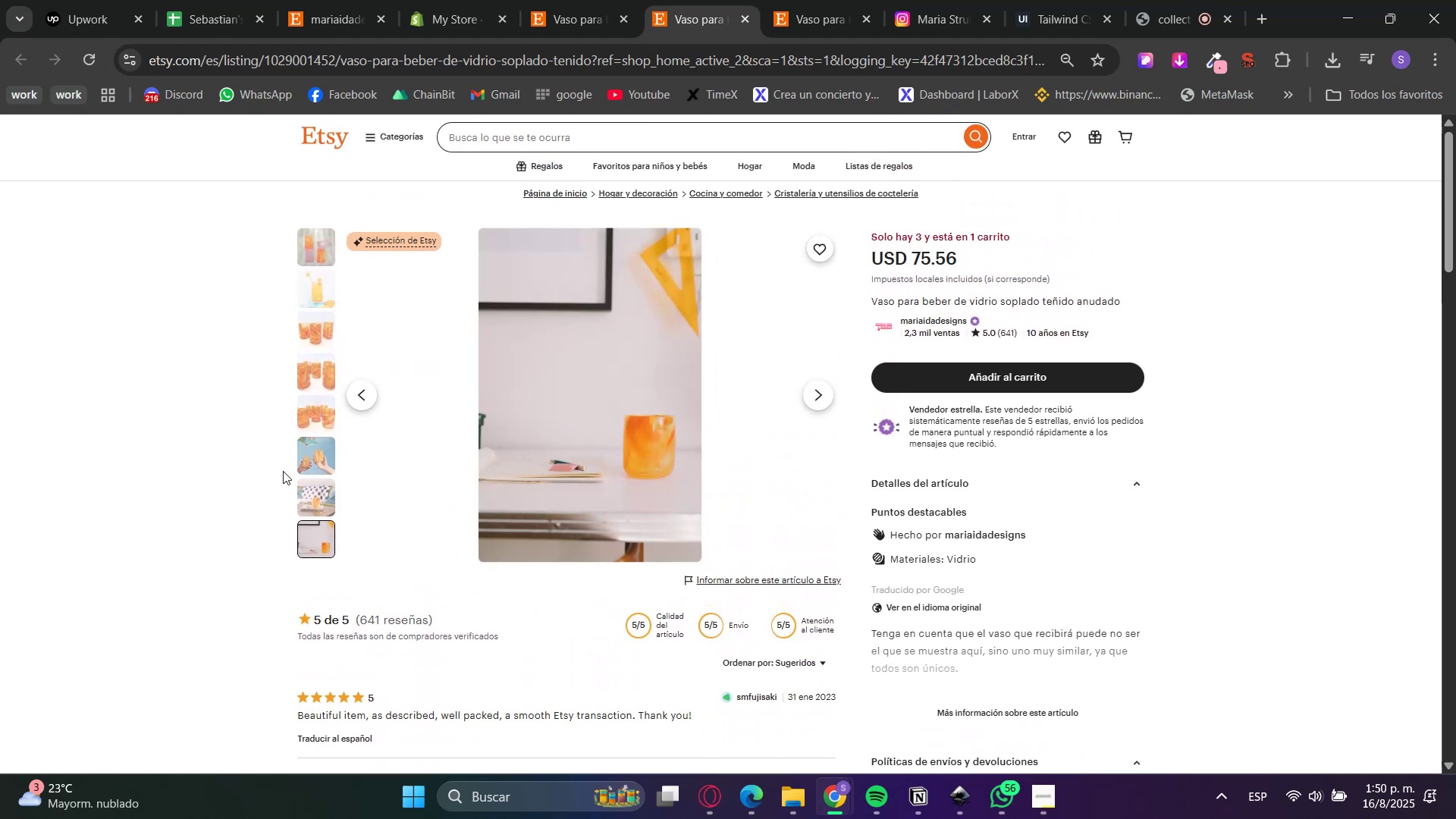 
left_click([313, 487])
 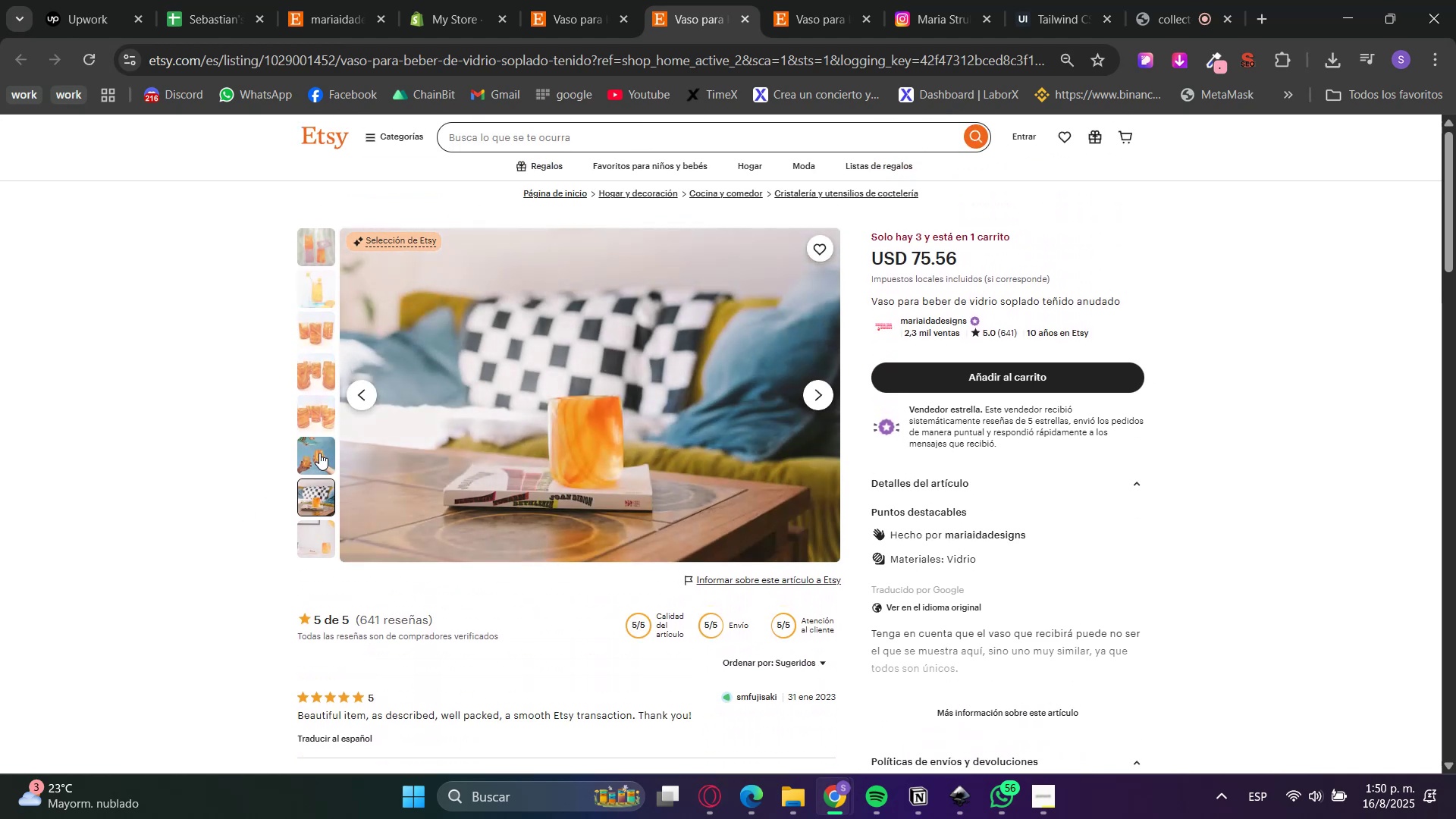 
scroll: coordinate [652, 266], scroll_direction: up, amount: 1.0
 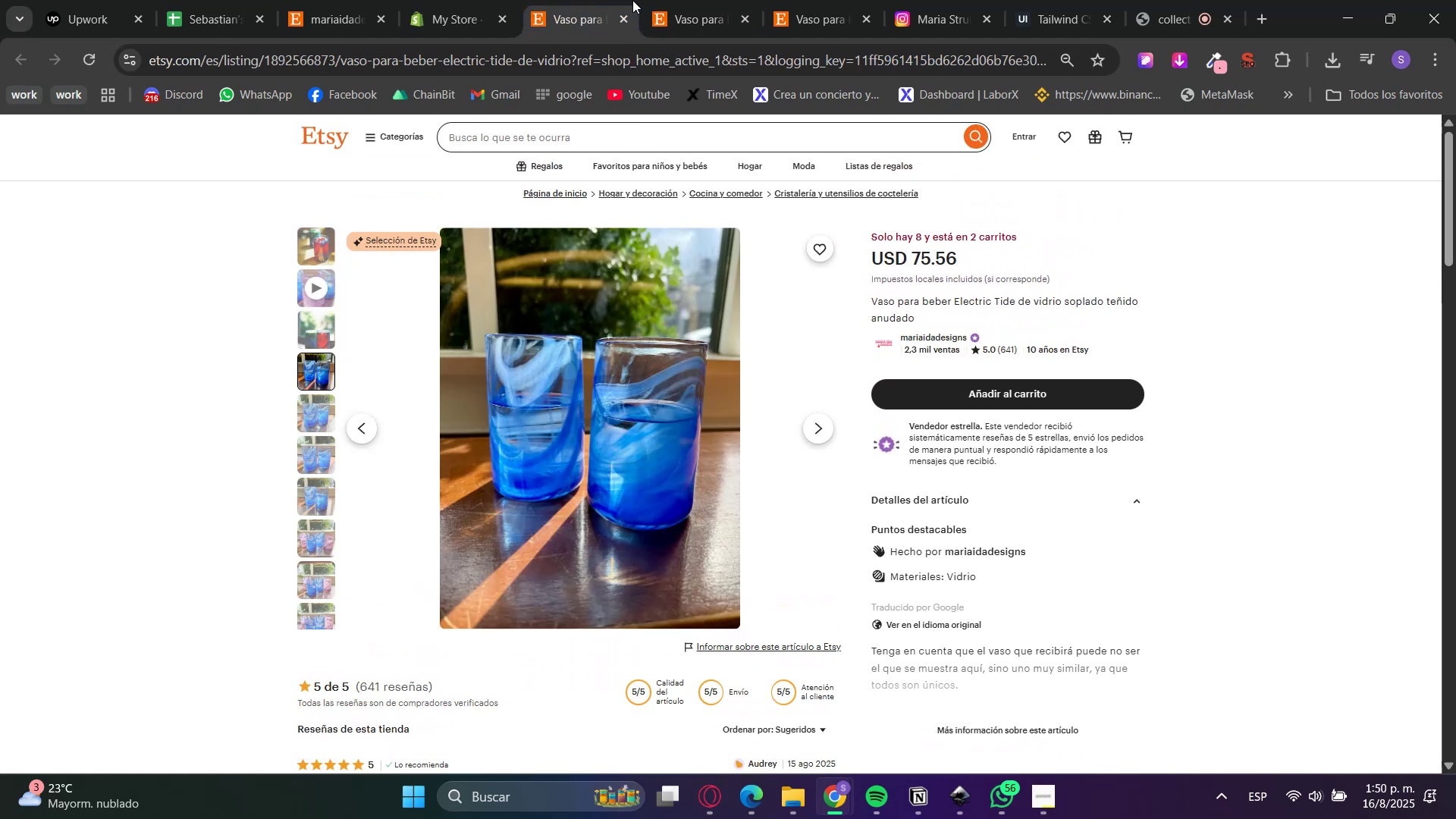 
double_click([695, 0])
 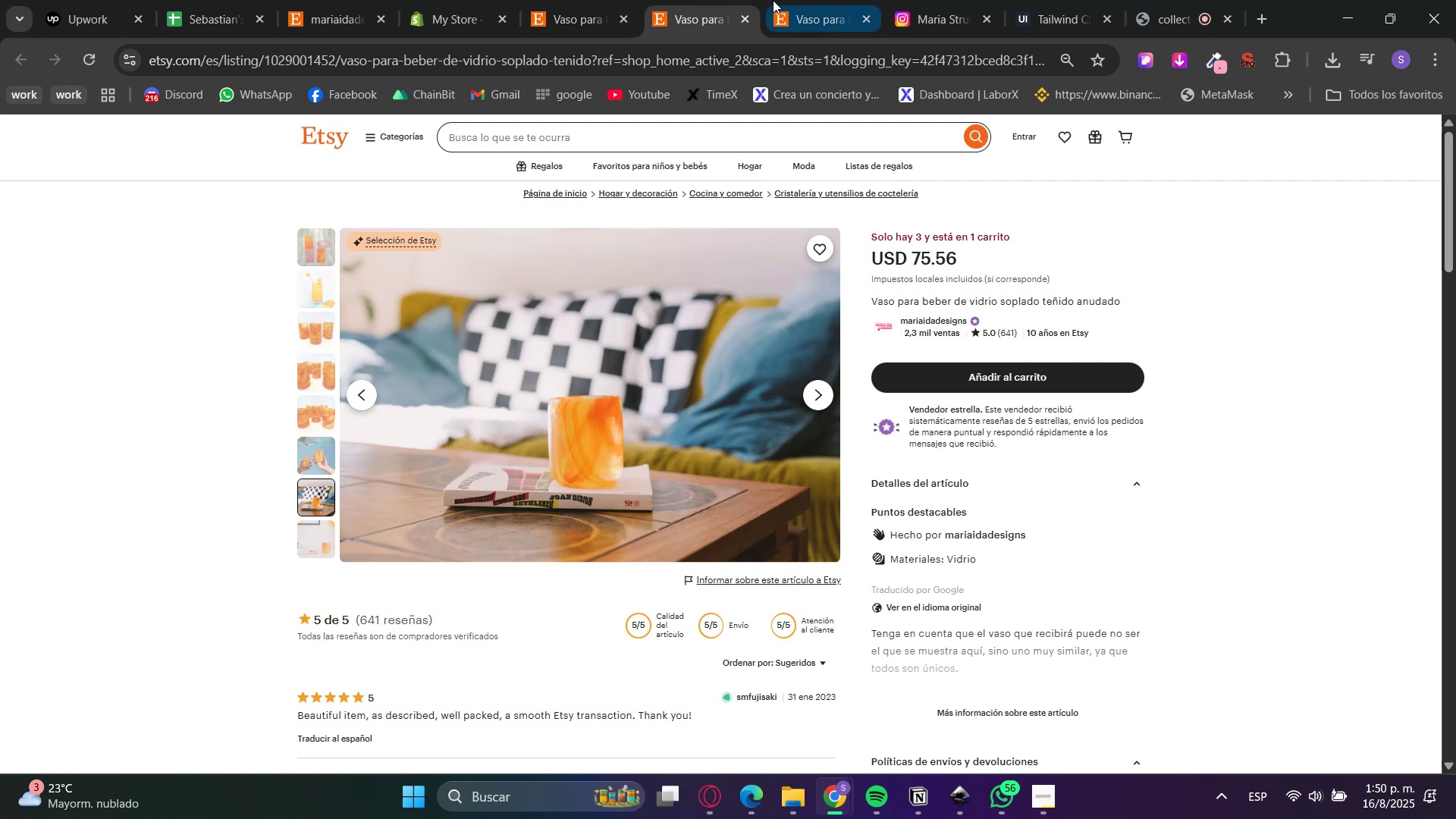 
left_click([797, 0])
 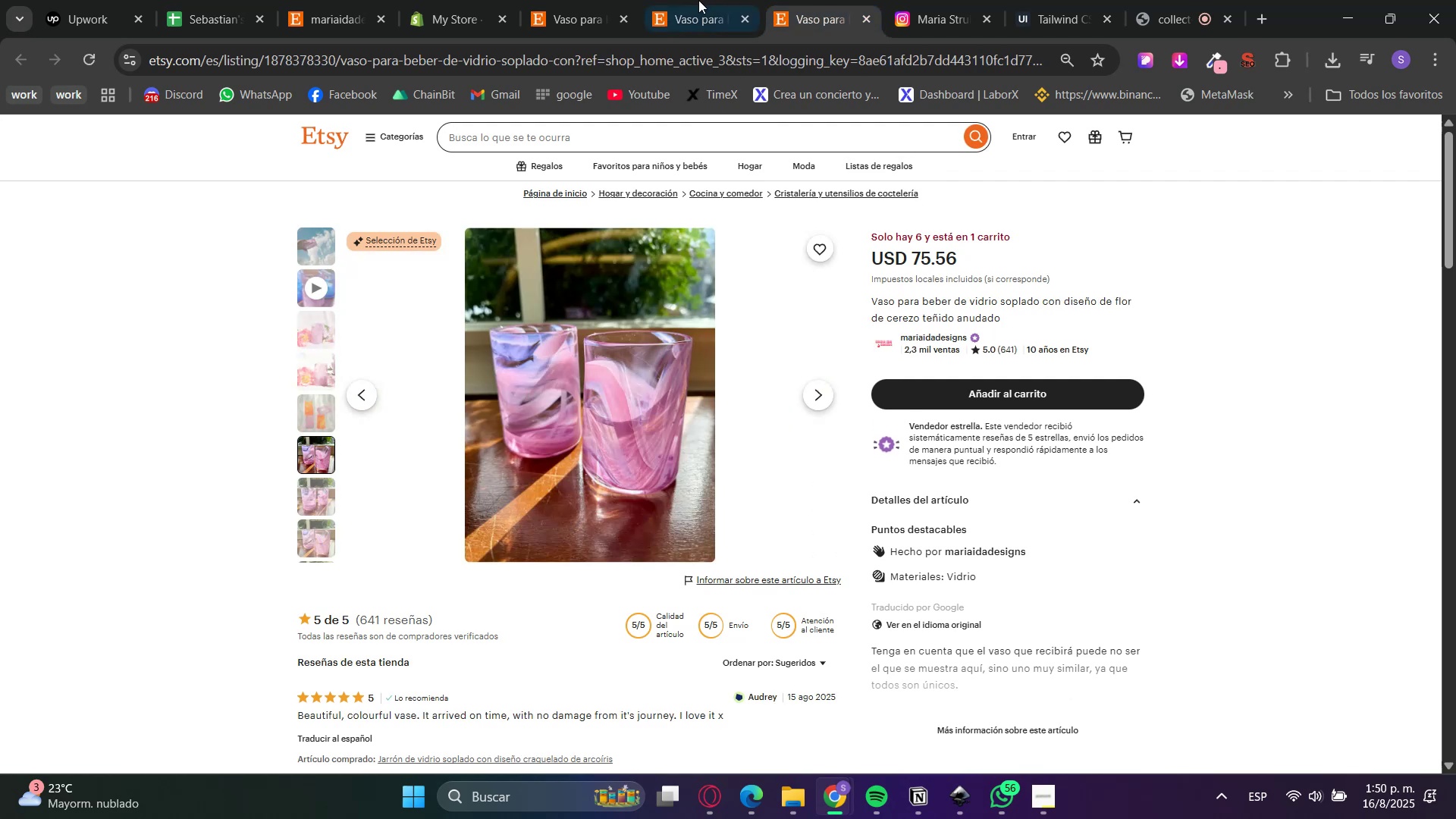 
left_click([455, 0])
 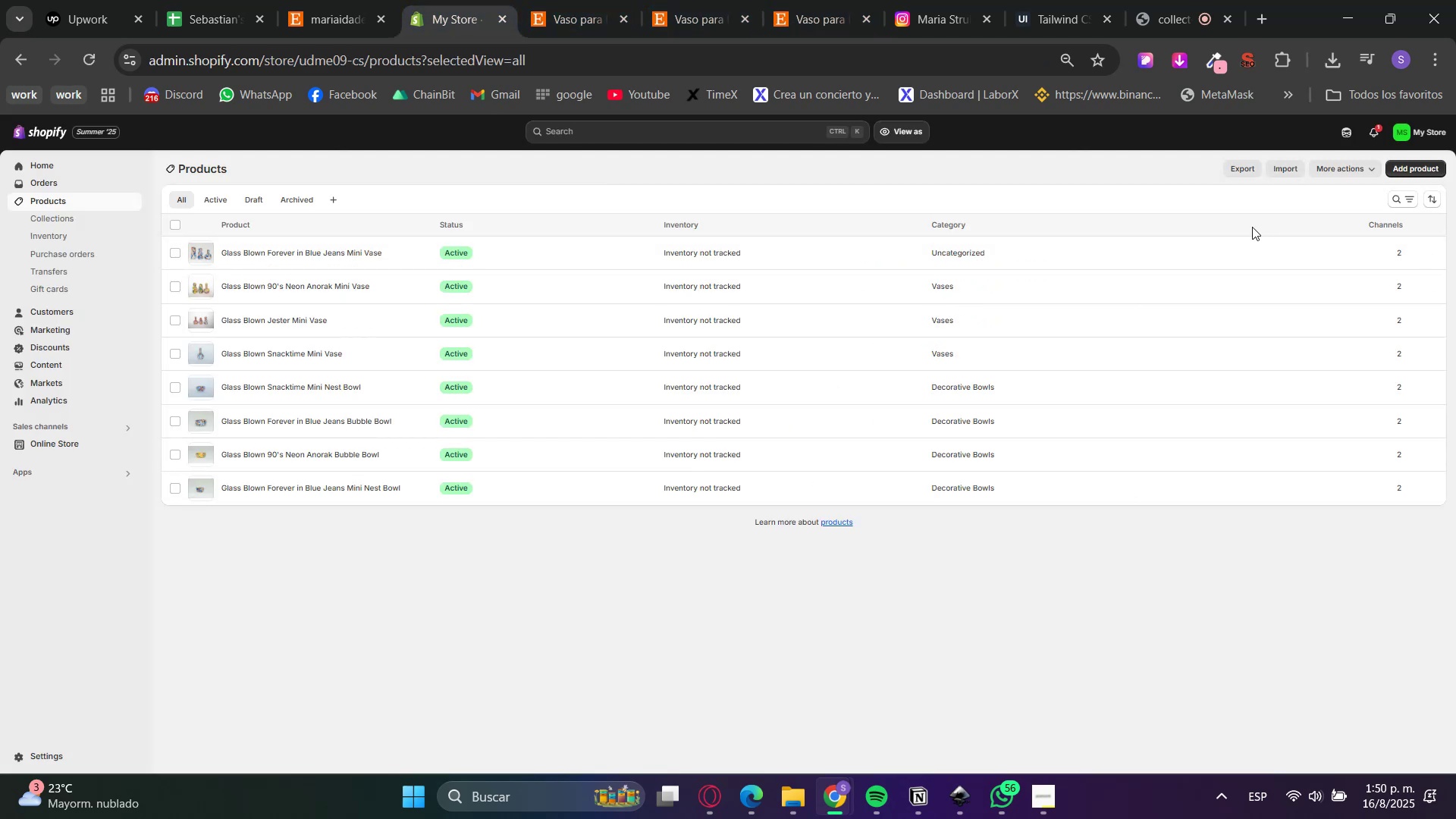 
left_click([591, 0])
 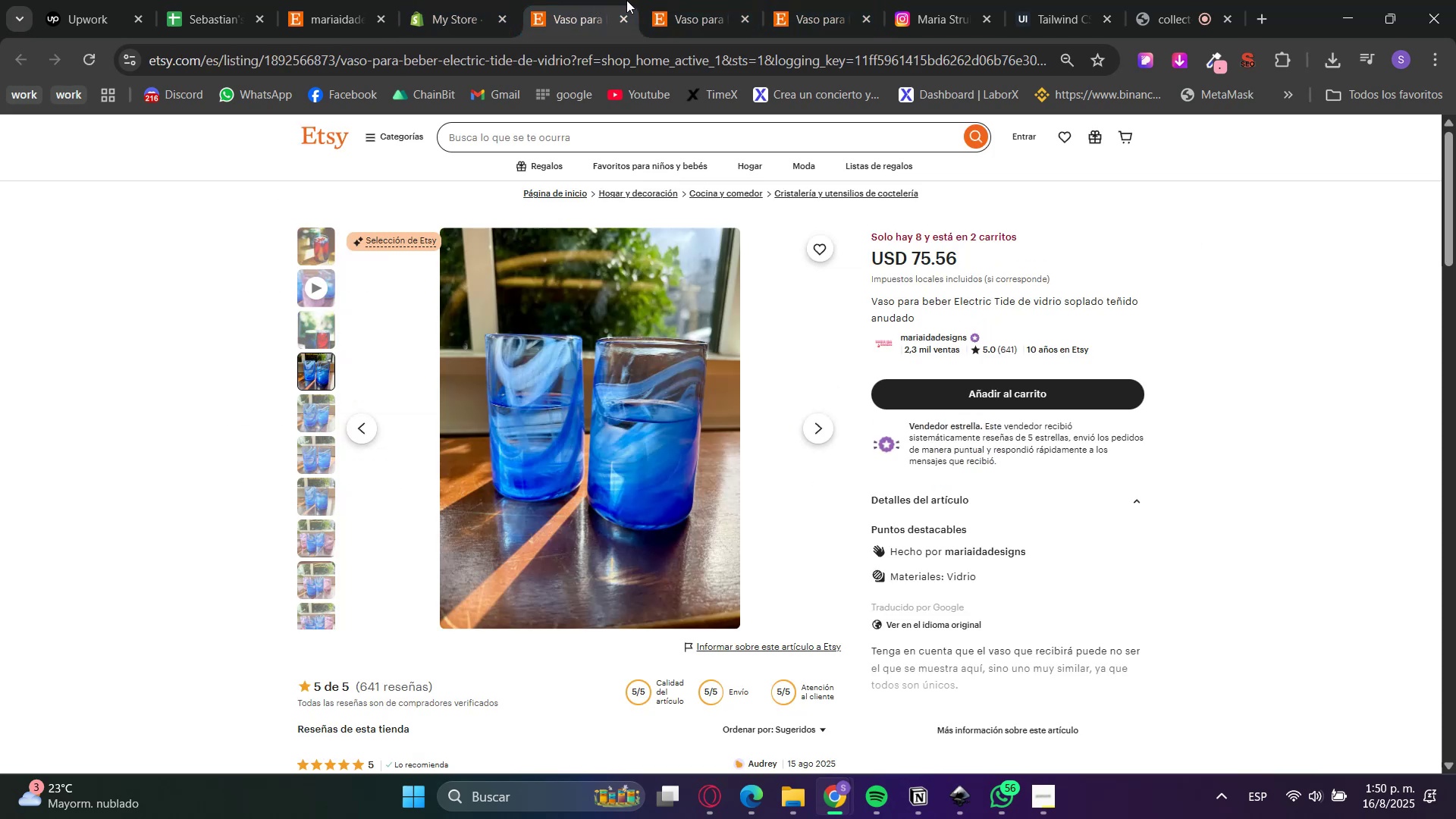 
left_click([680, 0])
 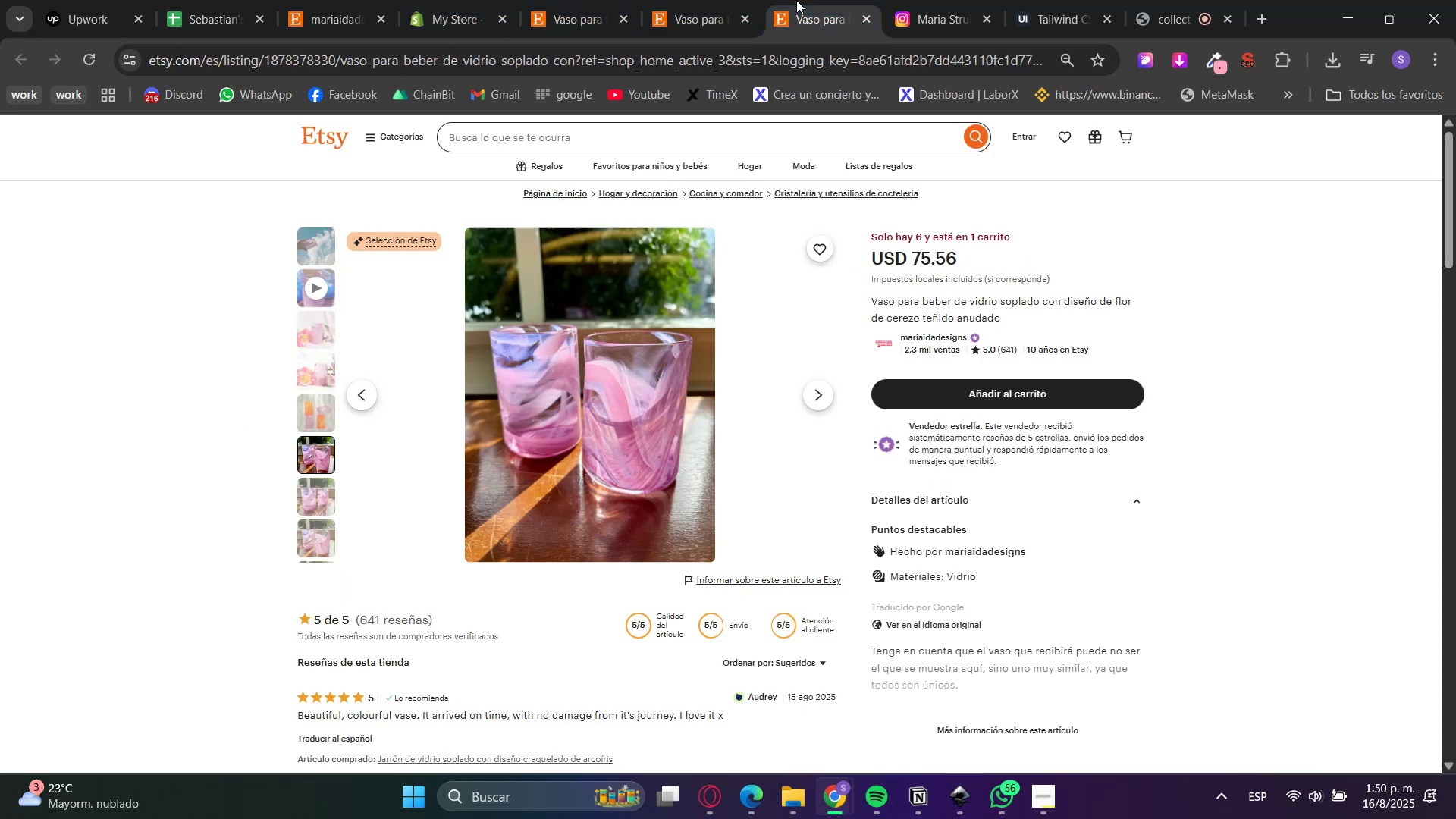 
double_click([673, 0])
 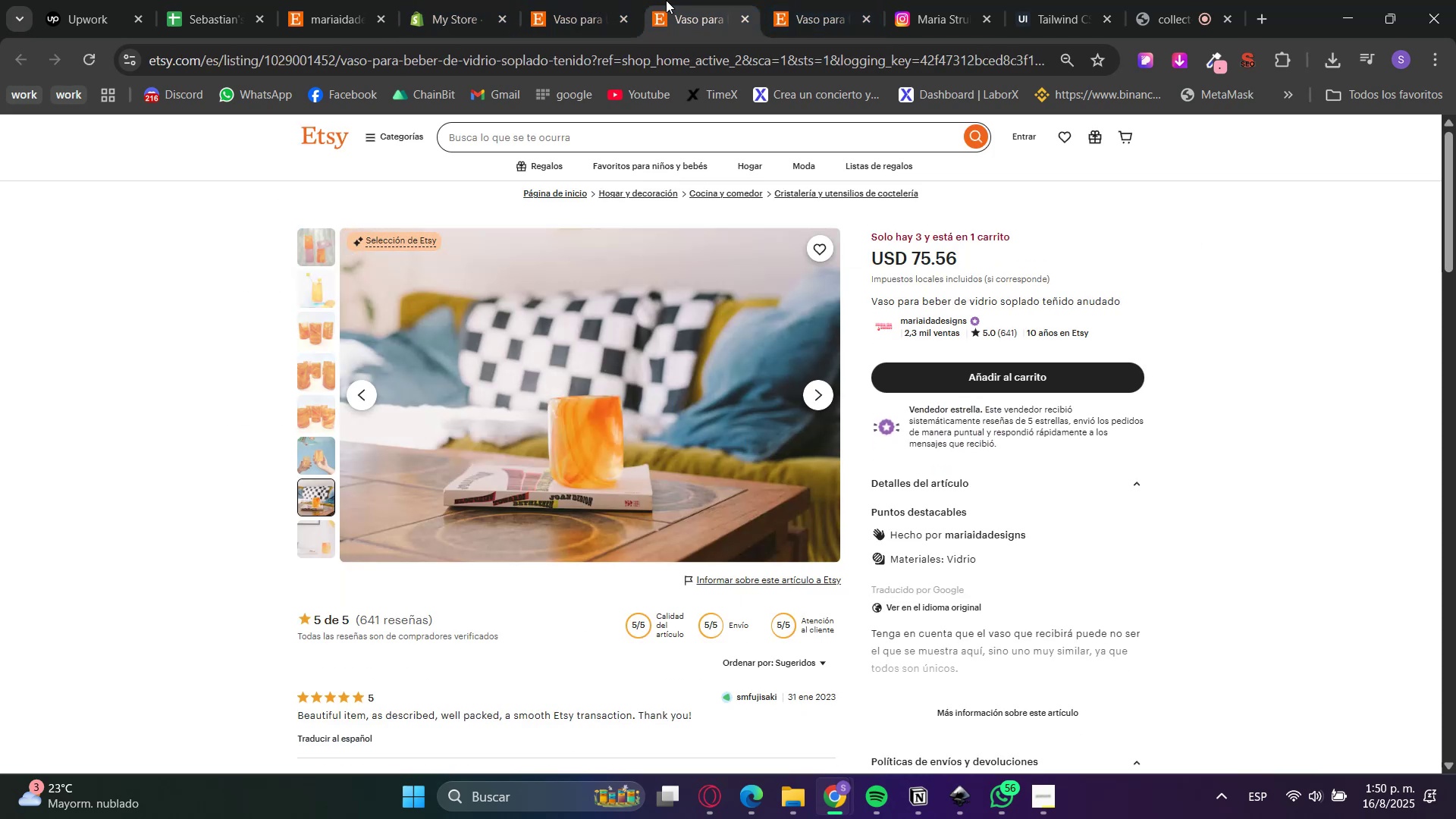 
triple_click([588, 0])
 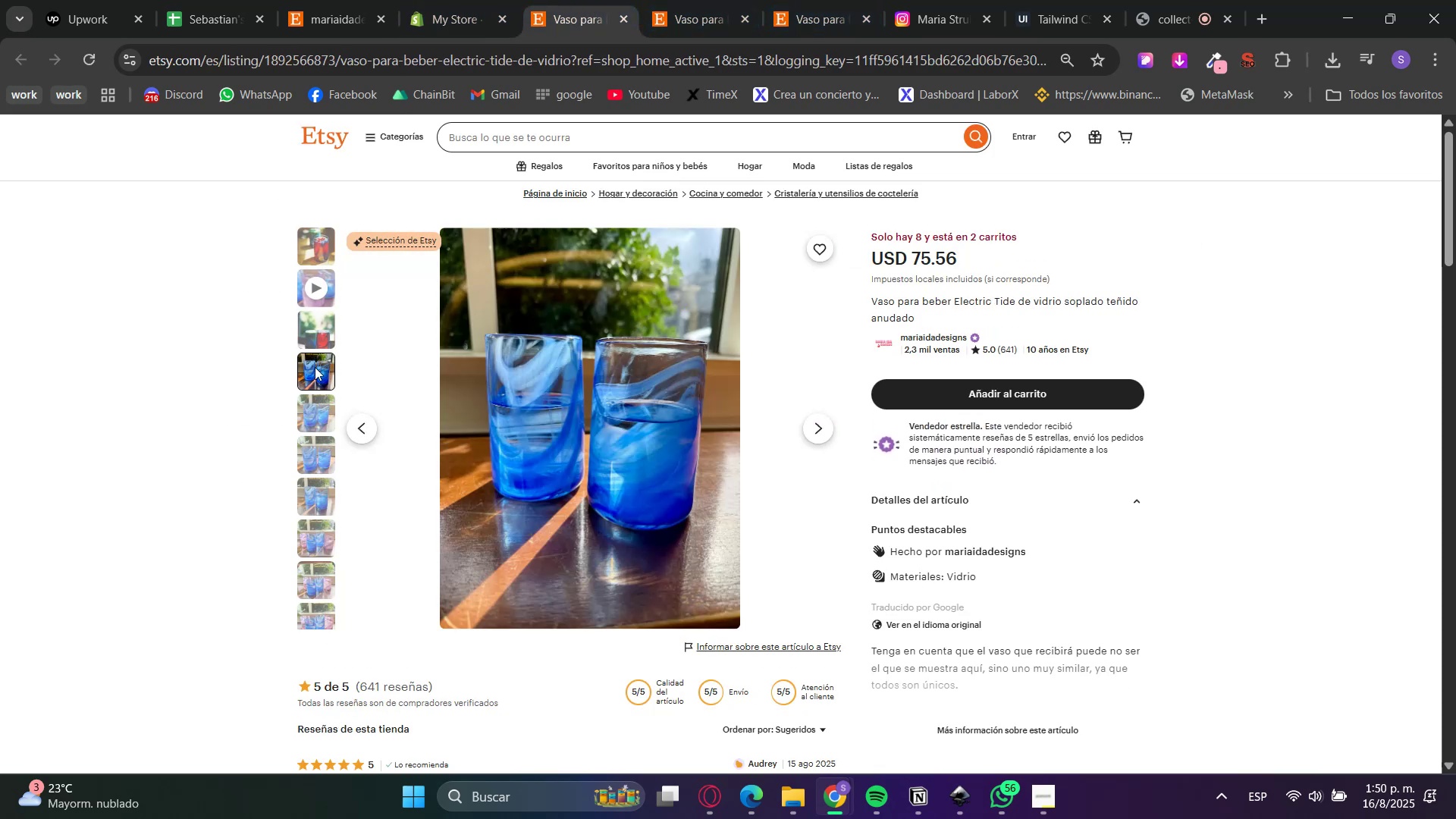 
scroll: coordinate [309, 478], scroll_direction: down, amount: 2.0
 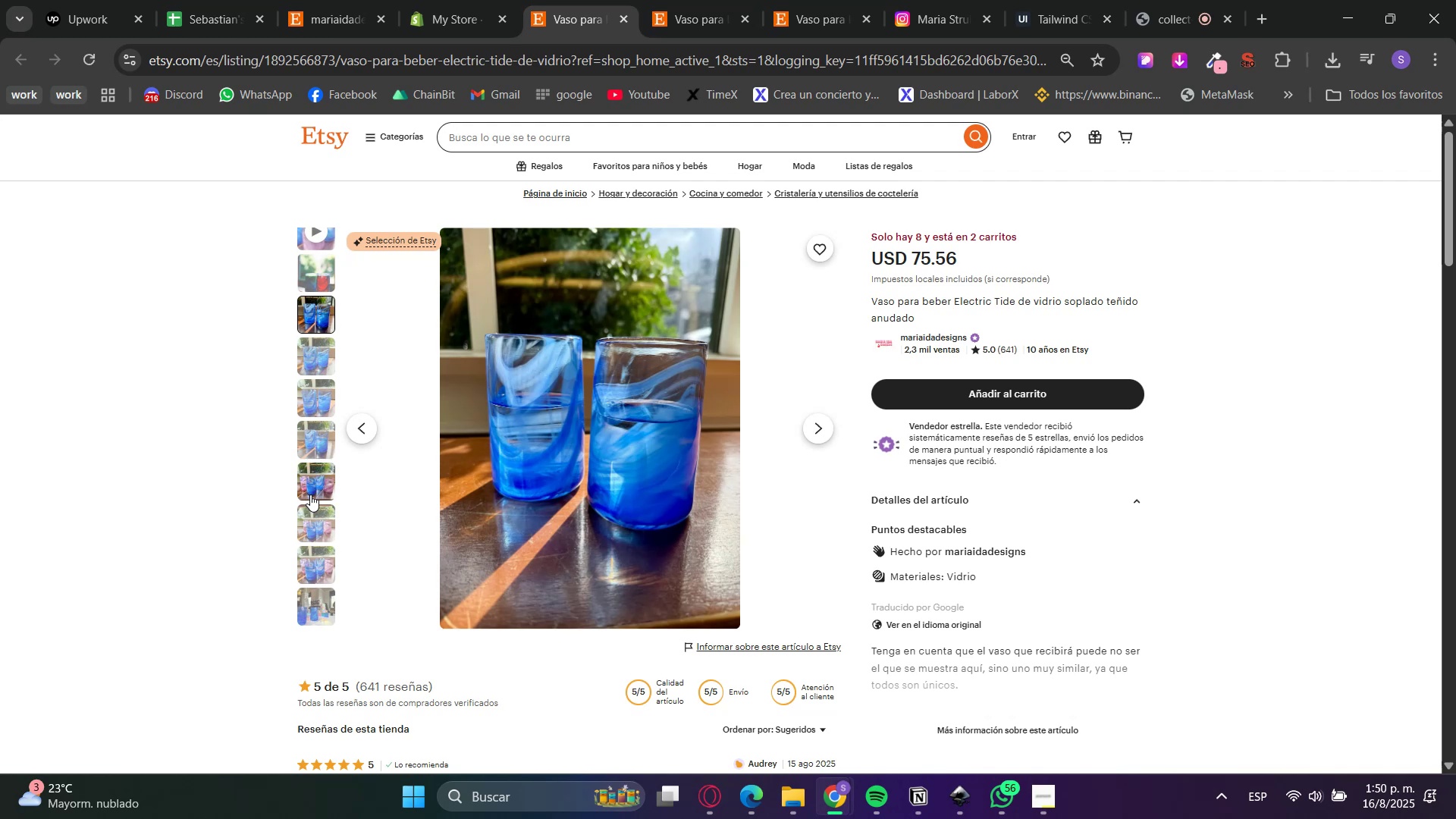 
left_click([310, 492])
 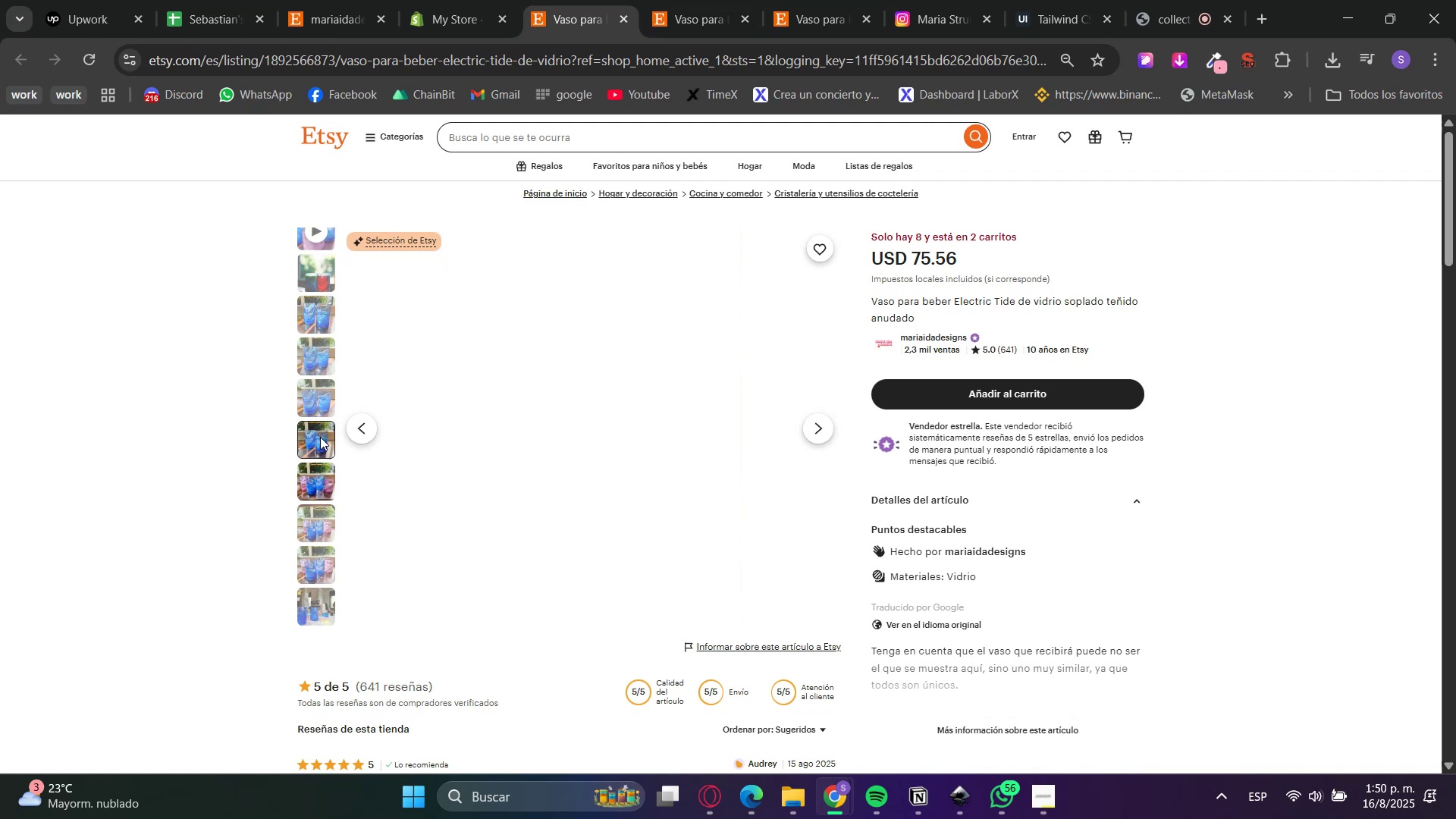 
double_click([318, 390])
 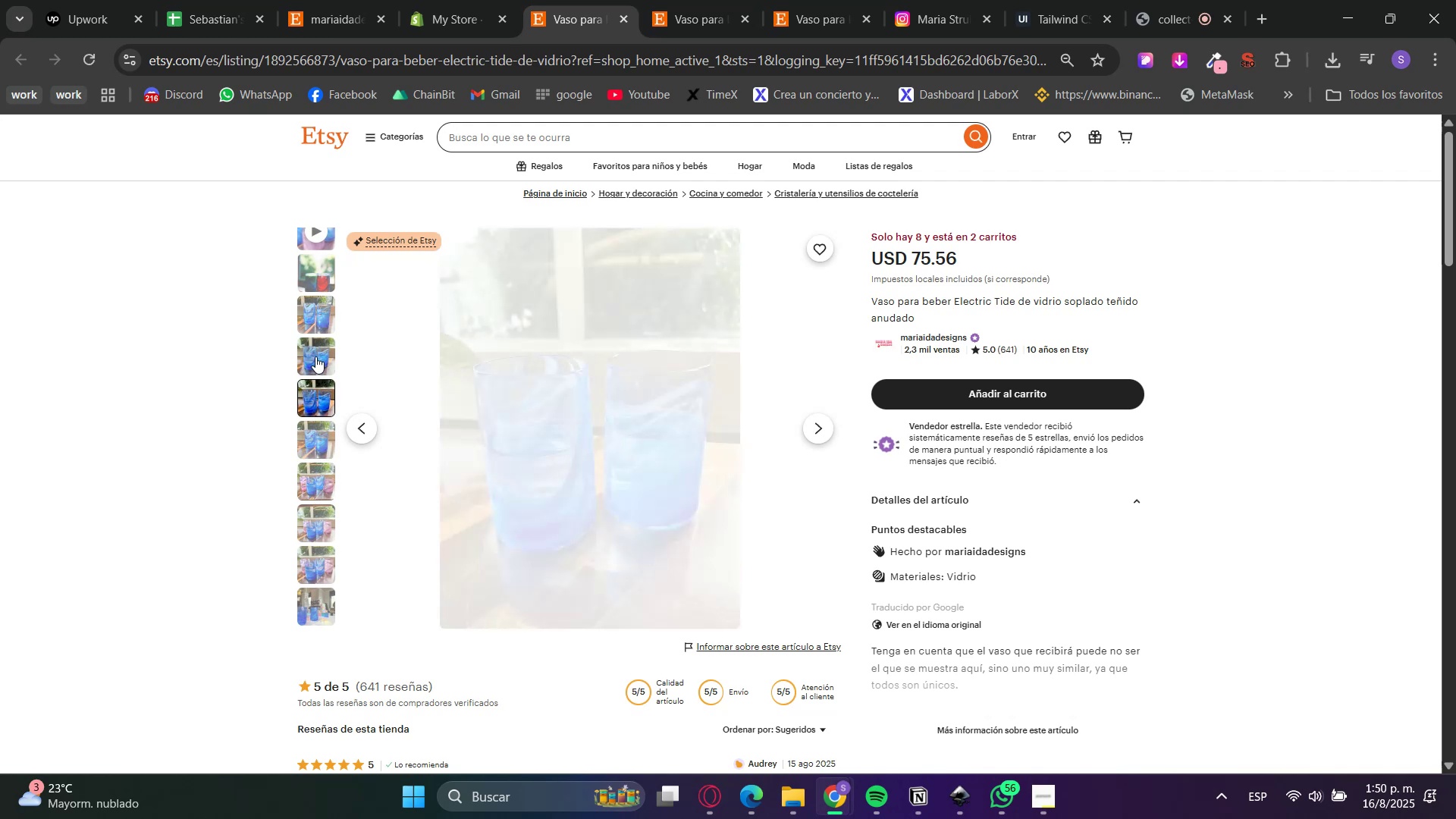 
triple_click([315, 356])
 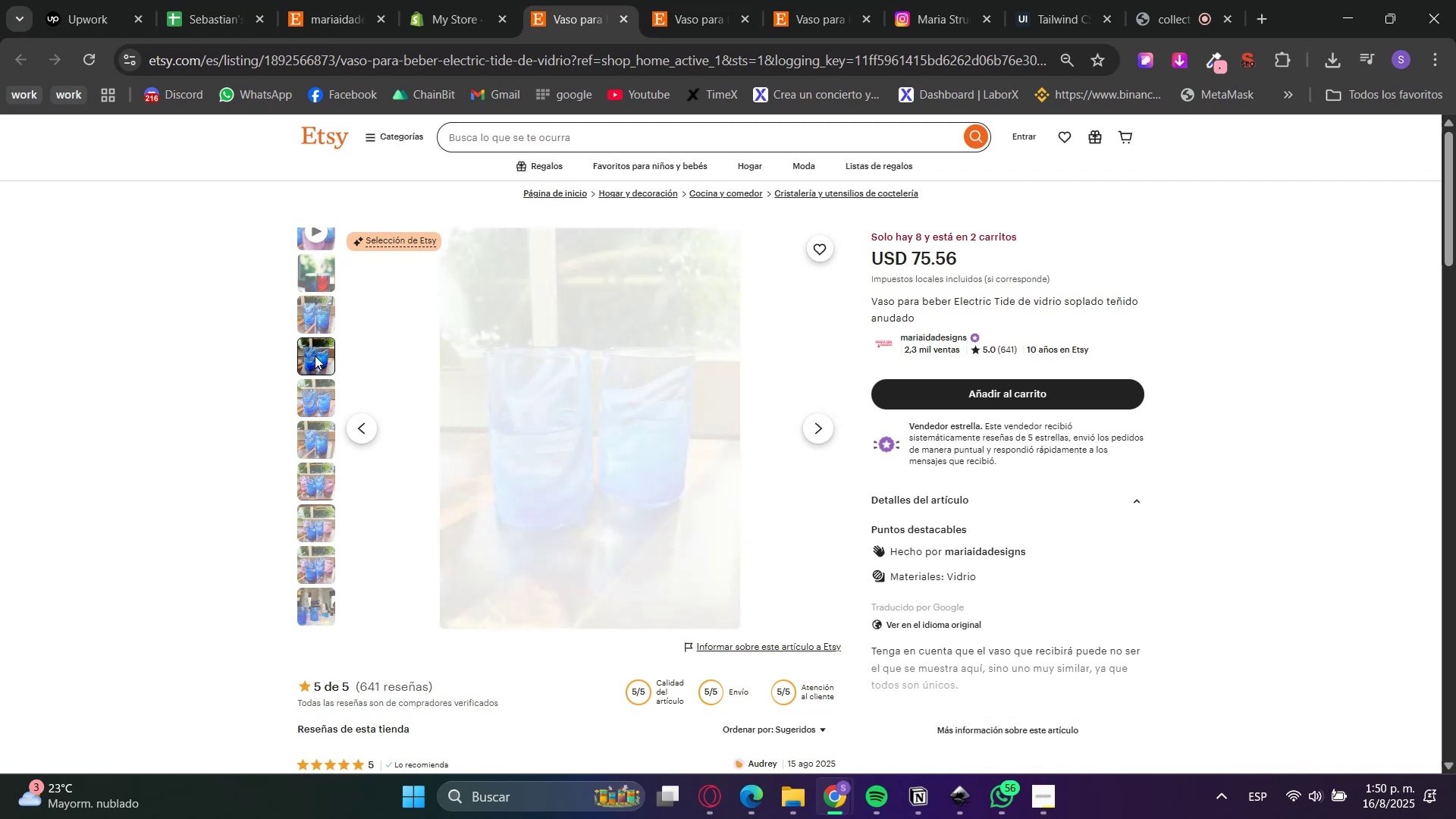 
scroll: coordinate [314, 356], scroll_direction: up, amount: 3.0
 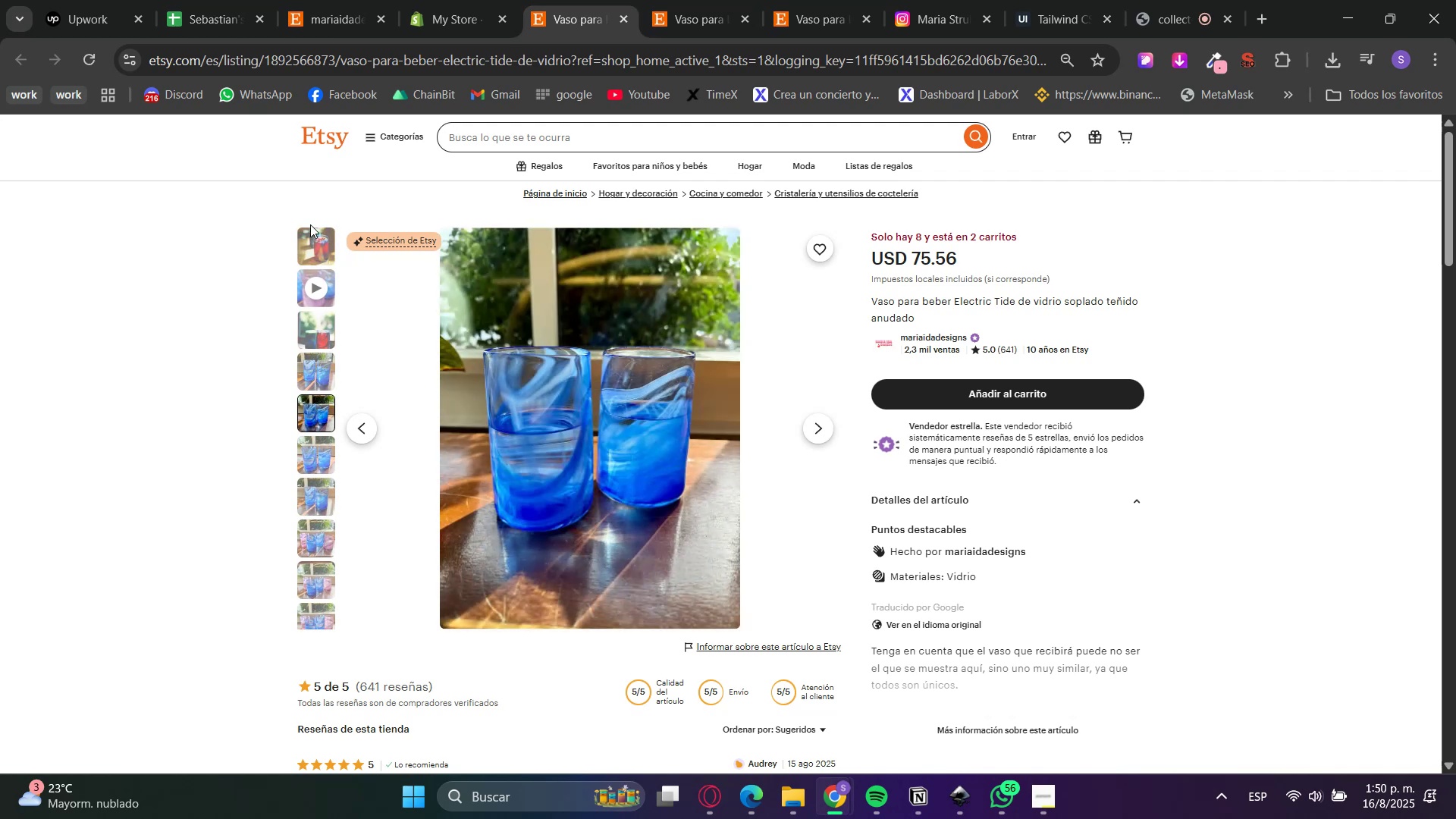 
double_click([309, 241])
 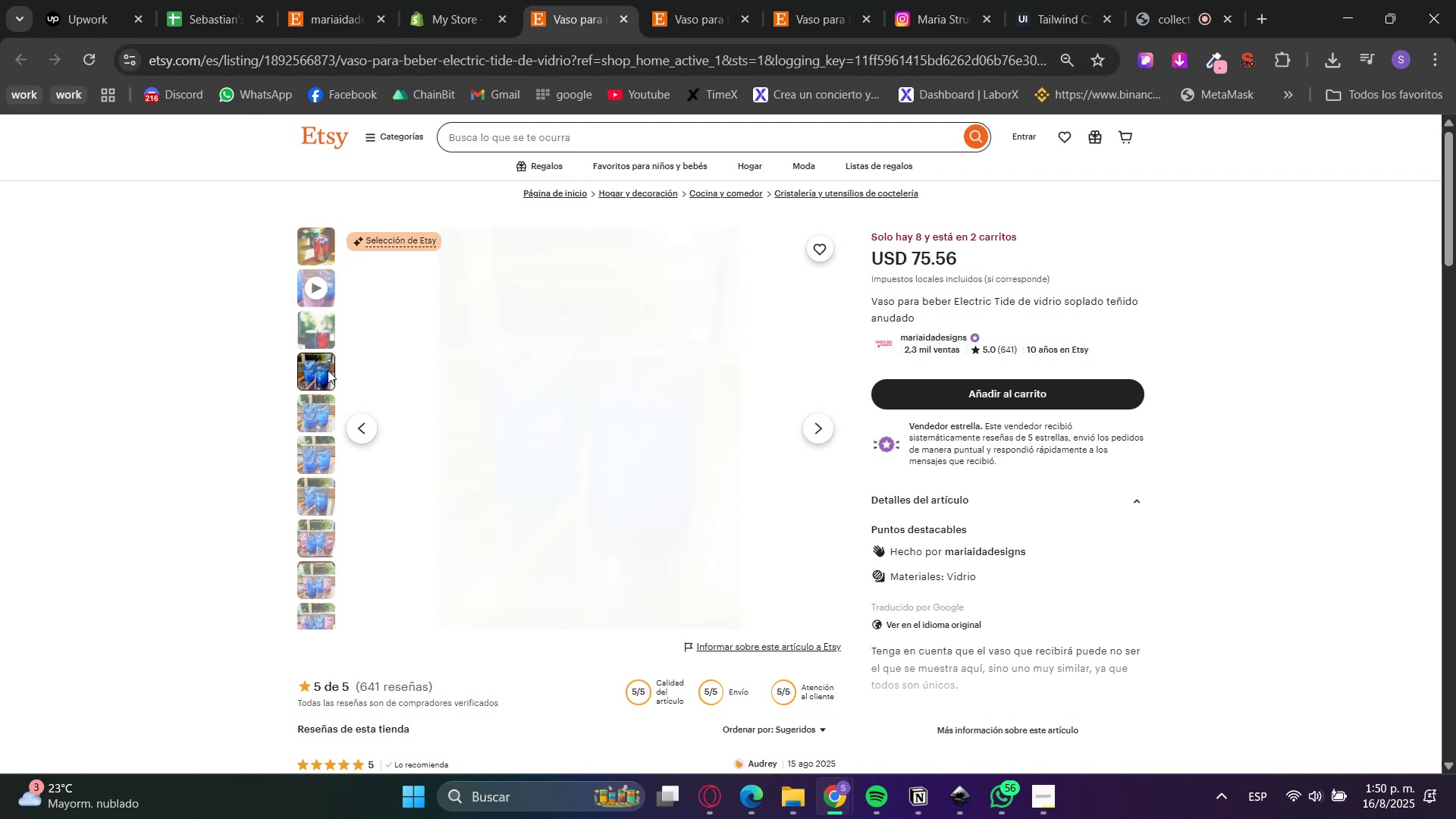 
left_click([664, 0])
 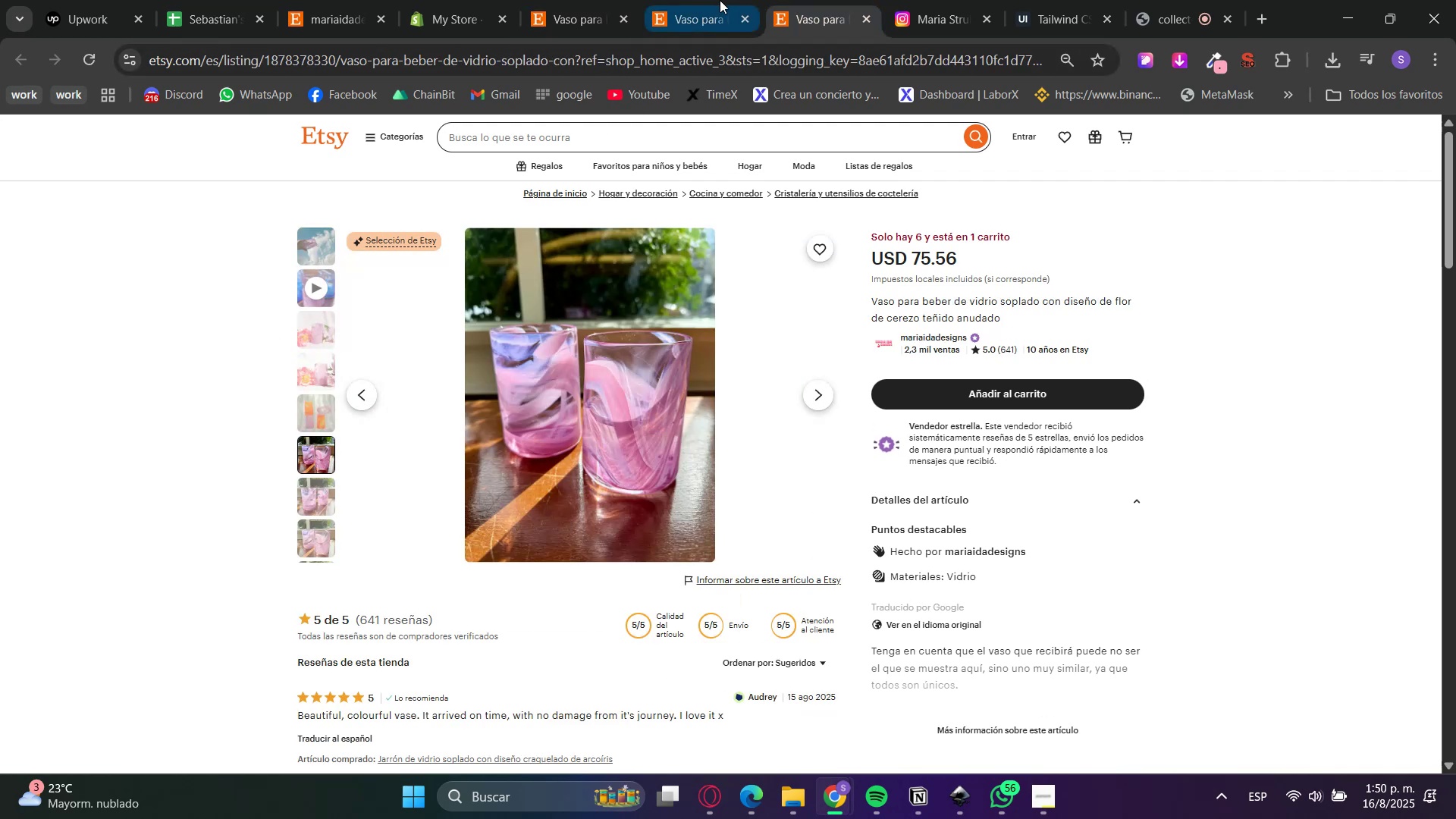 
left_click([718, 0])
 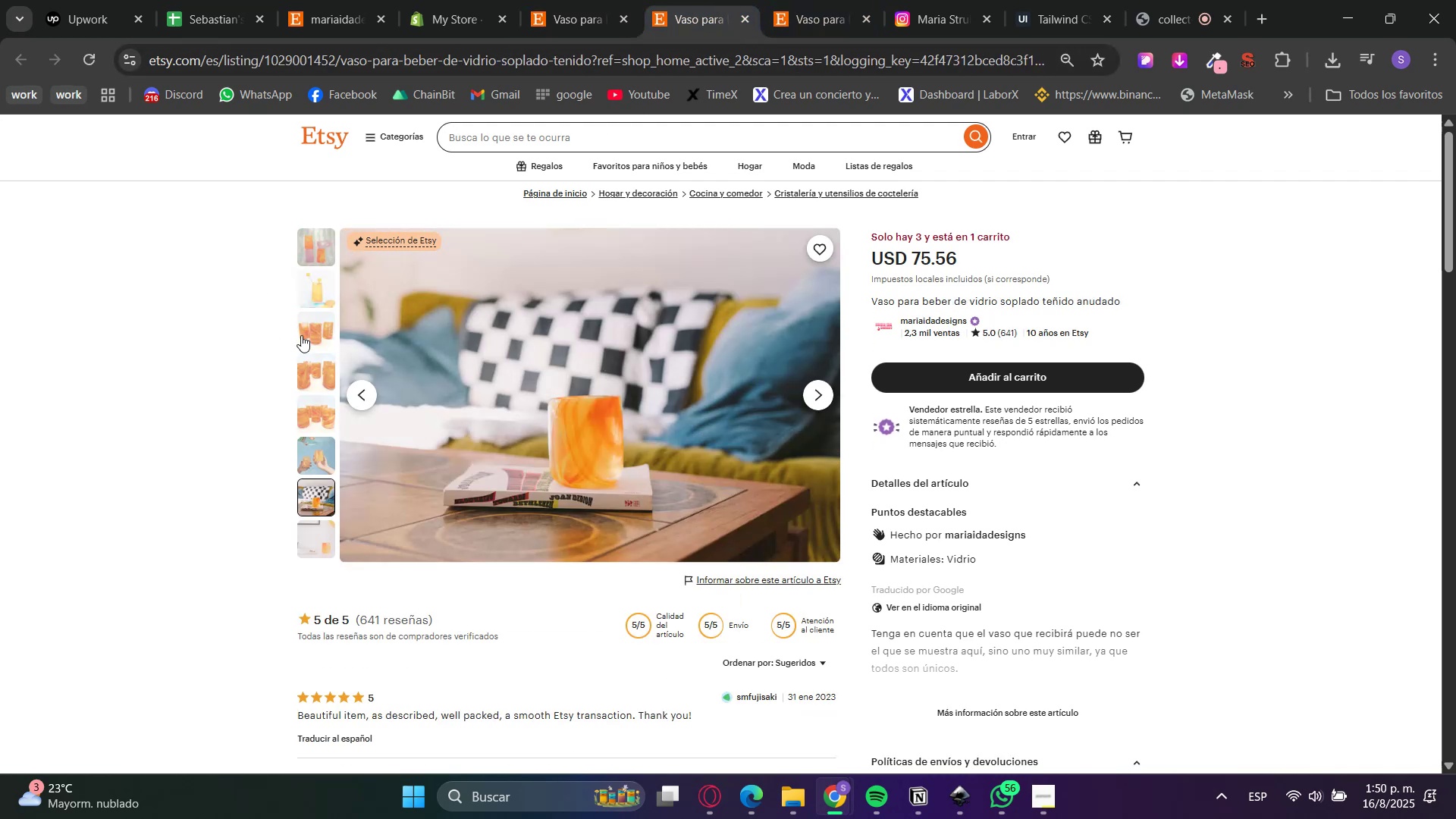 
scroll: coordinate [315, 377], scroll_direction: up, amount: 5.0
 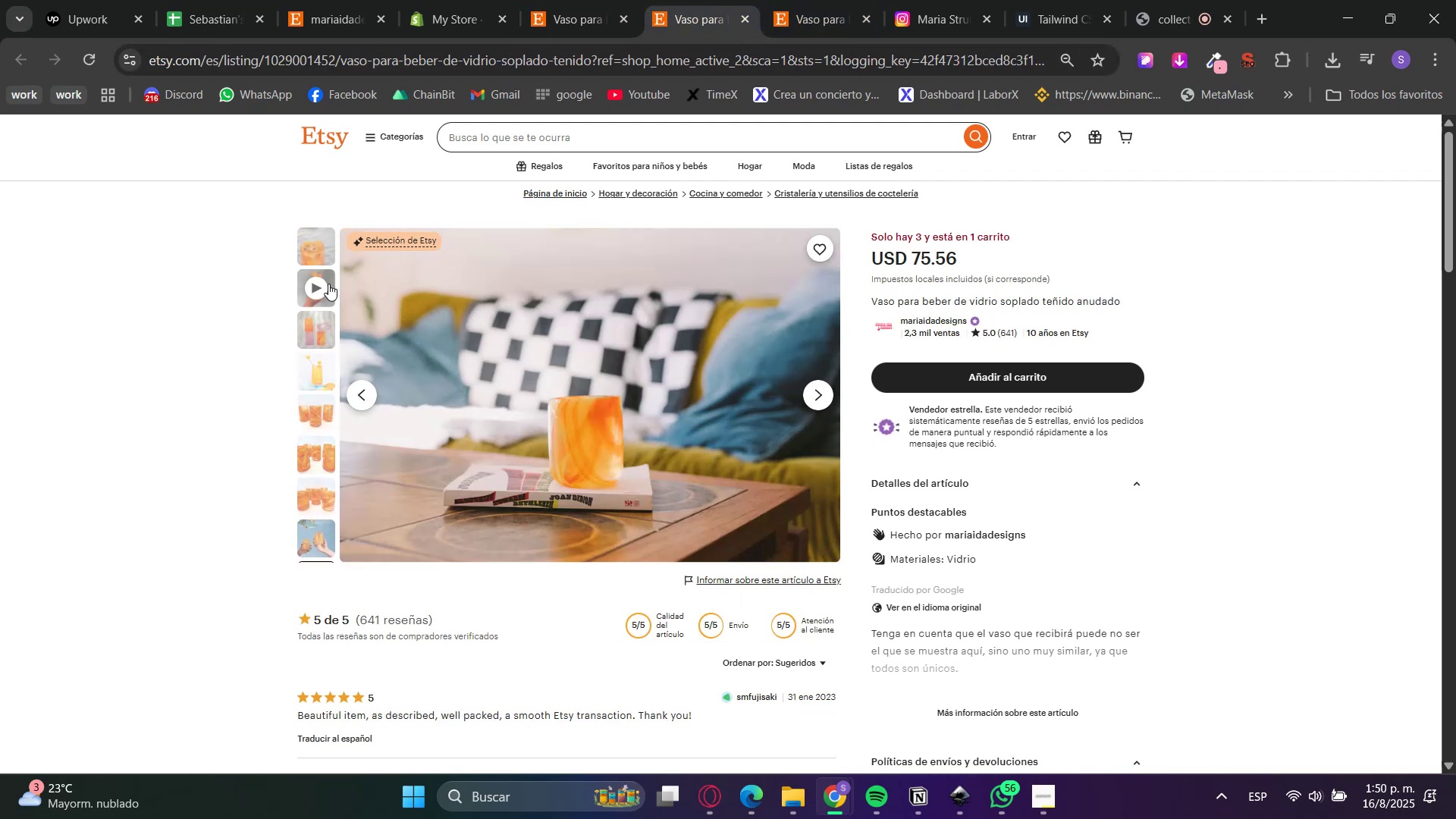 
left_click([328, 279])
 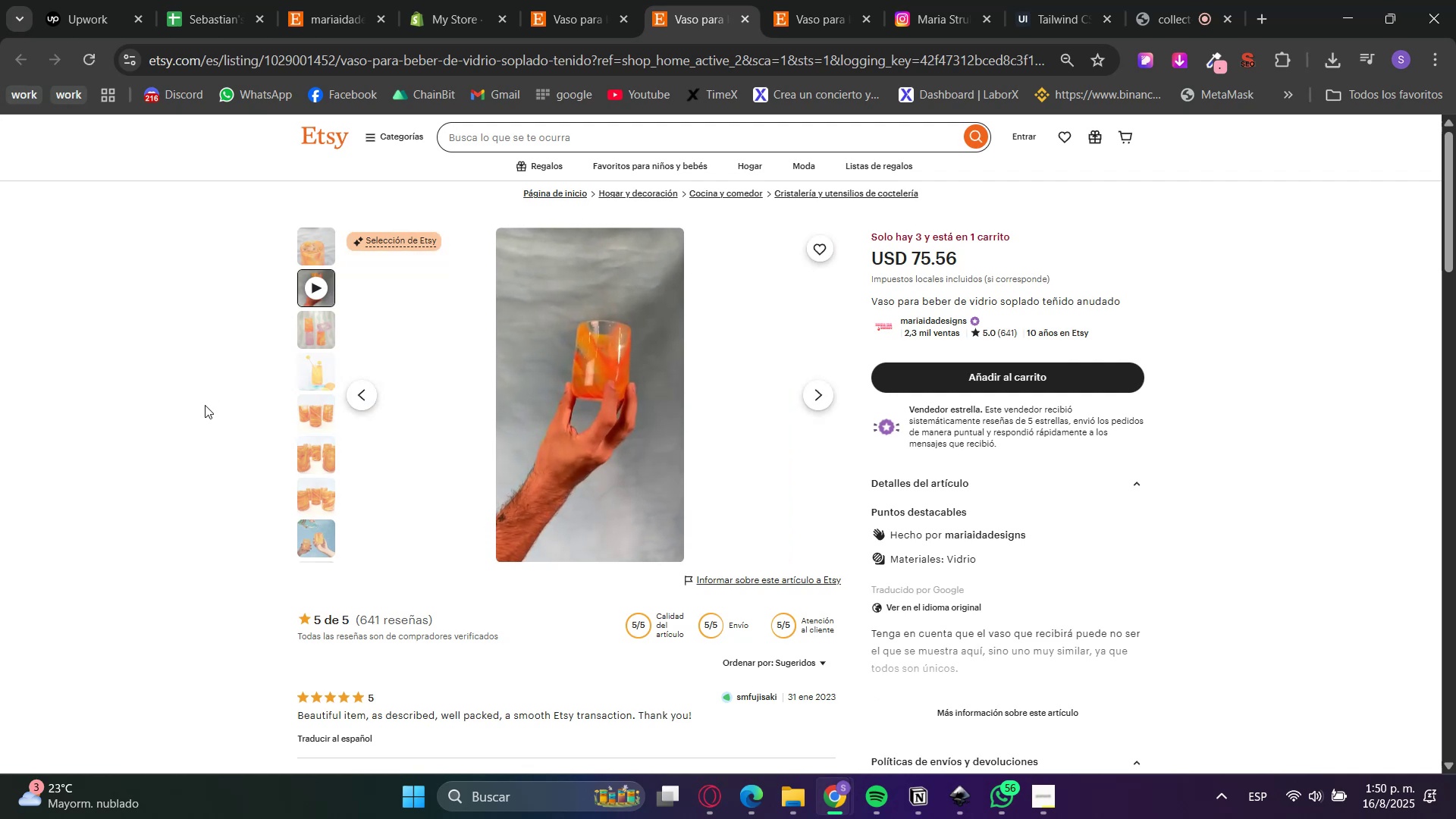 
wait(5.64)
 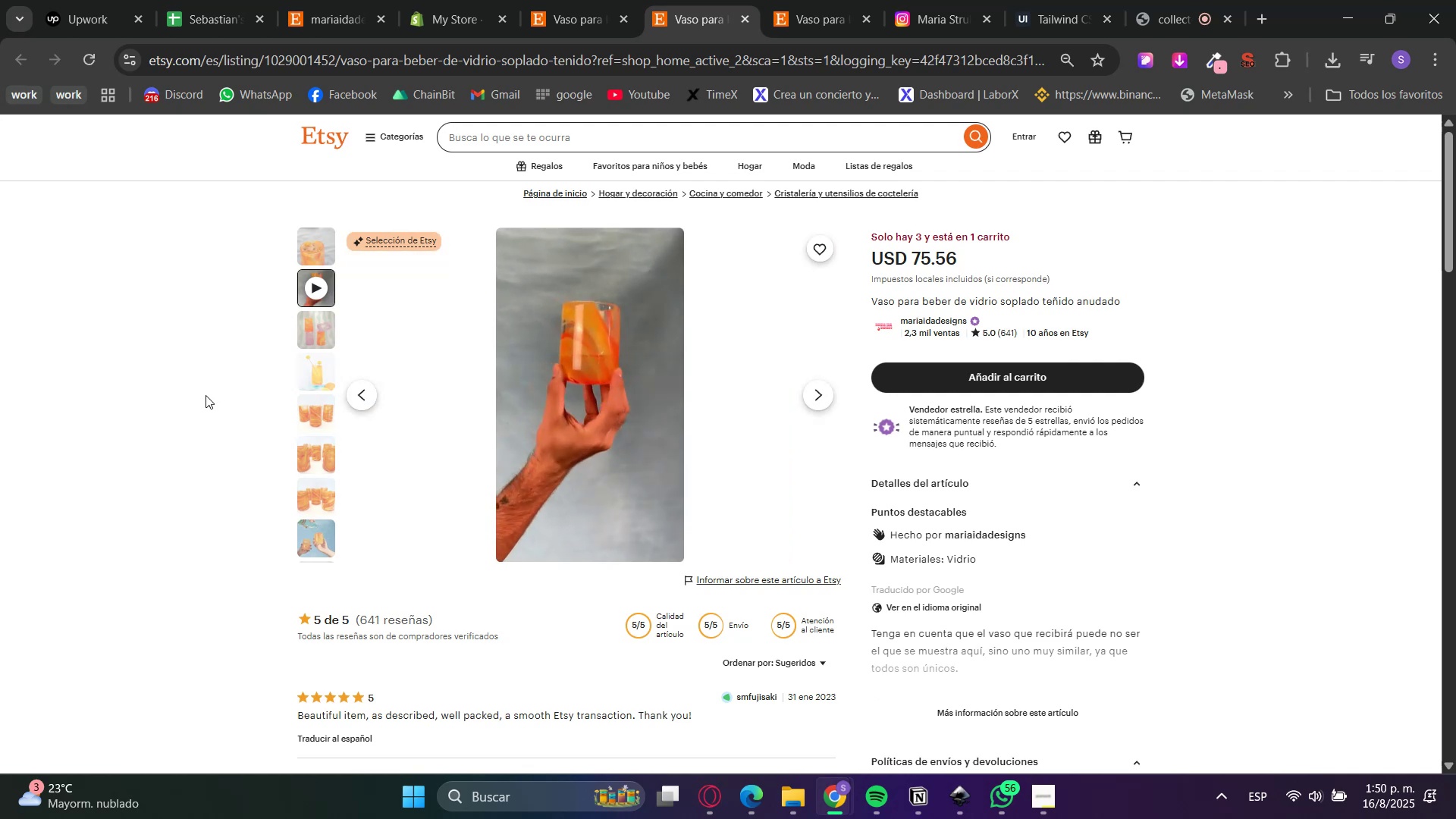 
left_click([494, 0])
 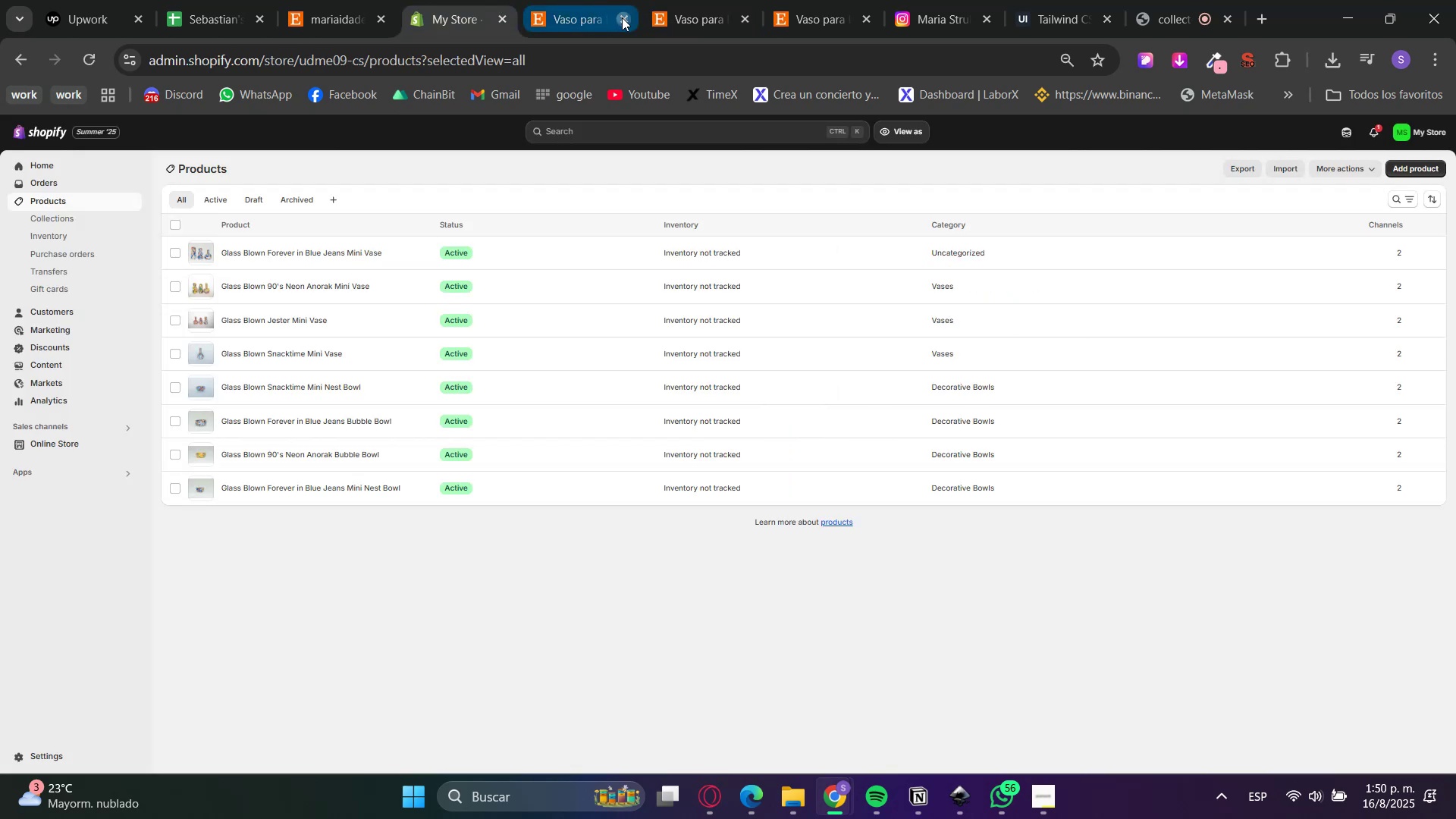 
double_click([622, 17])
 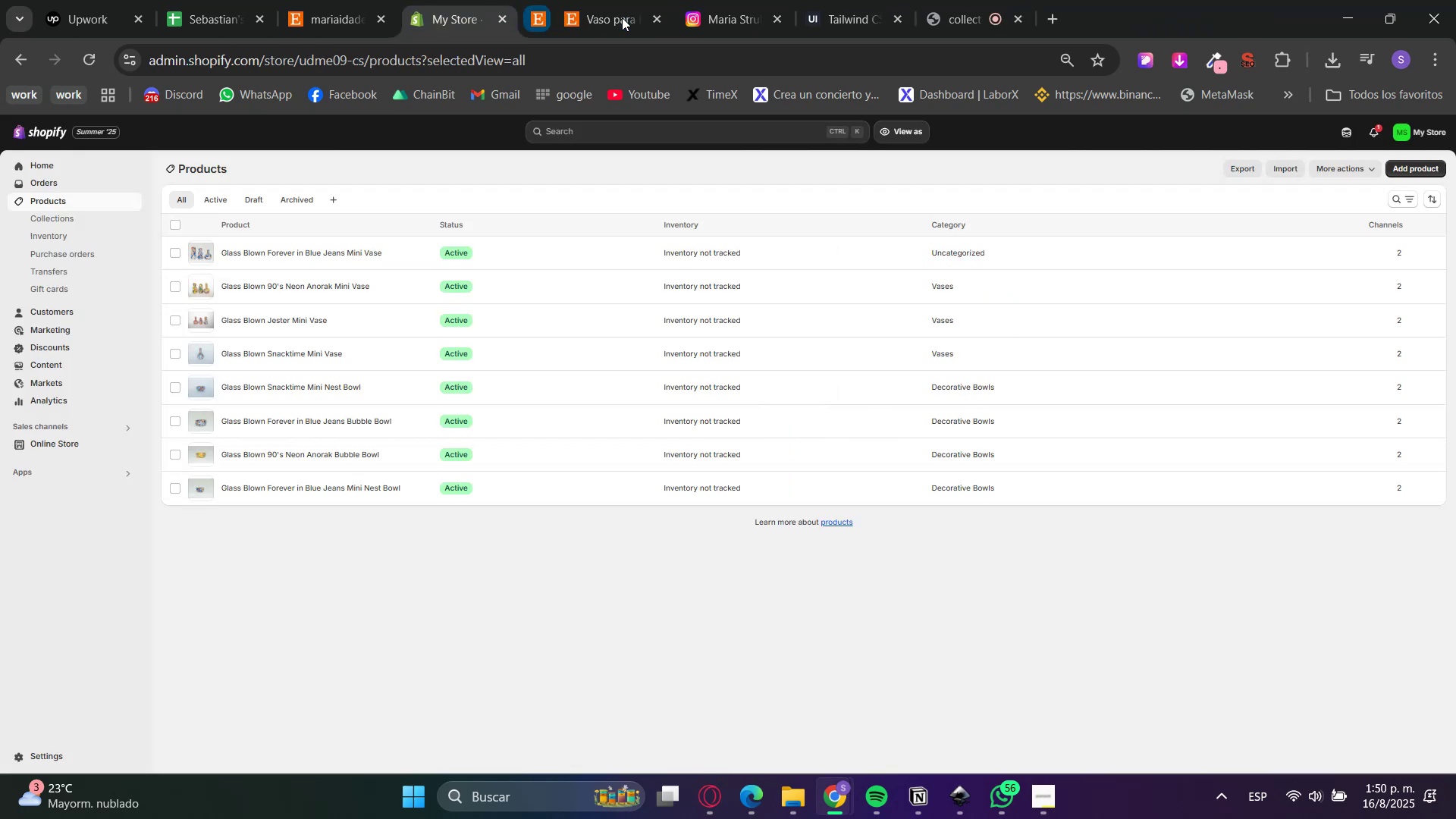 
triple_click([622, 17])
 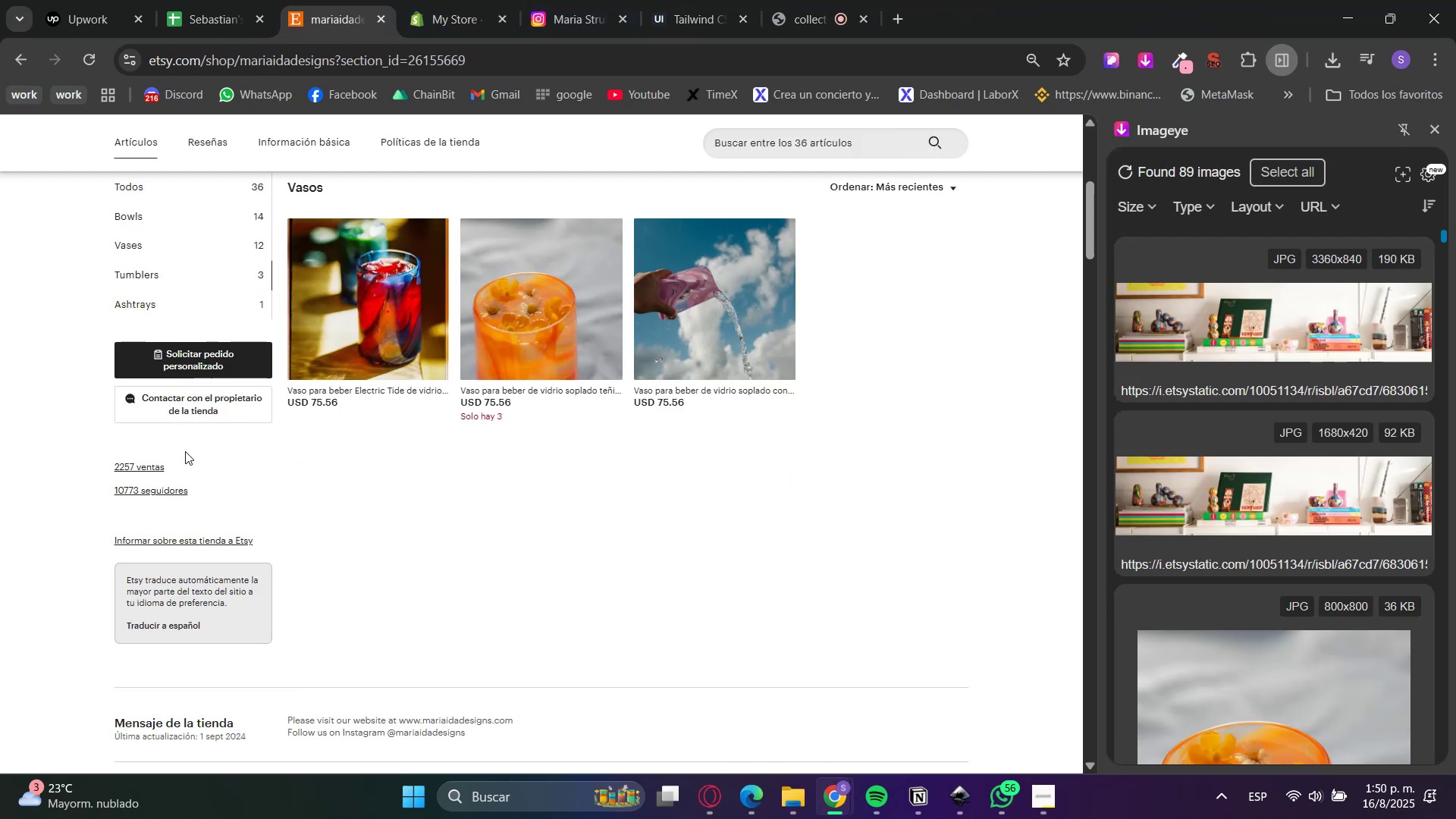 
left_click([182, 304])
 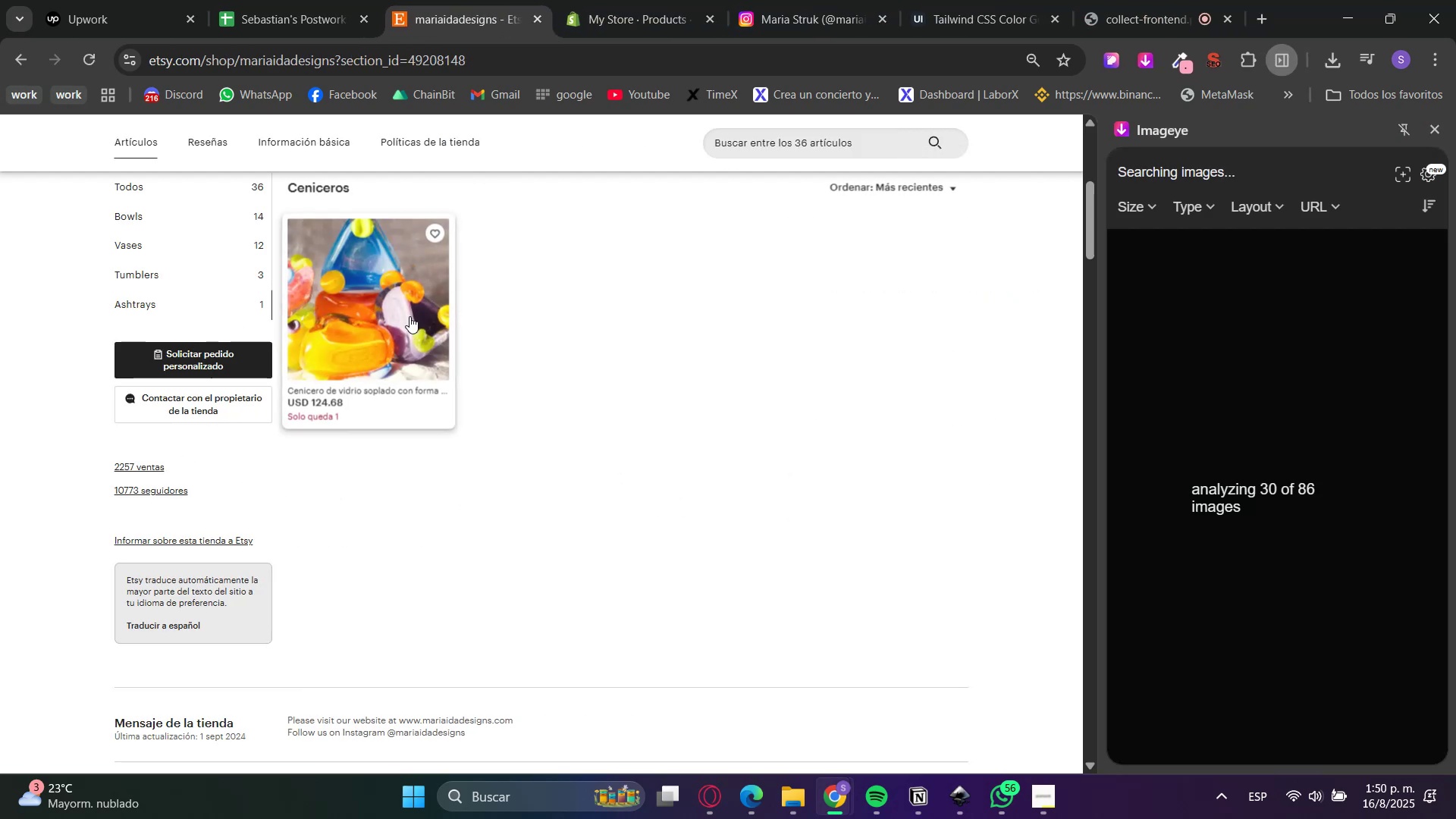 
key(Control+ControlLeft)
 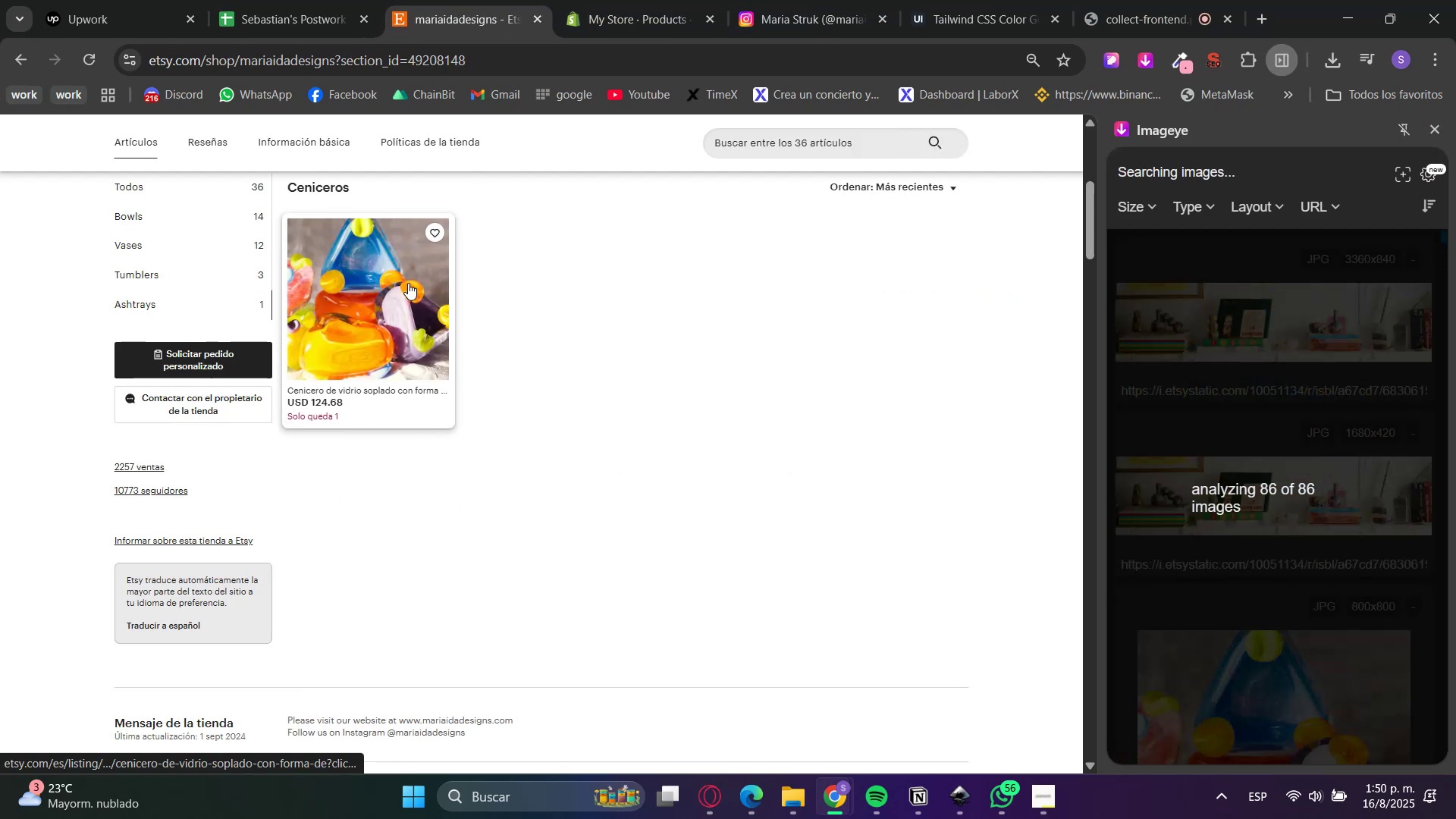 
left_click([408, 283])
 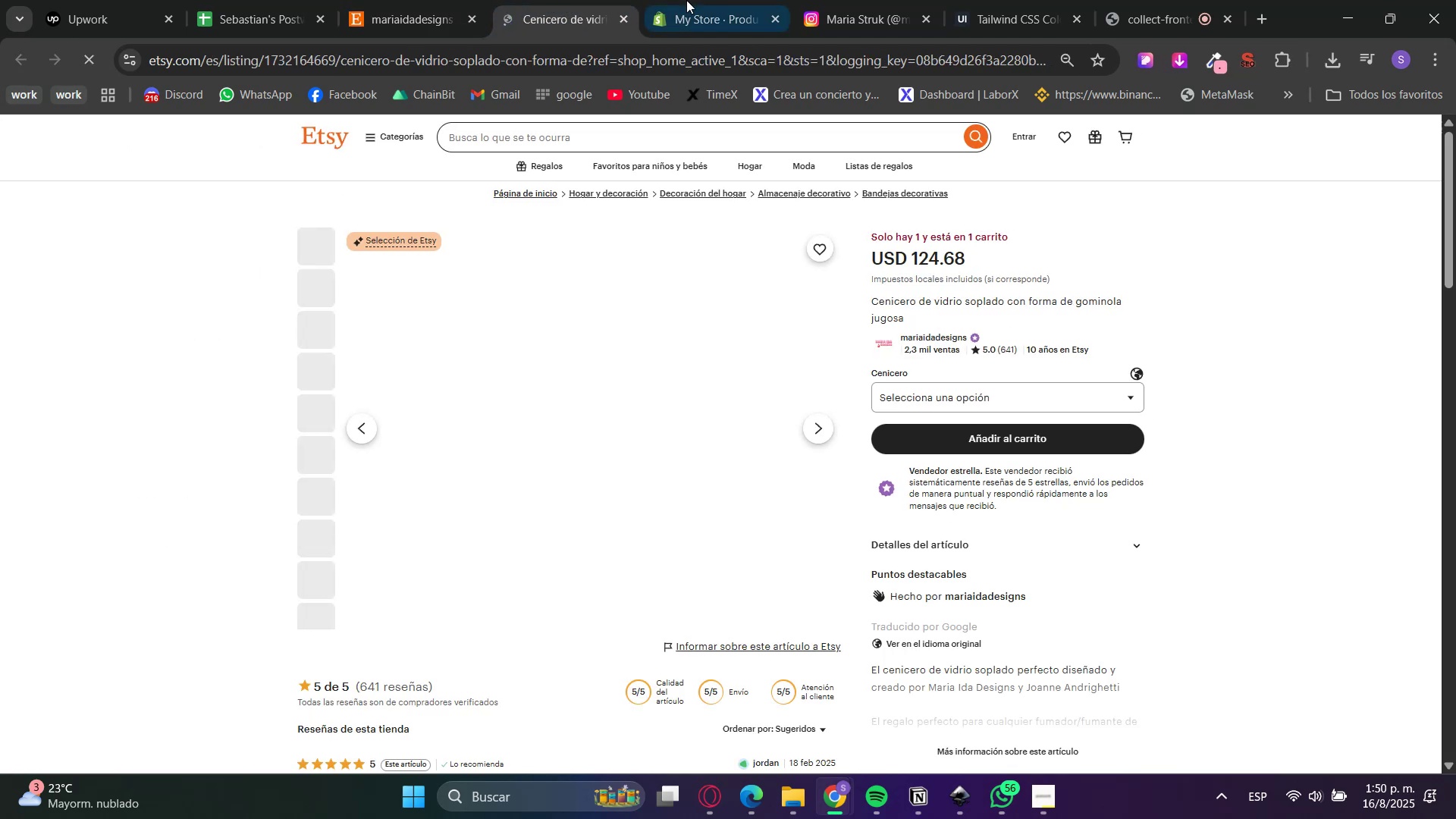 
left_click([645, 0])
 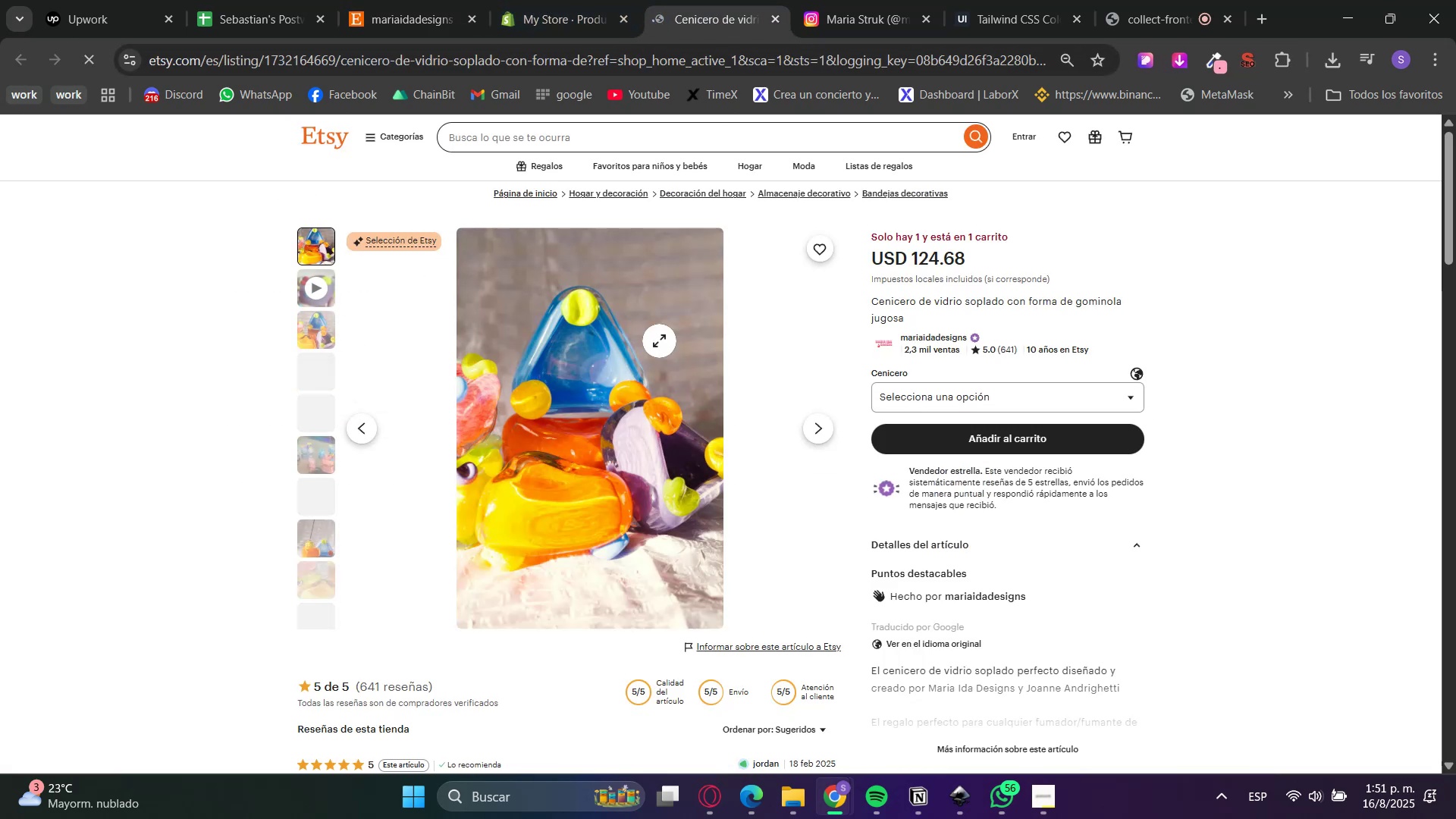 
left_click([310, 318])
 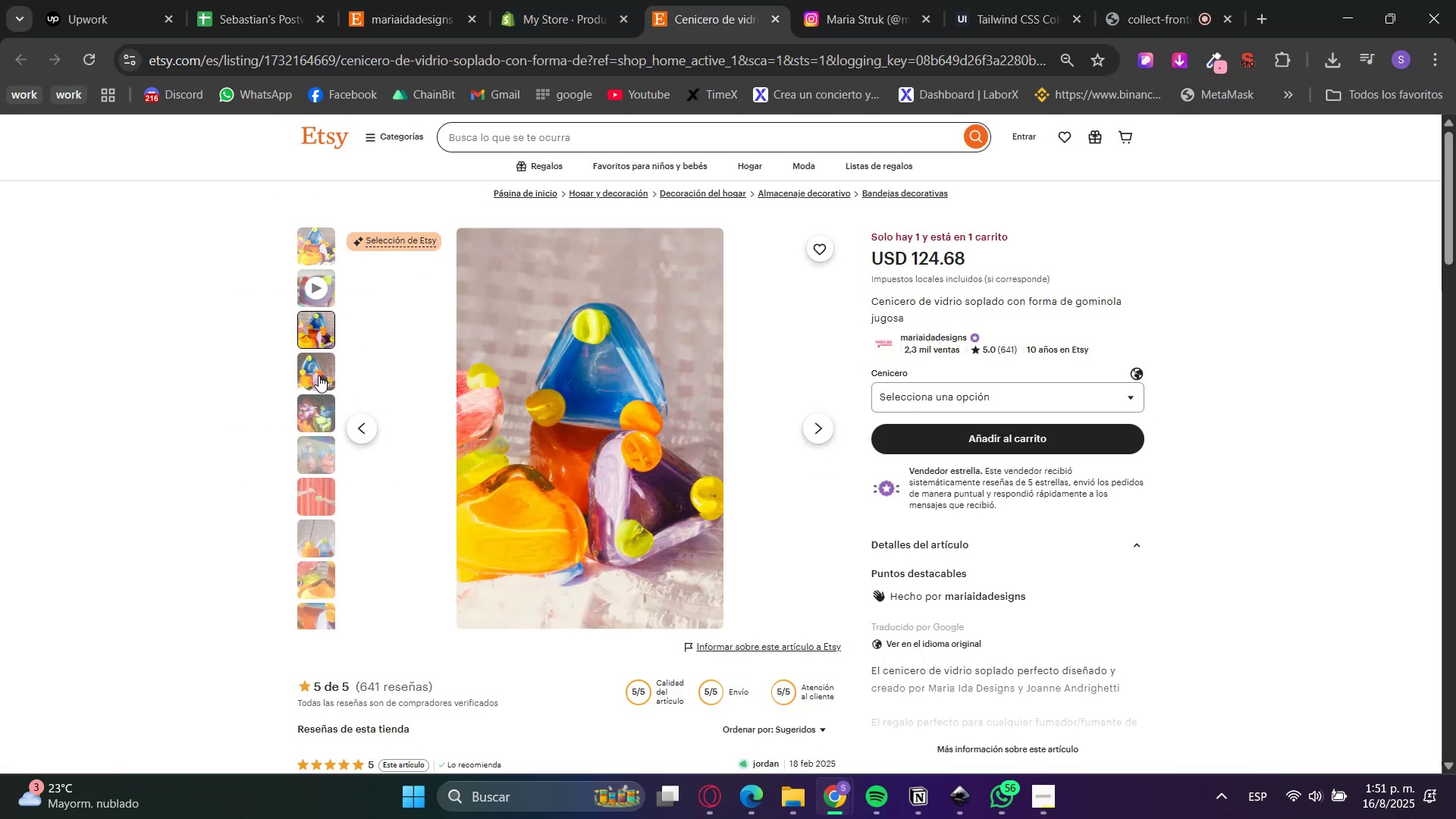 
left_click([318, 375])
 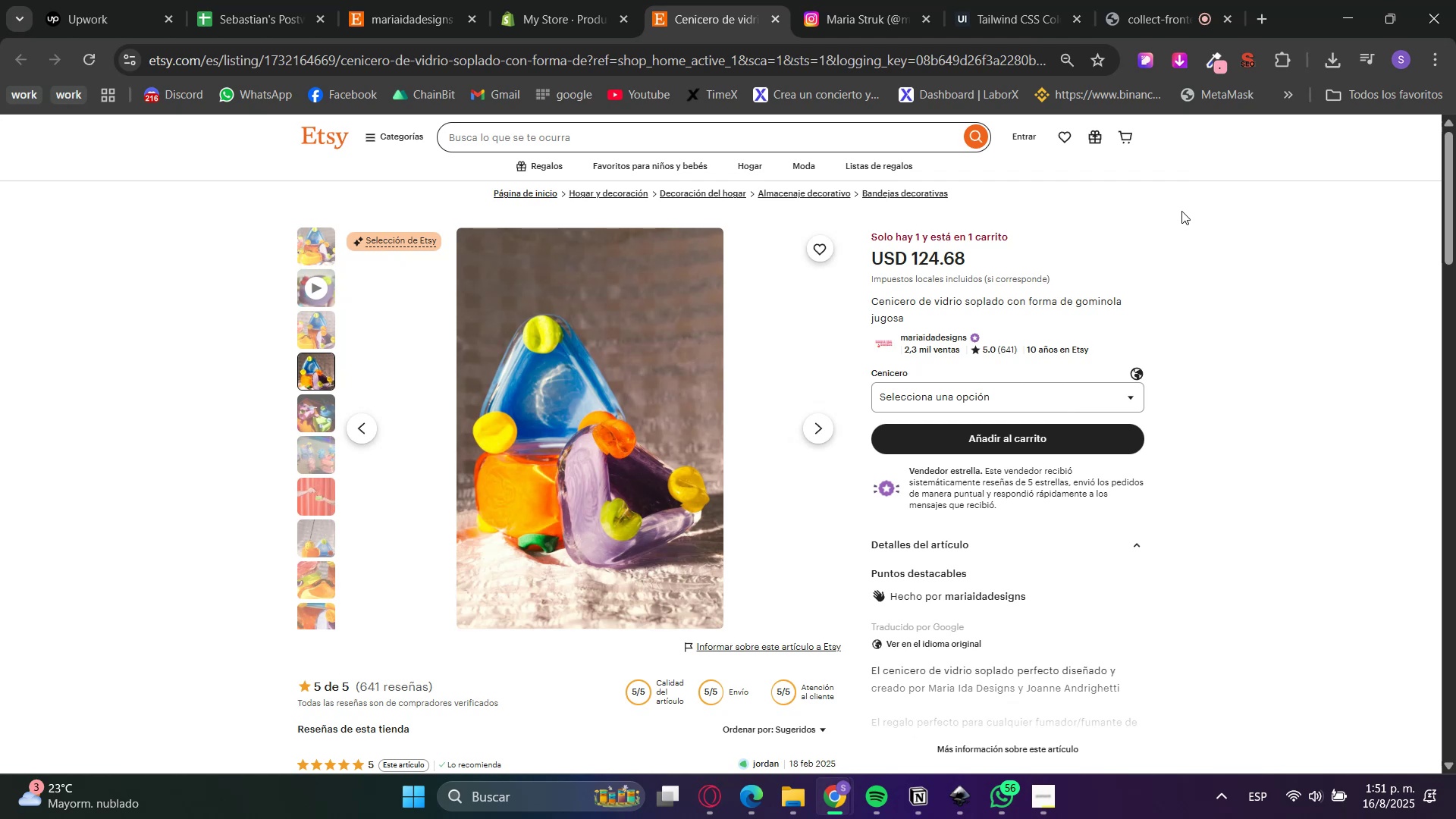 
wait(6.59)
 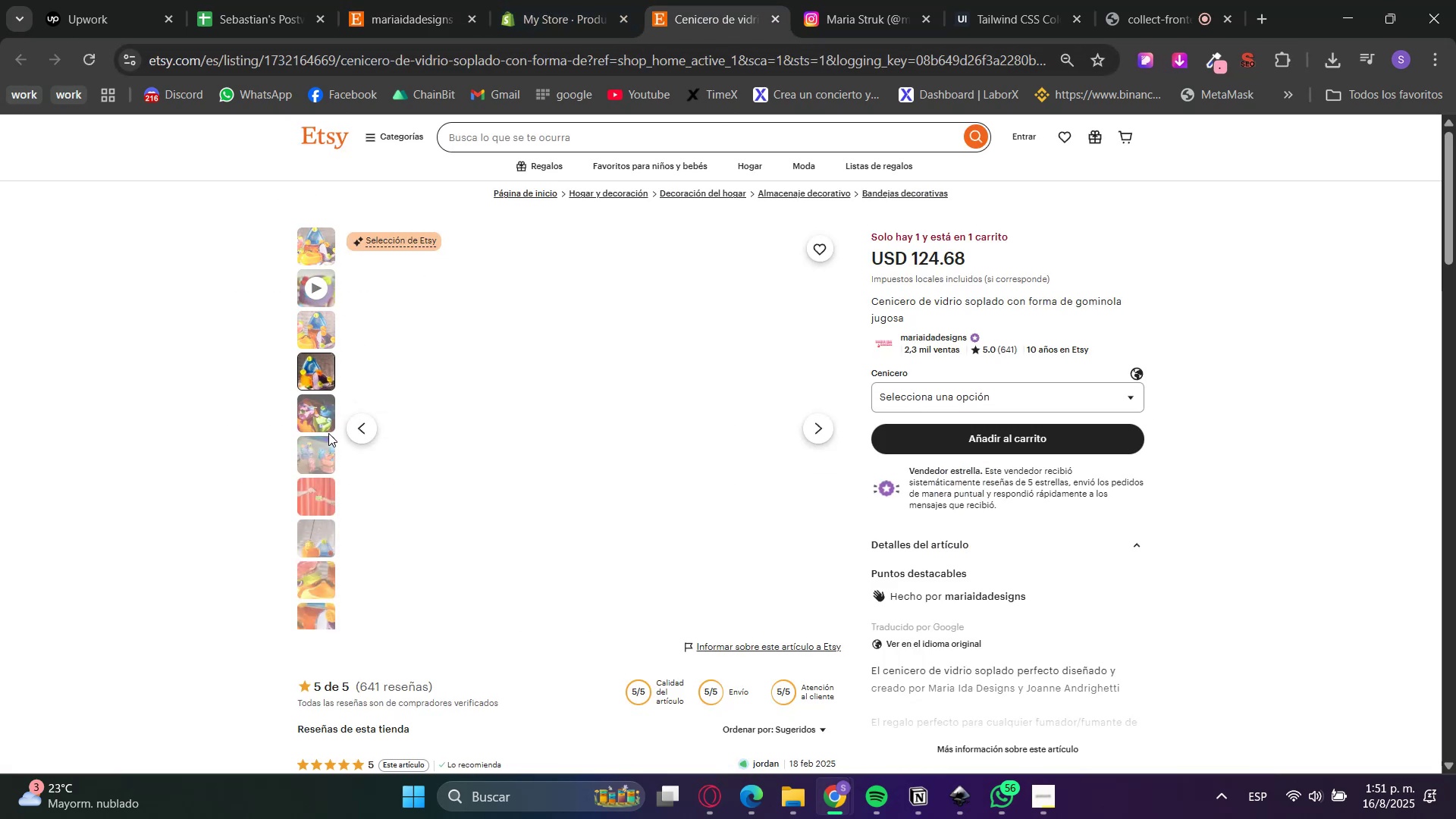 
left_click([1174, 52])
 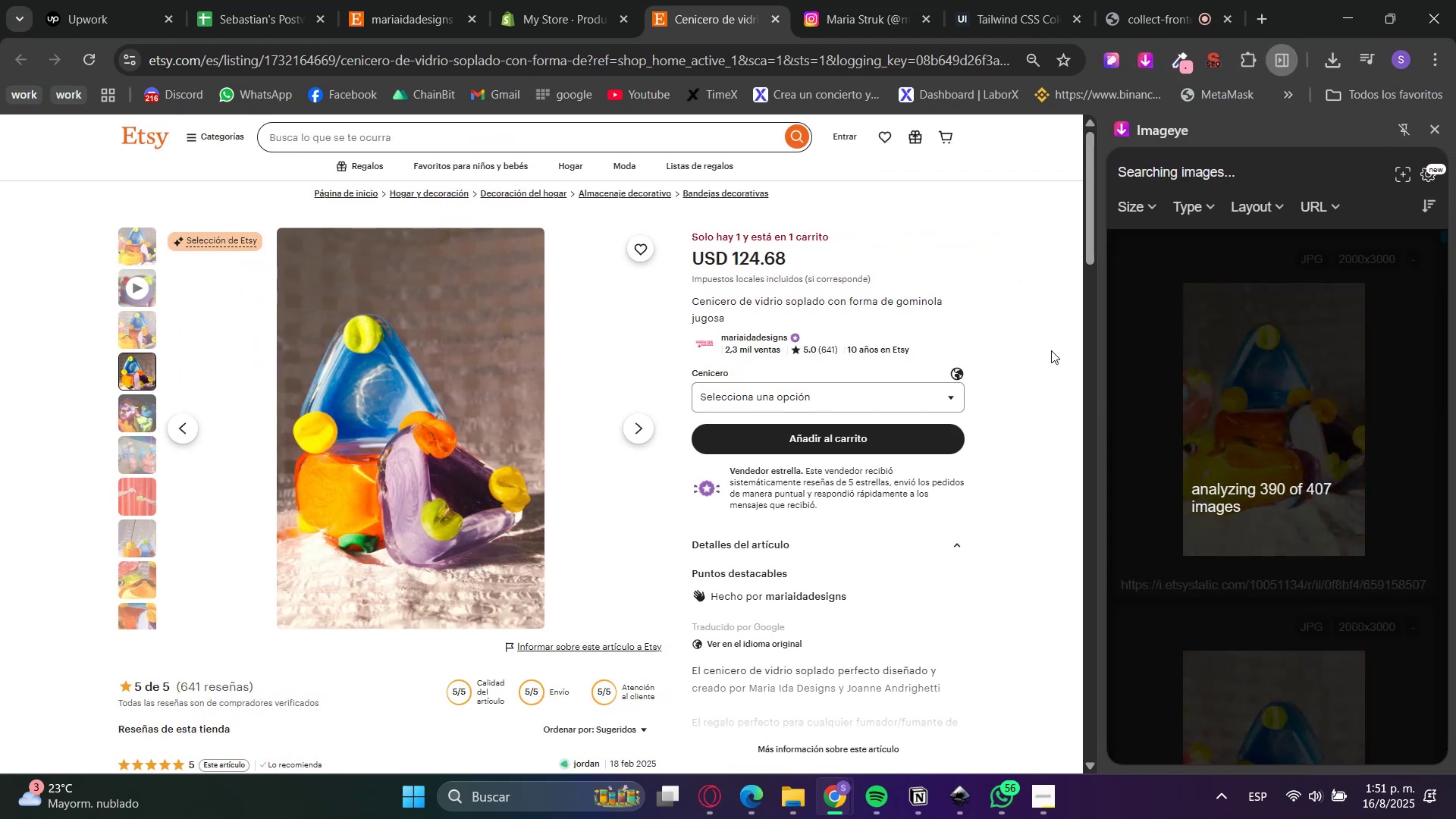 
wait(7.7)
 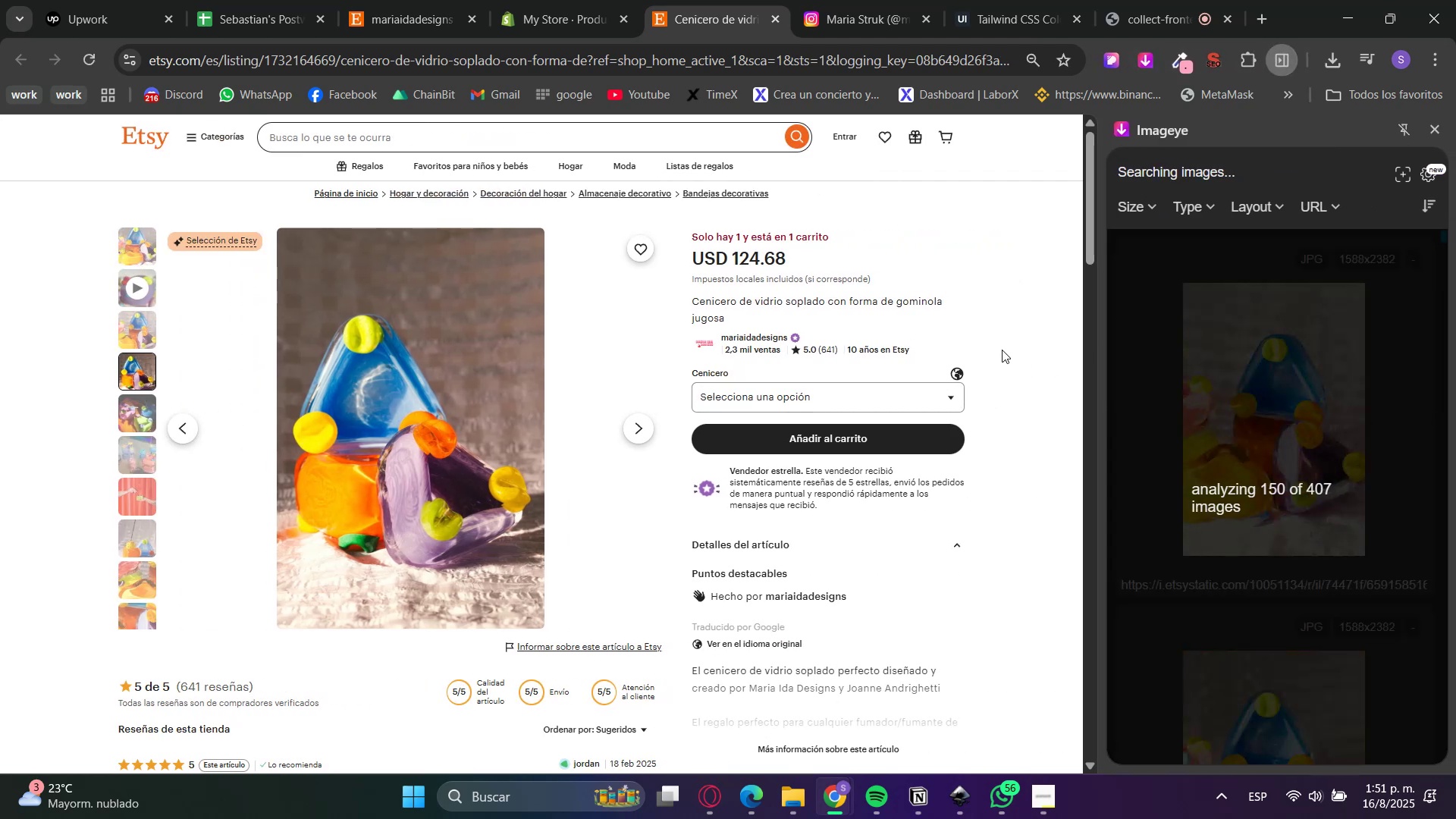 
left_click([1213, 340])
 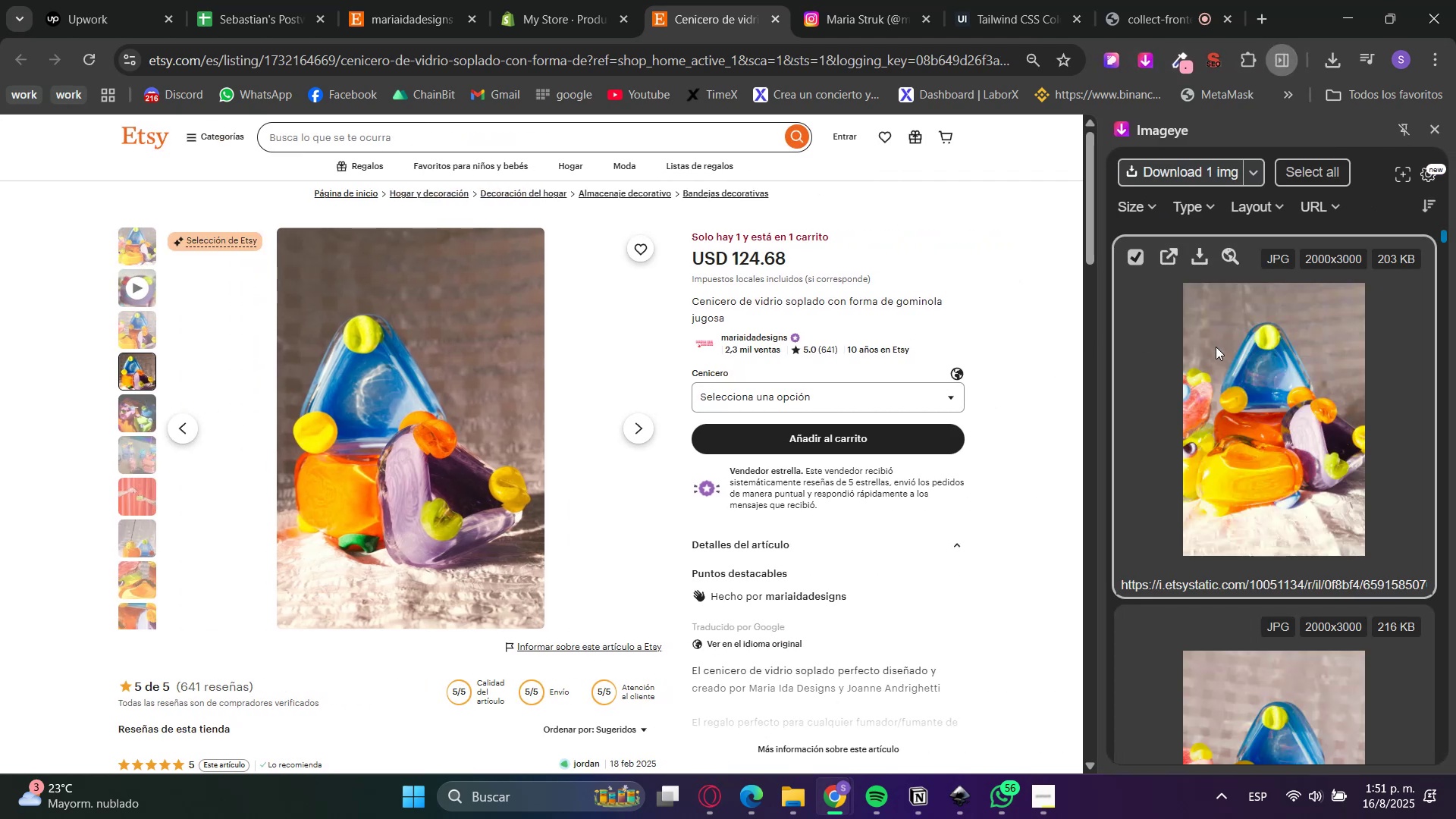 
scroll: coordinate [1239, 498], scroll_direction: down, amount: 4.0
 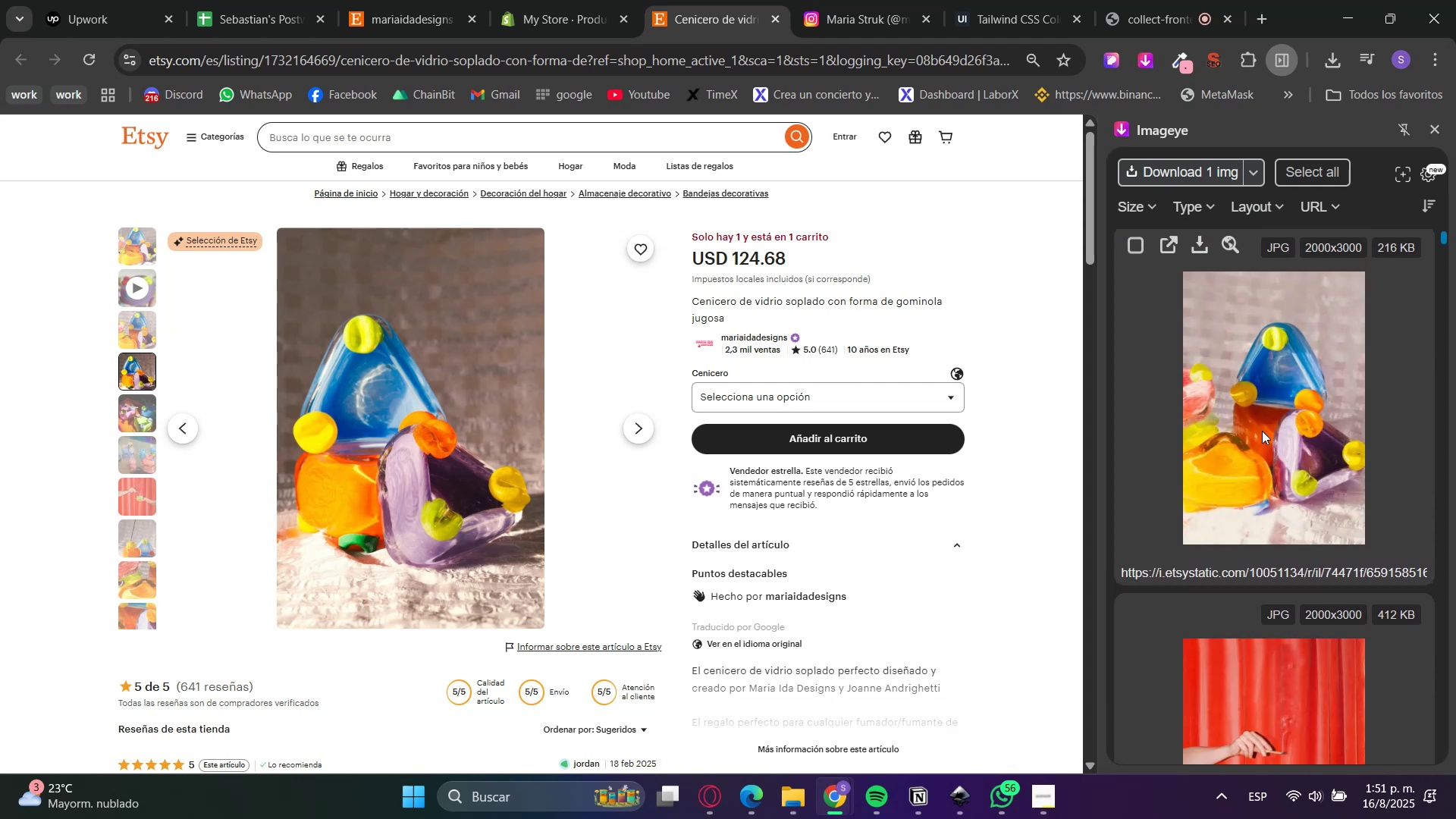 
scroll: coordinate [1262, 431], scroll_direction: up, amount: 3.0
 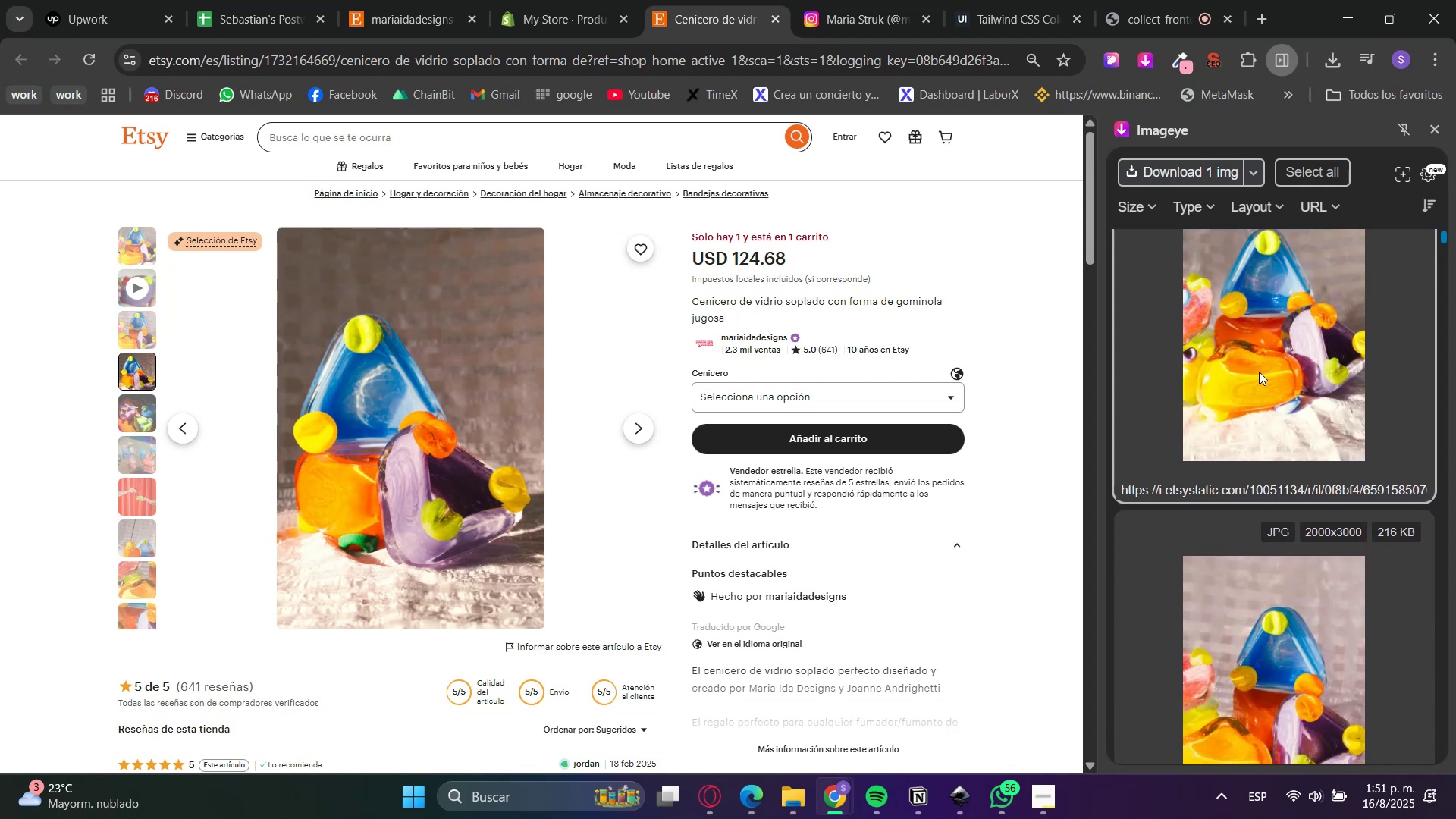 
left_click([1259, 372])
 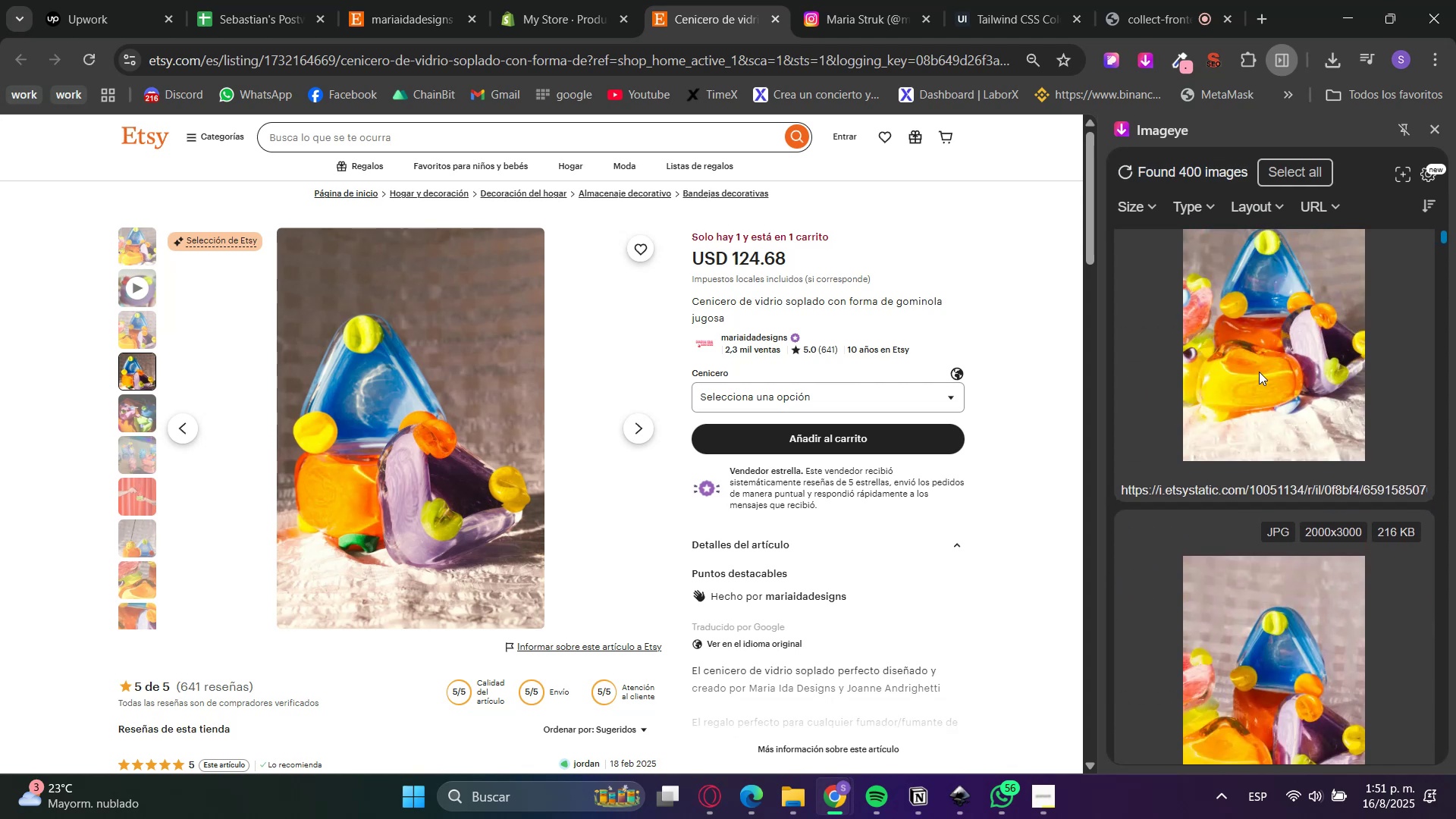 
scroll: coordinate [1259, 373], scroll_direction: down, amount: 4.0
 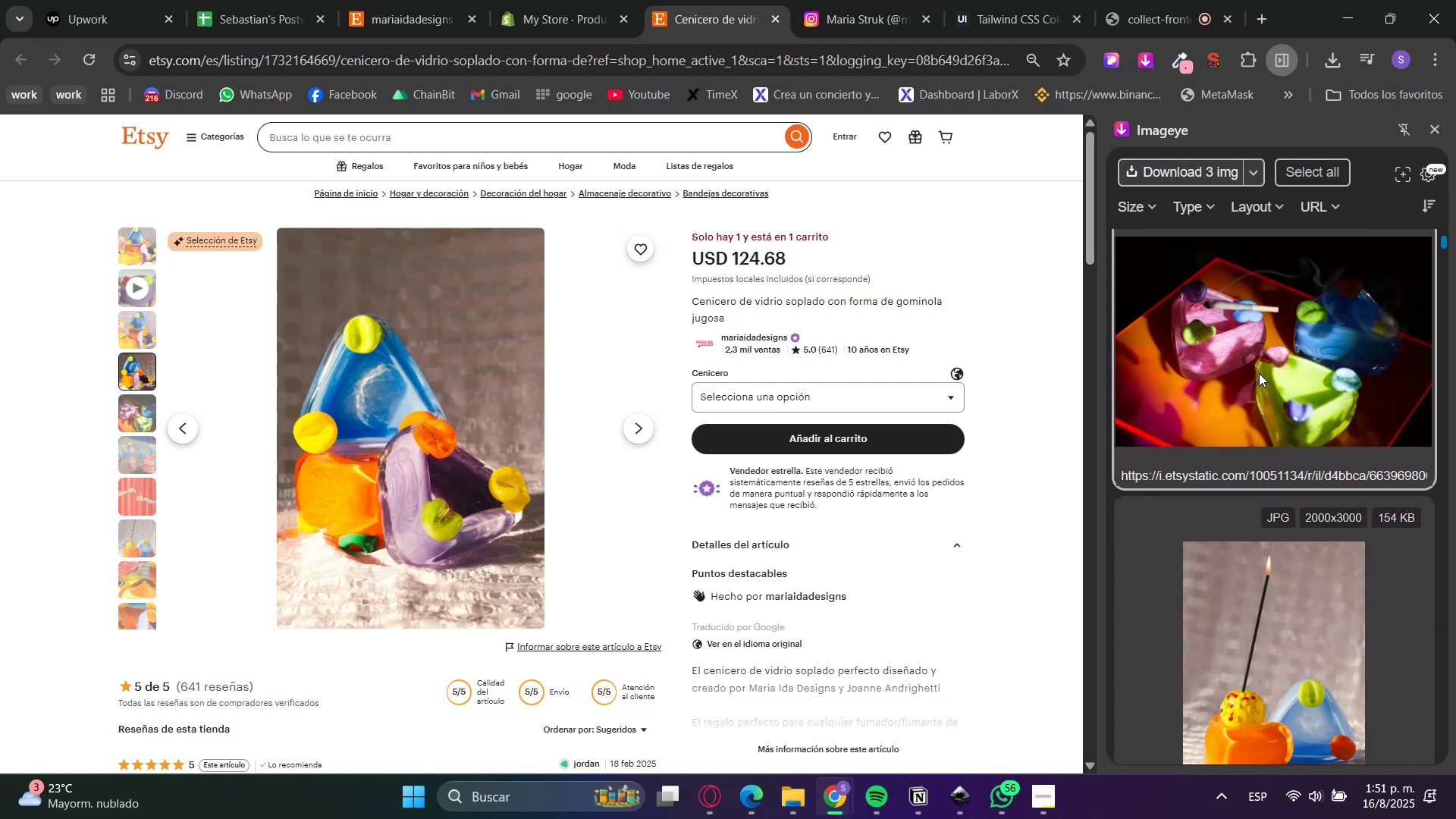 
left_click([1259, 373])
 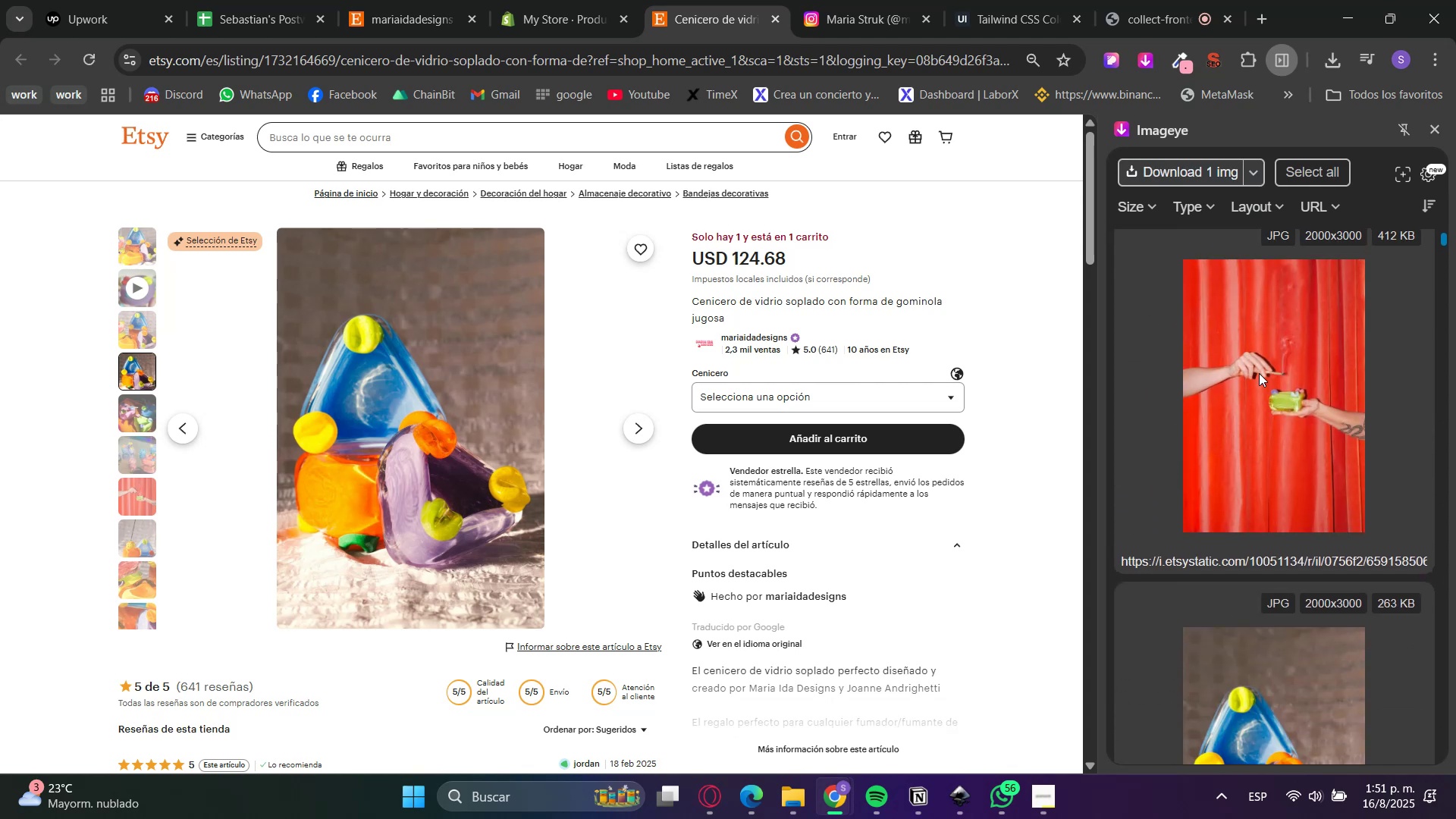 
left_click([1259, 373])
 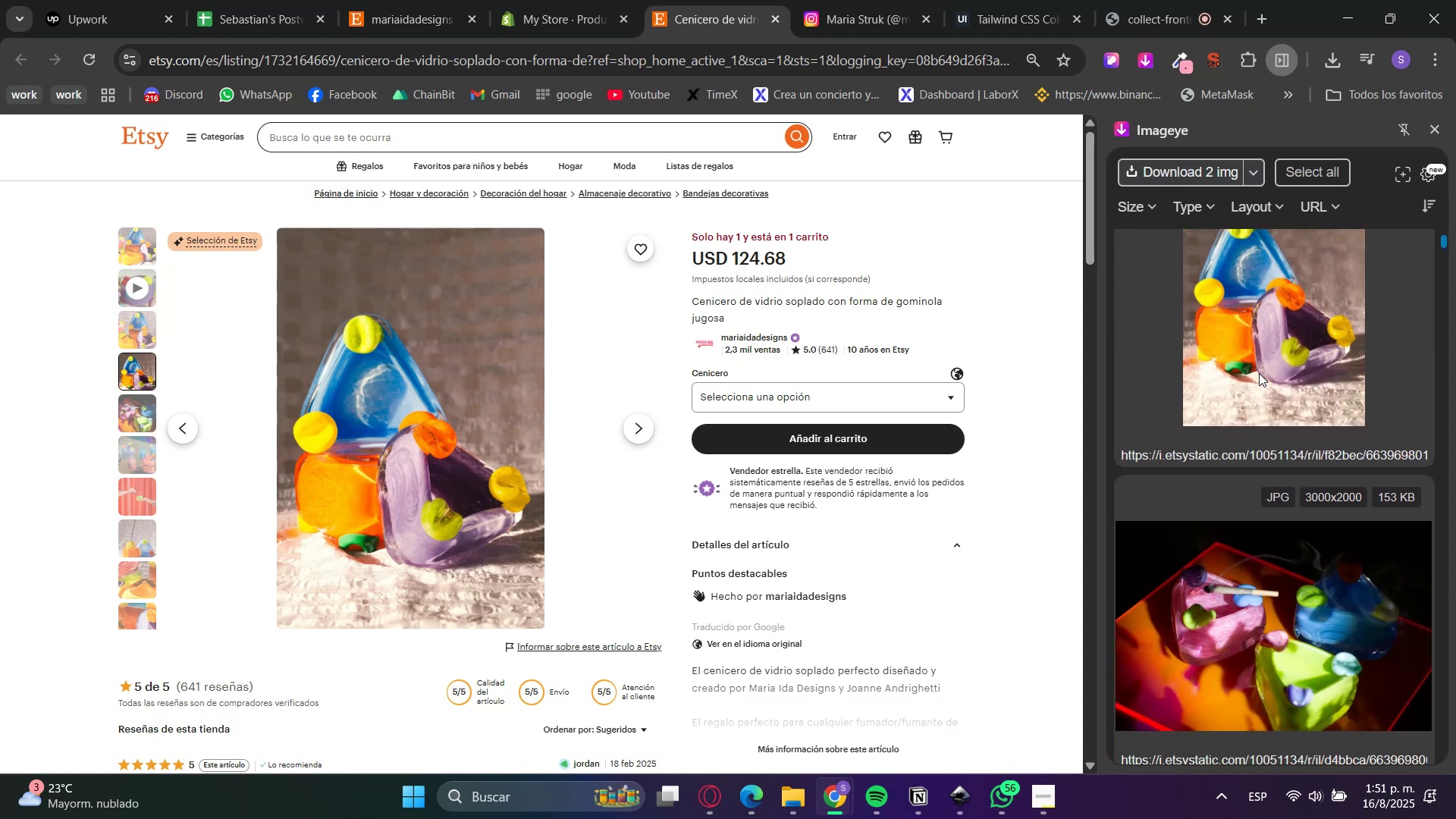 
left_click([1259, 373])
 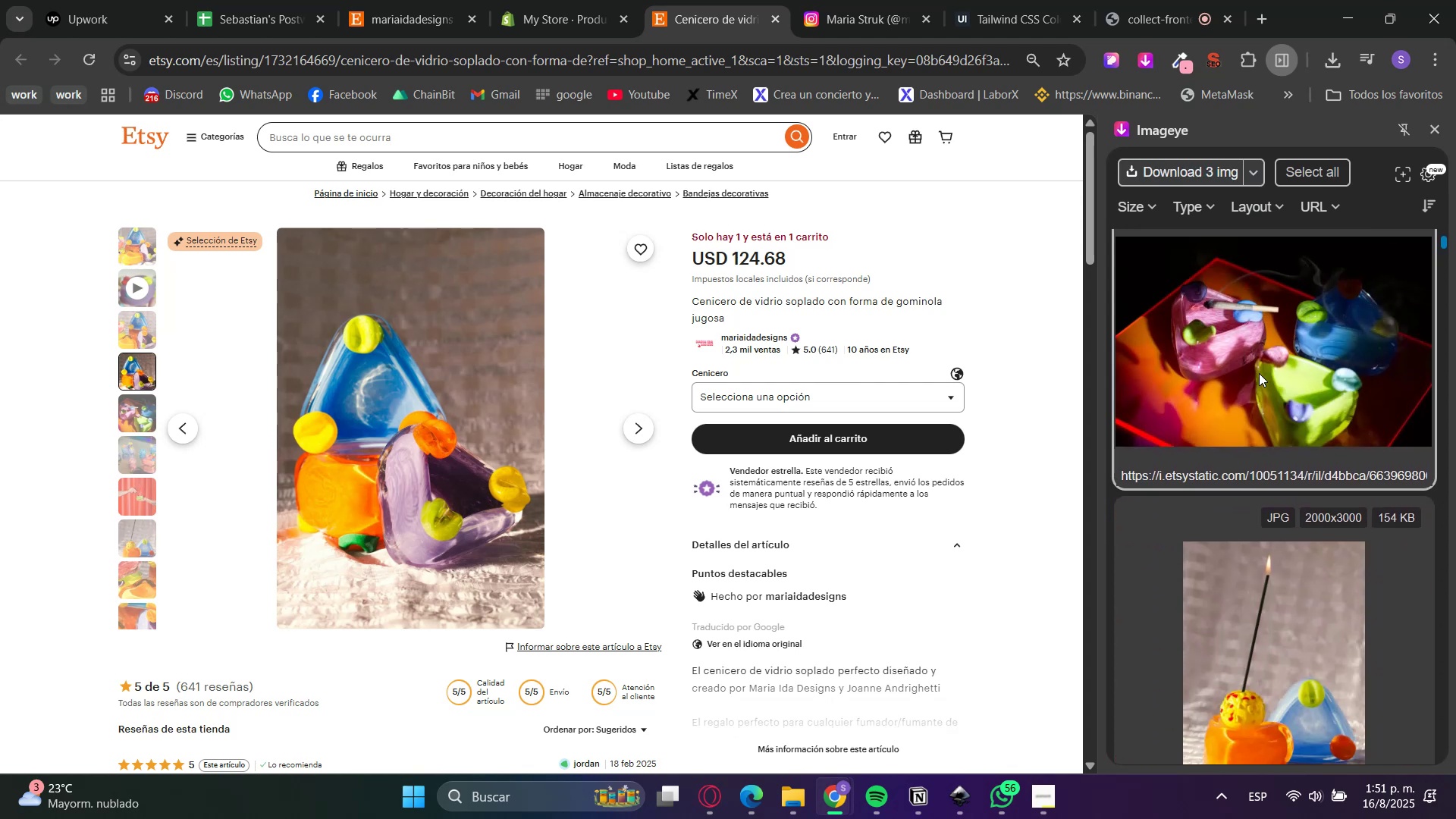 
scroll: coordinate [1259, 373], scroll_direction: down, amount: 2.0
 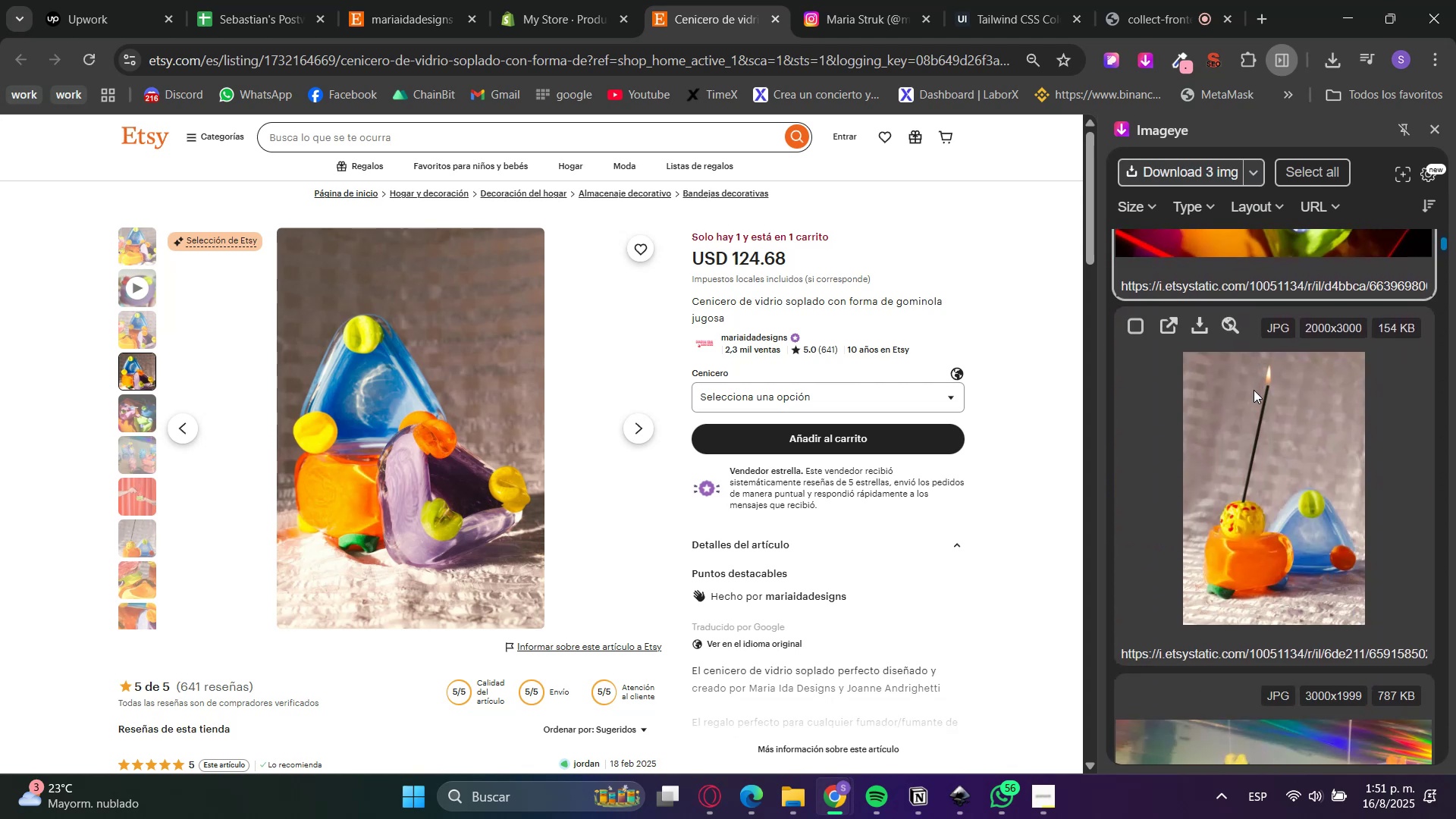 
left_click([1240, 438])
 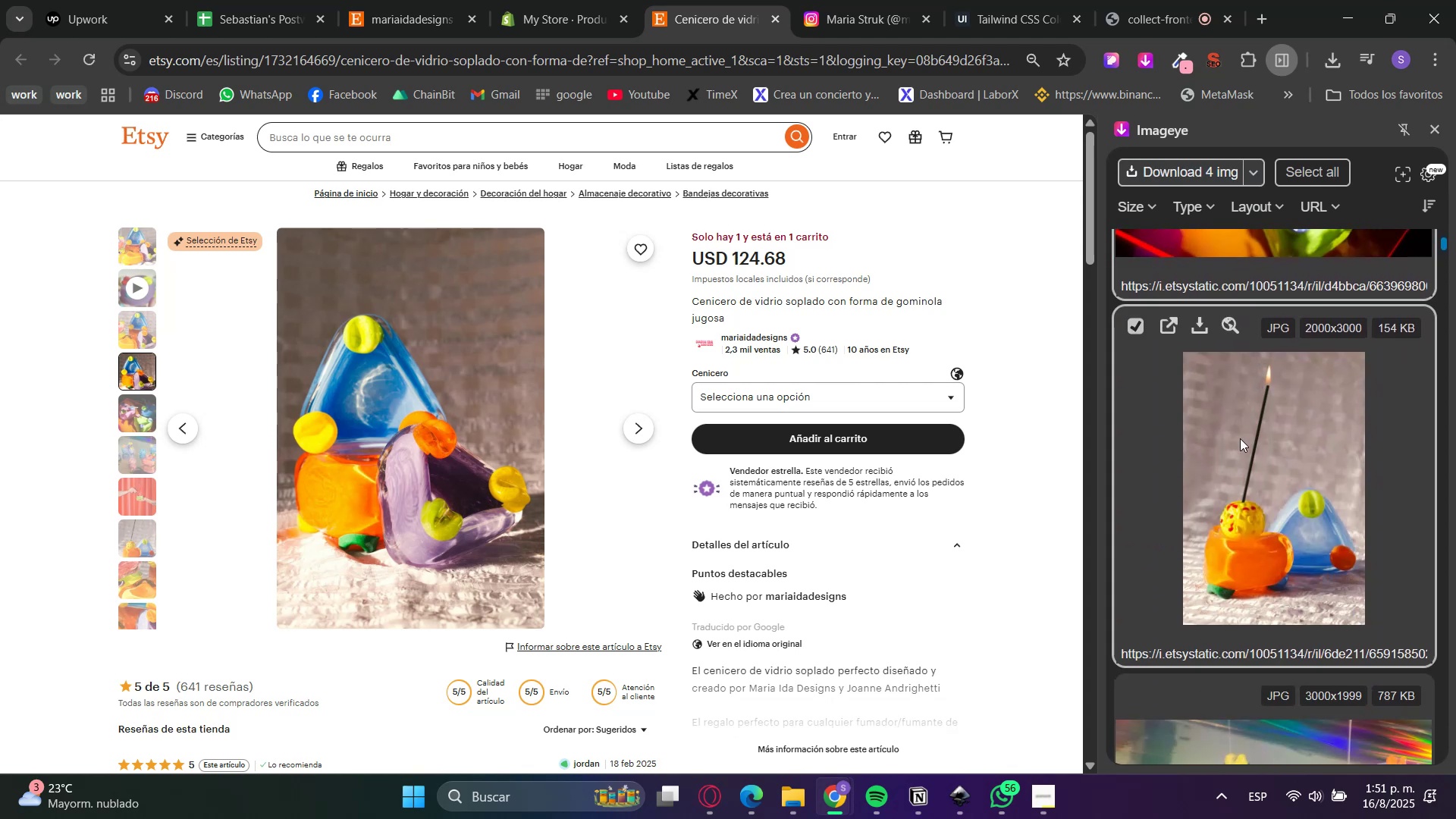 
scroll: coordinate [1240, 438], scroll_direction: down, amount: 4.0
 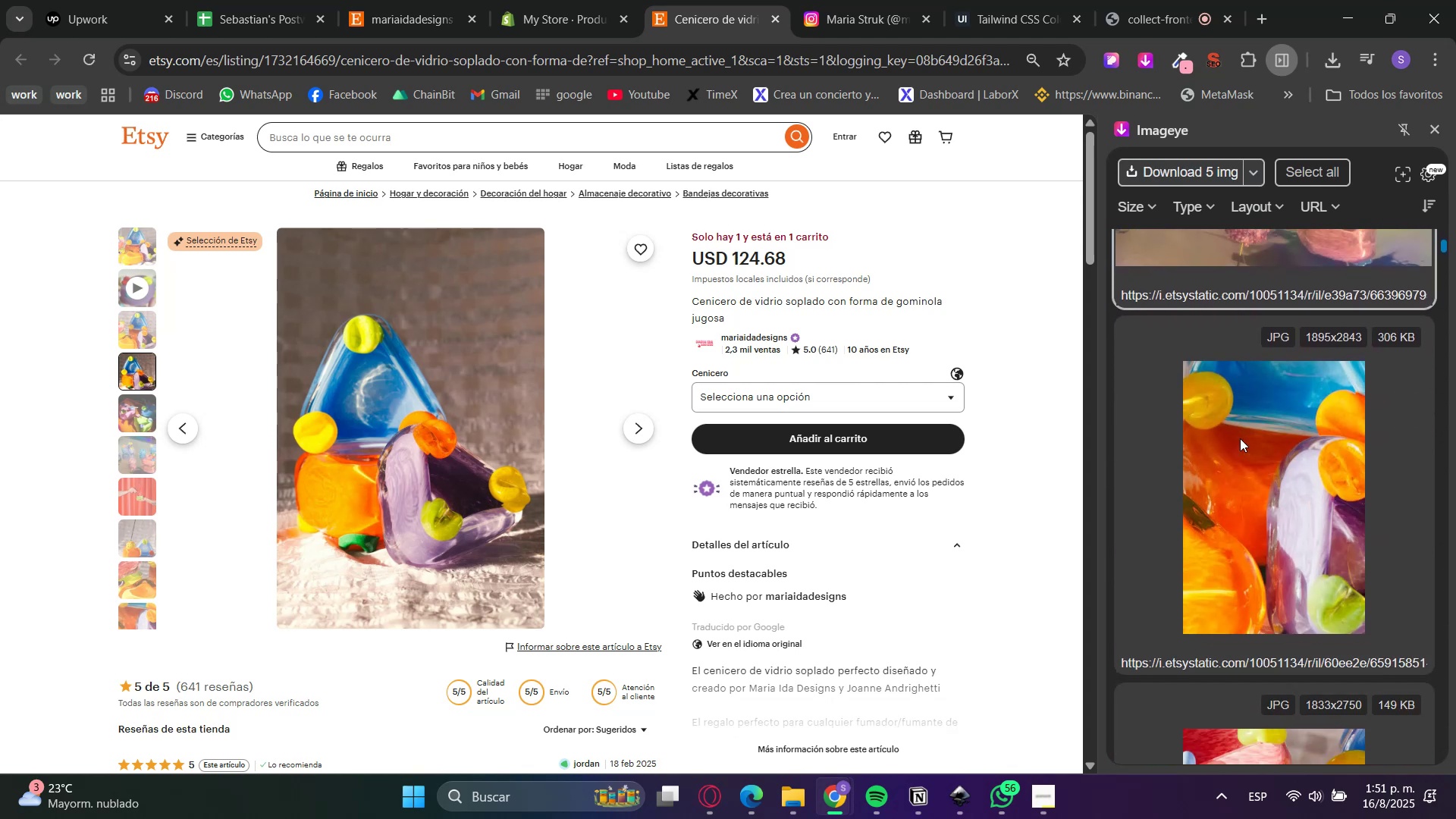 
left_click([1240, 438])
 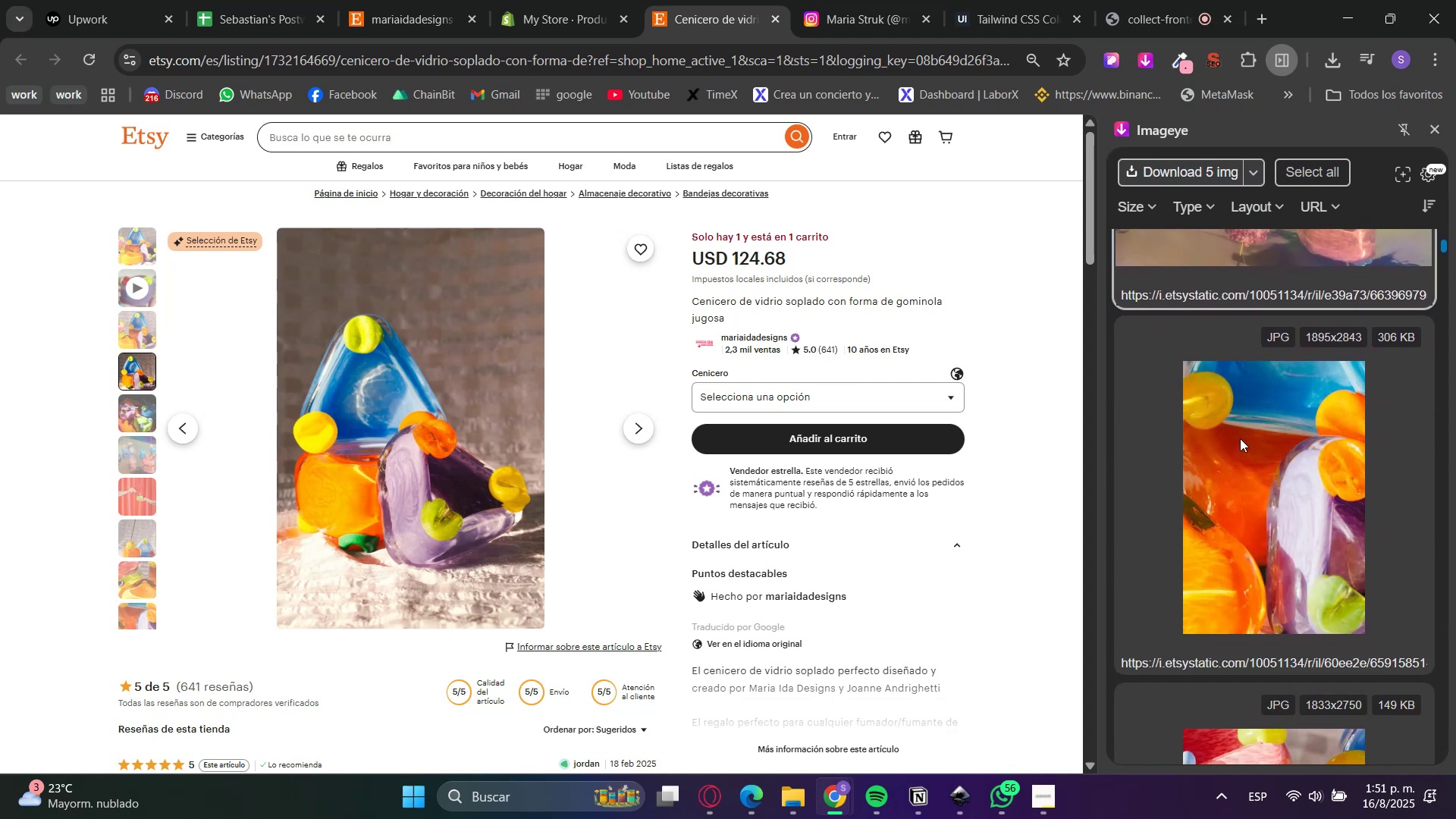 
left_click([1240, 438])
 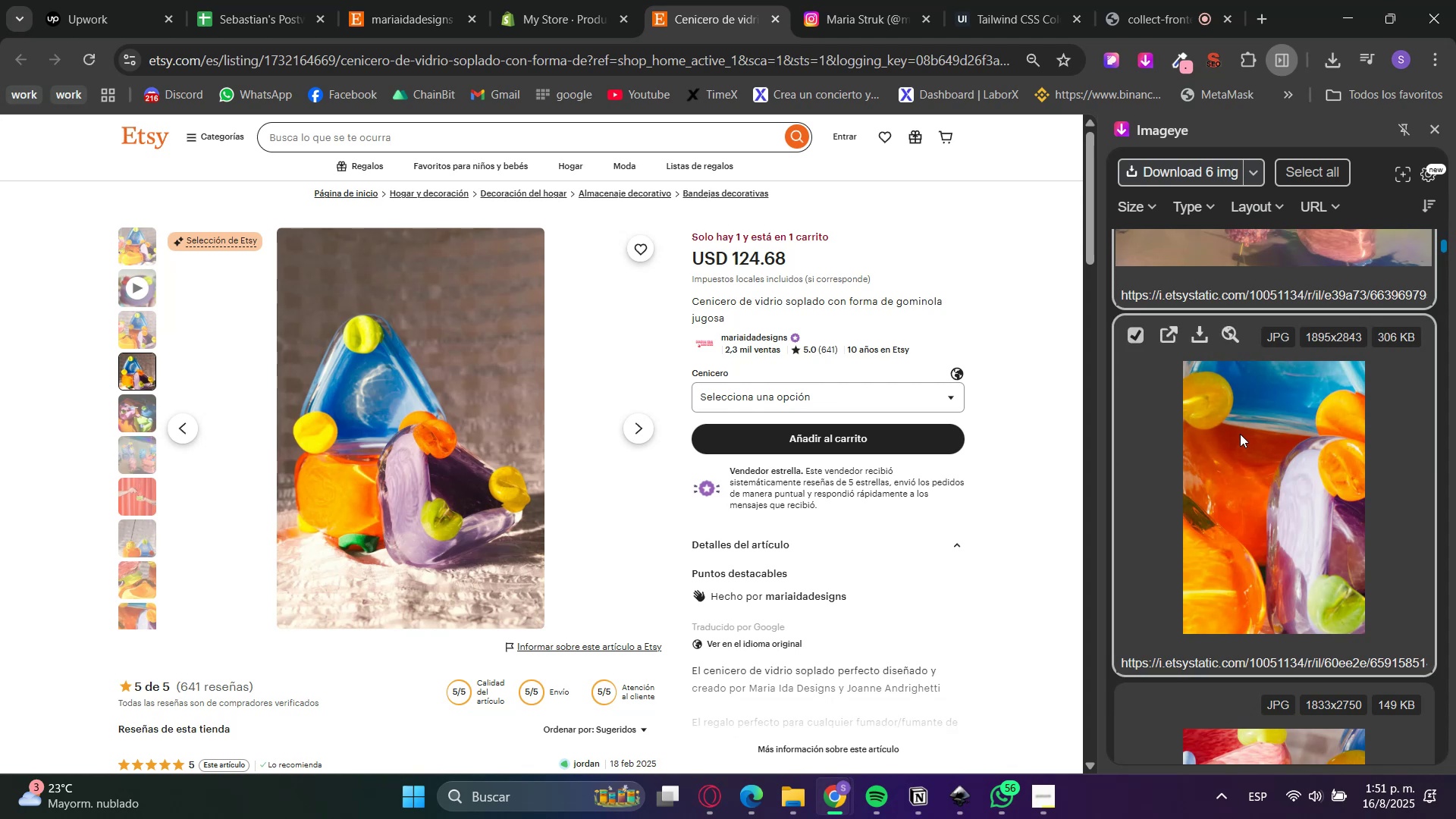 
scroll: coordinate [1247, 410], scroll_direction: down, amount: 4.0
 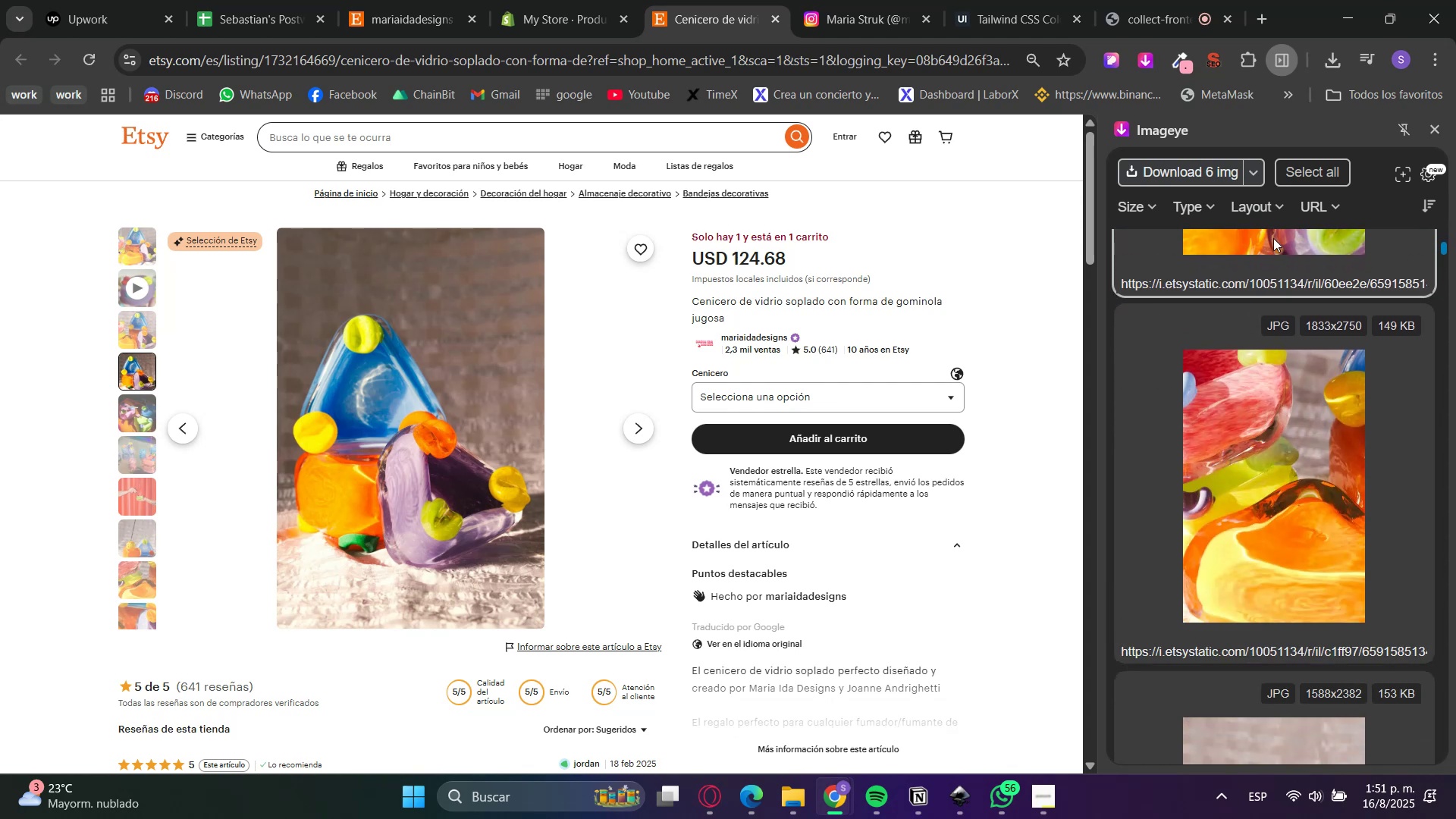 
left_click([1227, 182])
 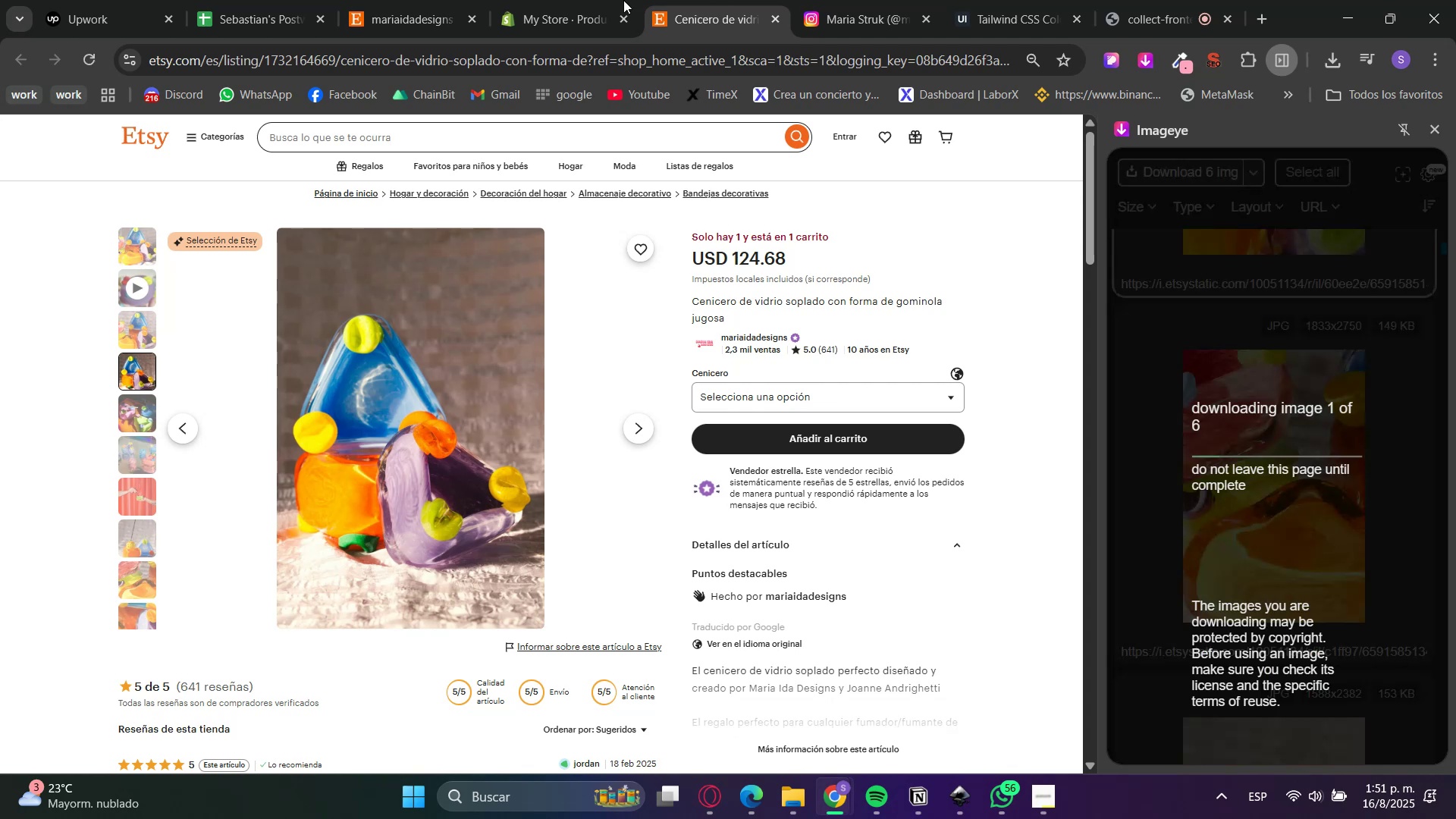 
left_click([593, 0])
 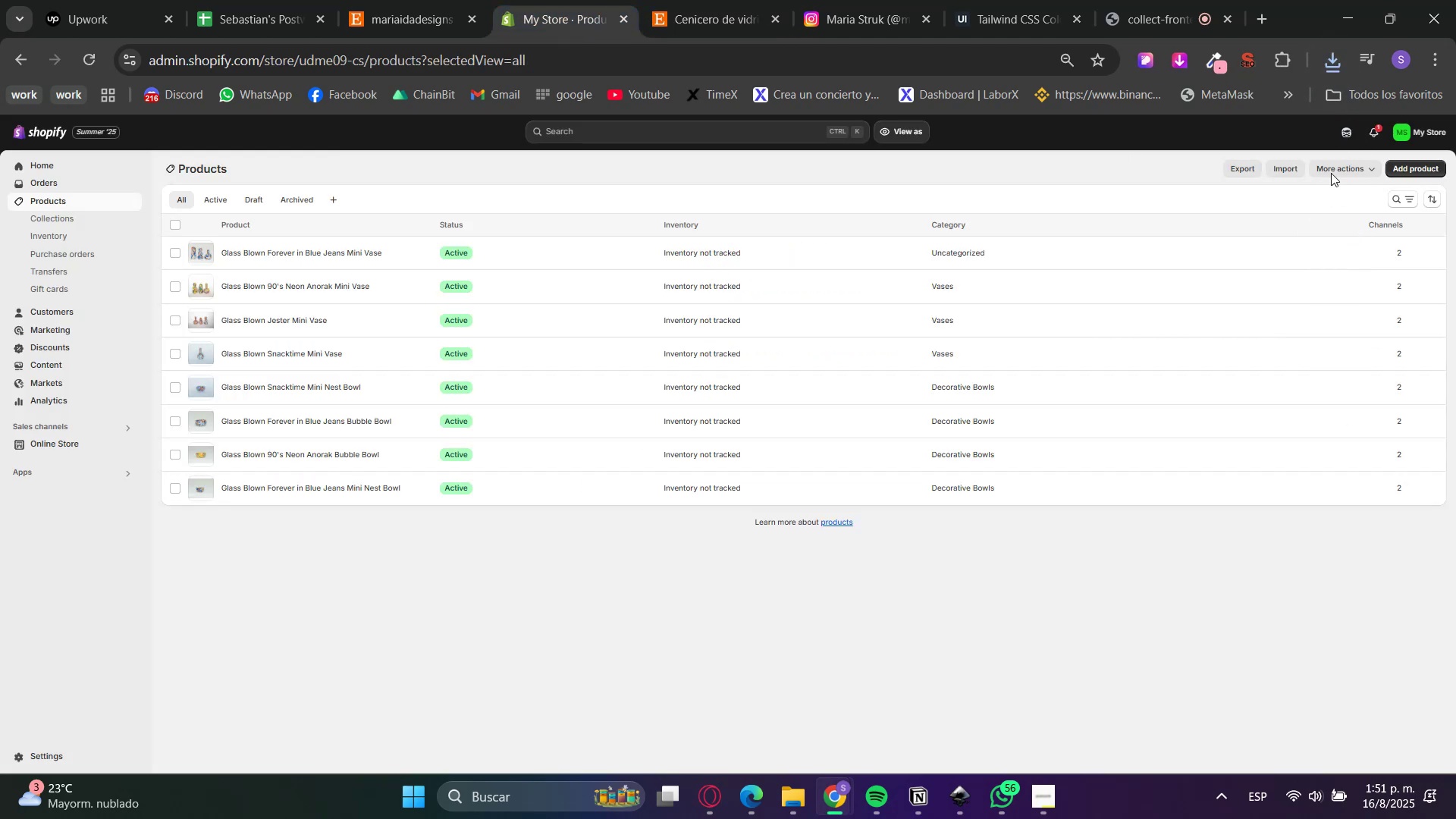 
left_click([1429, 165])
 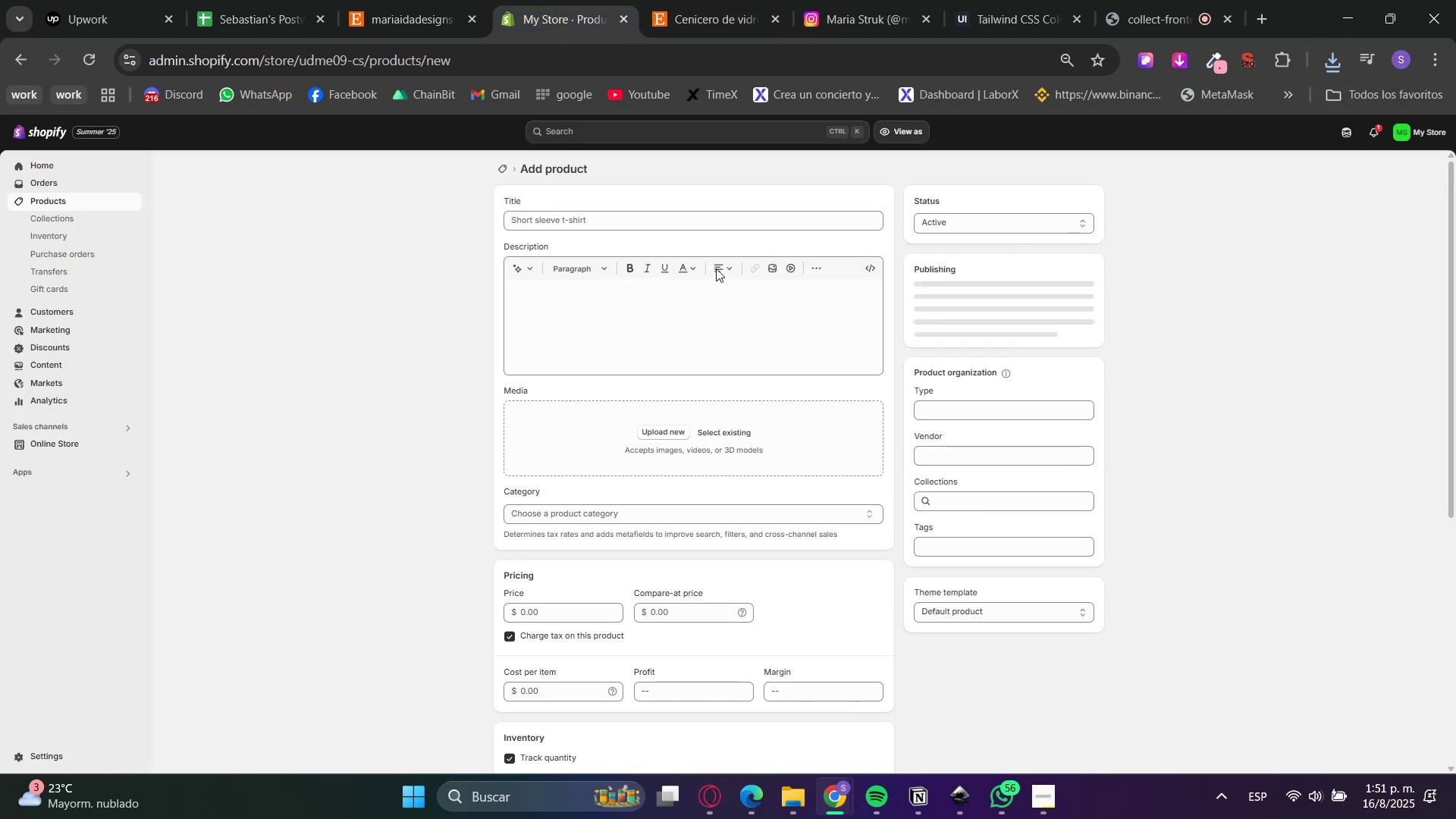 
left_click([696, 218])
 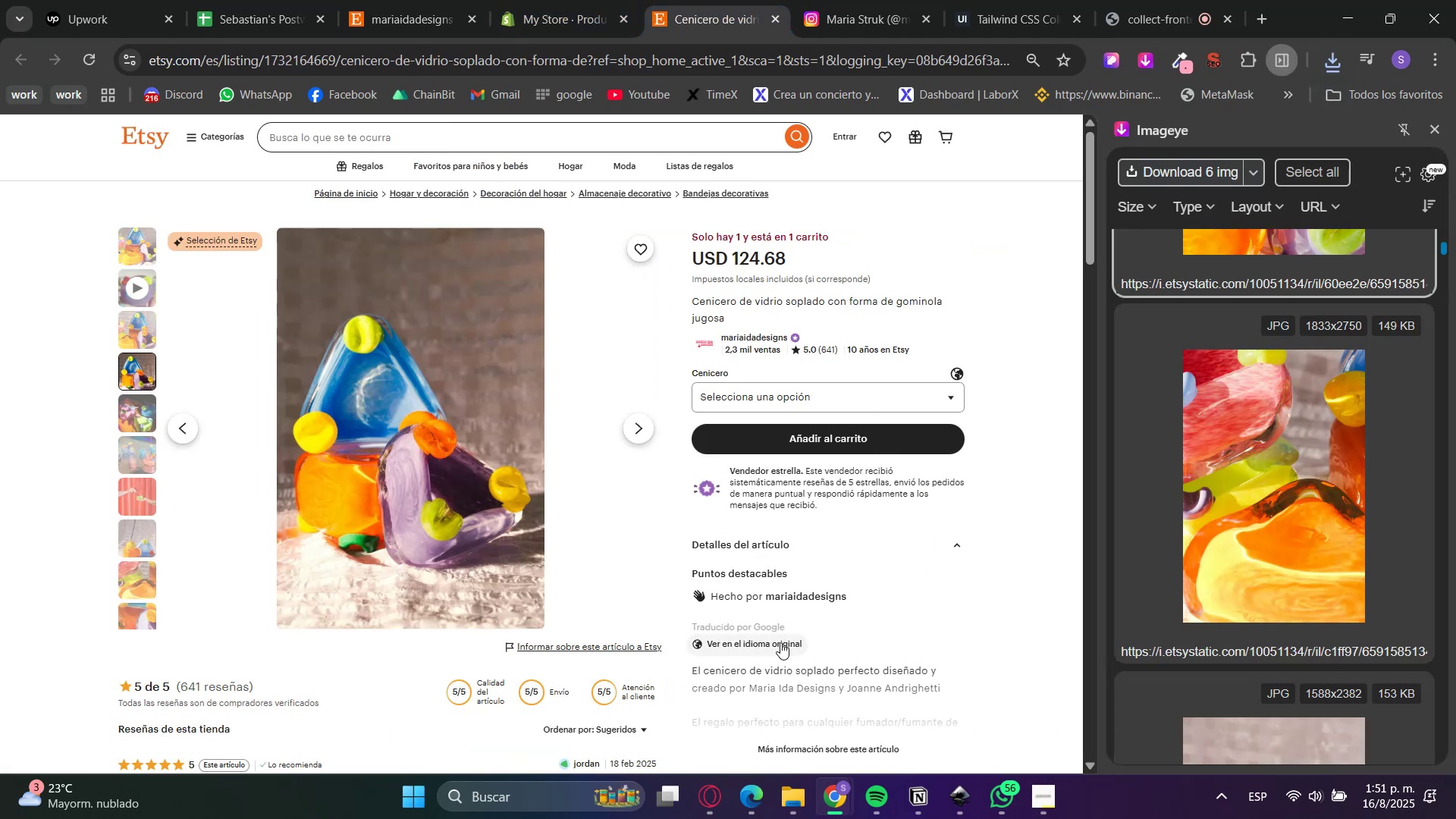 
left_click([793, 711])
 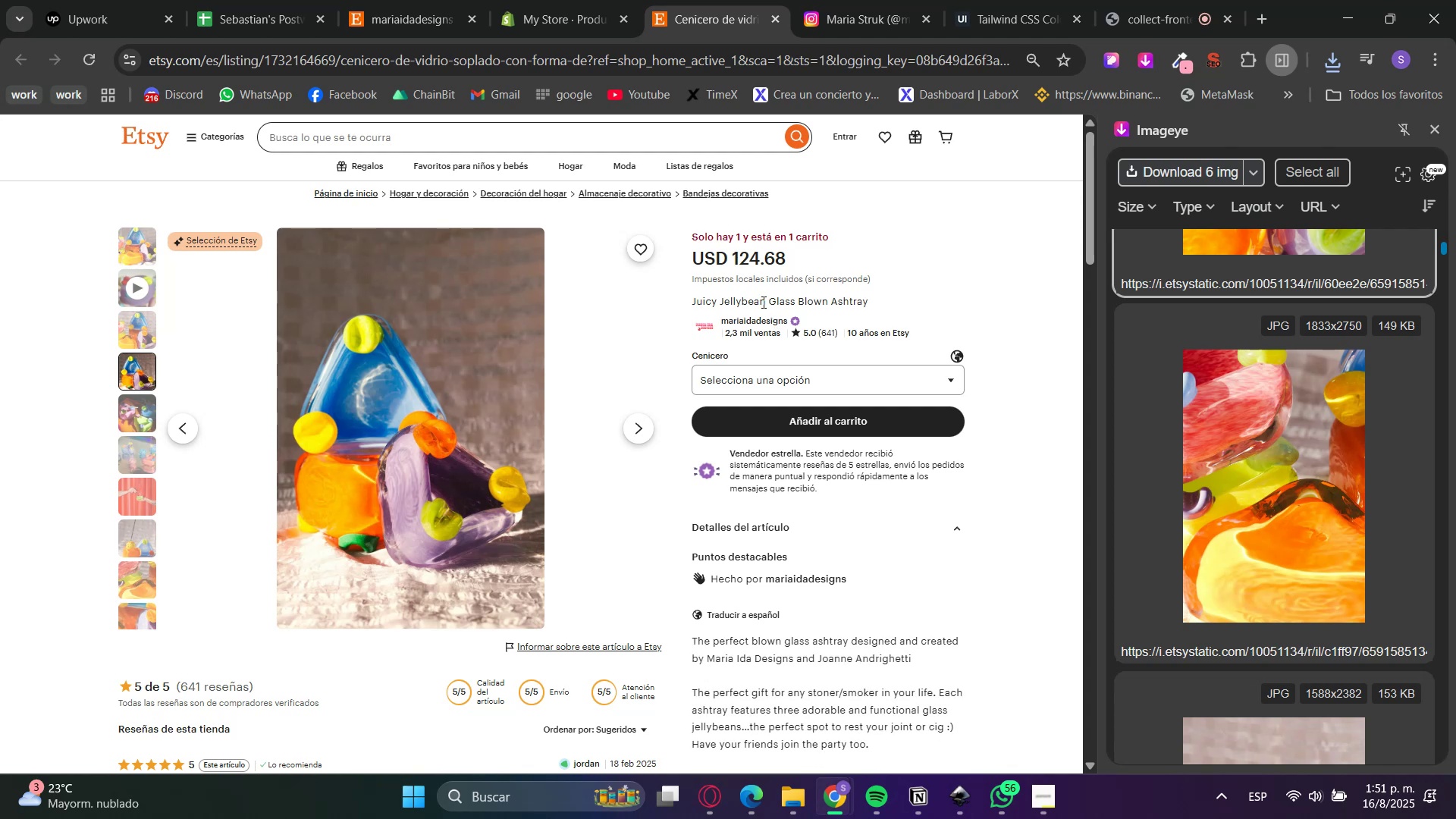 
double_click([755, 295])
 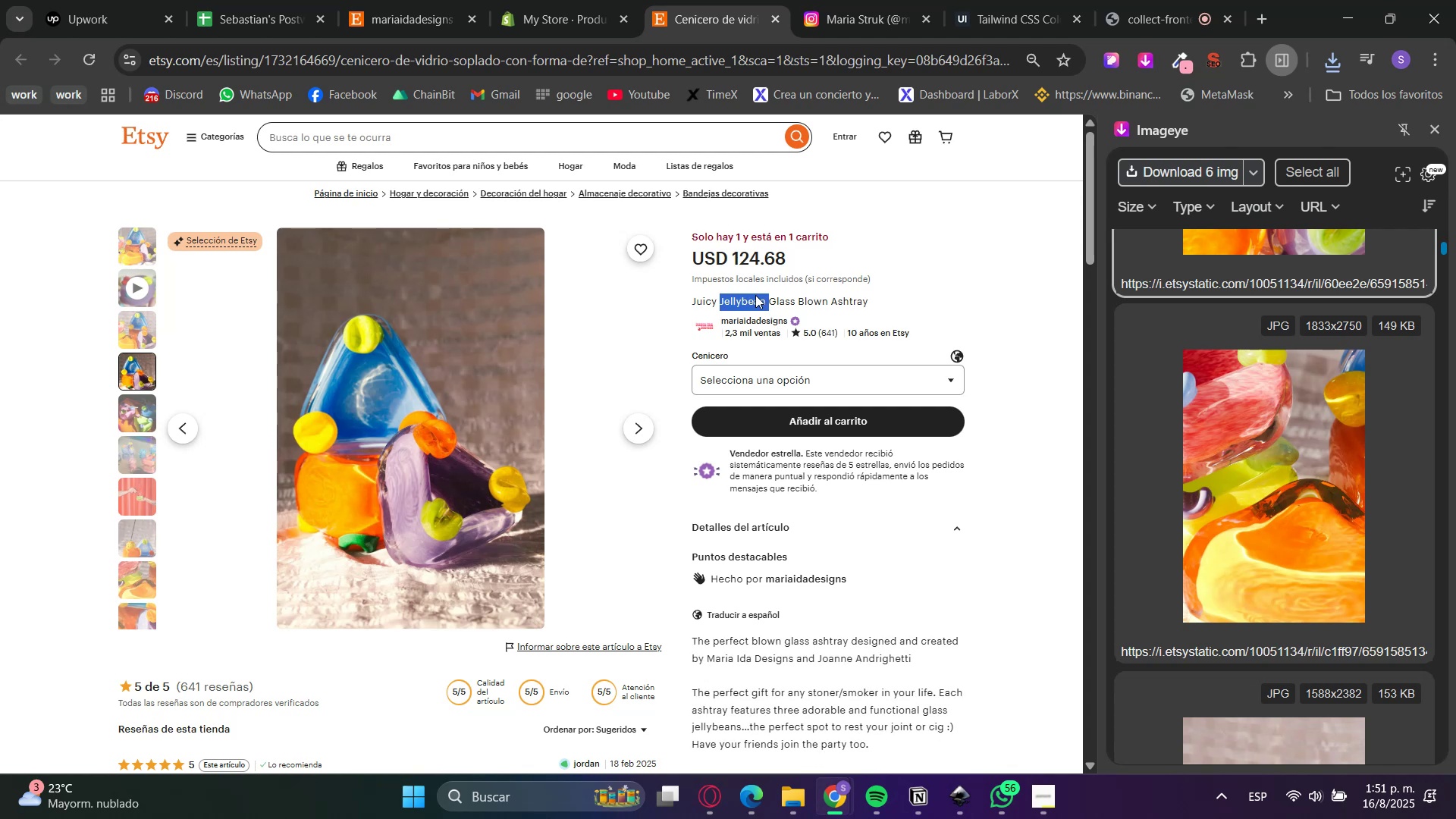 
triple_click([755, 295])
 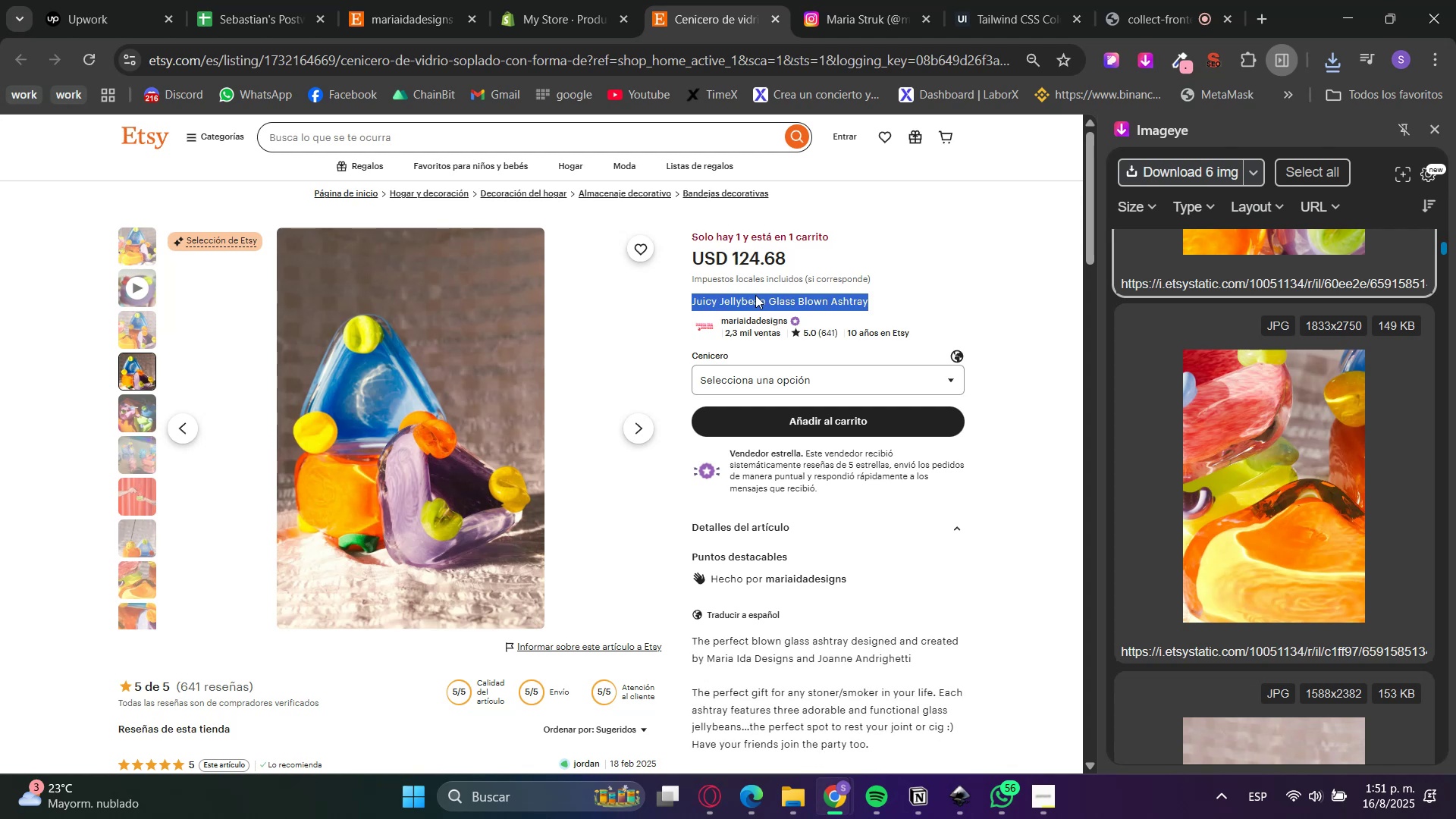 
triple_click([755, 295])
 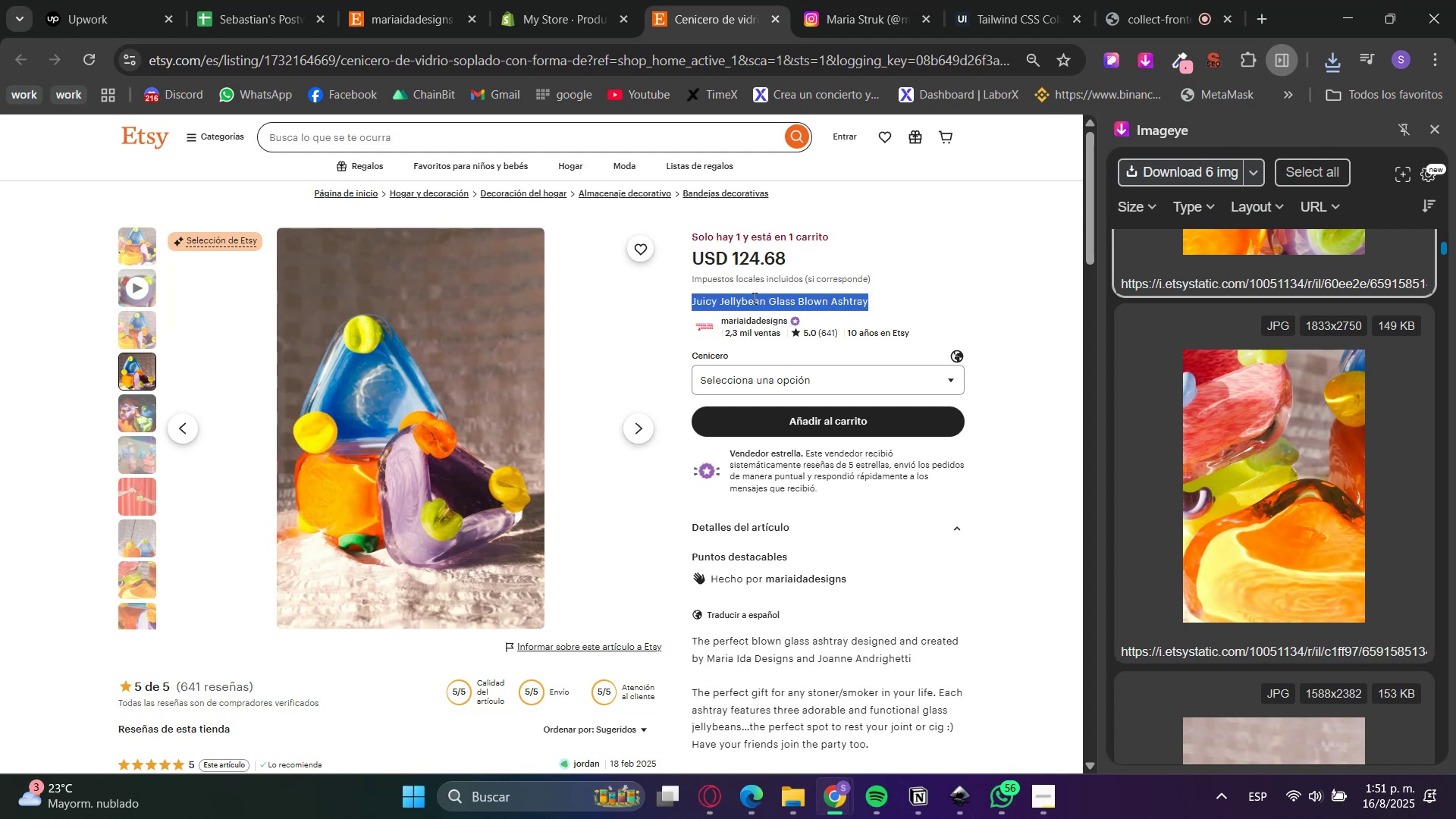 
right_click([752, 300])
 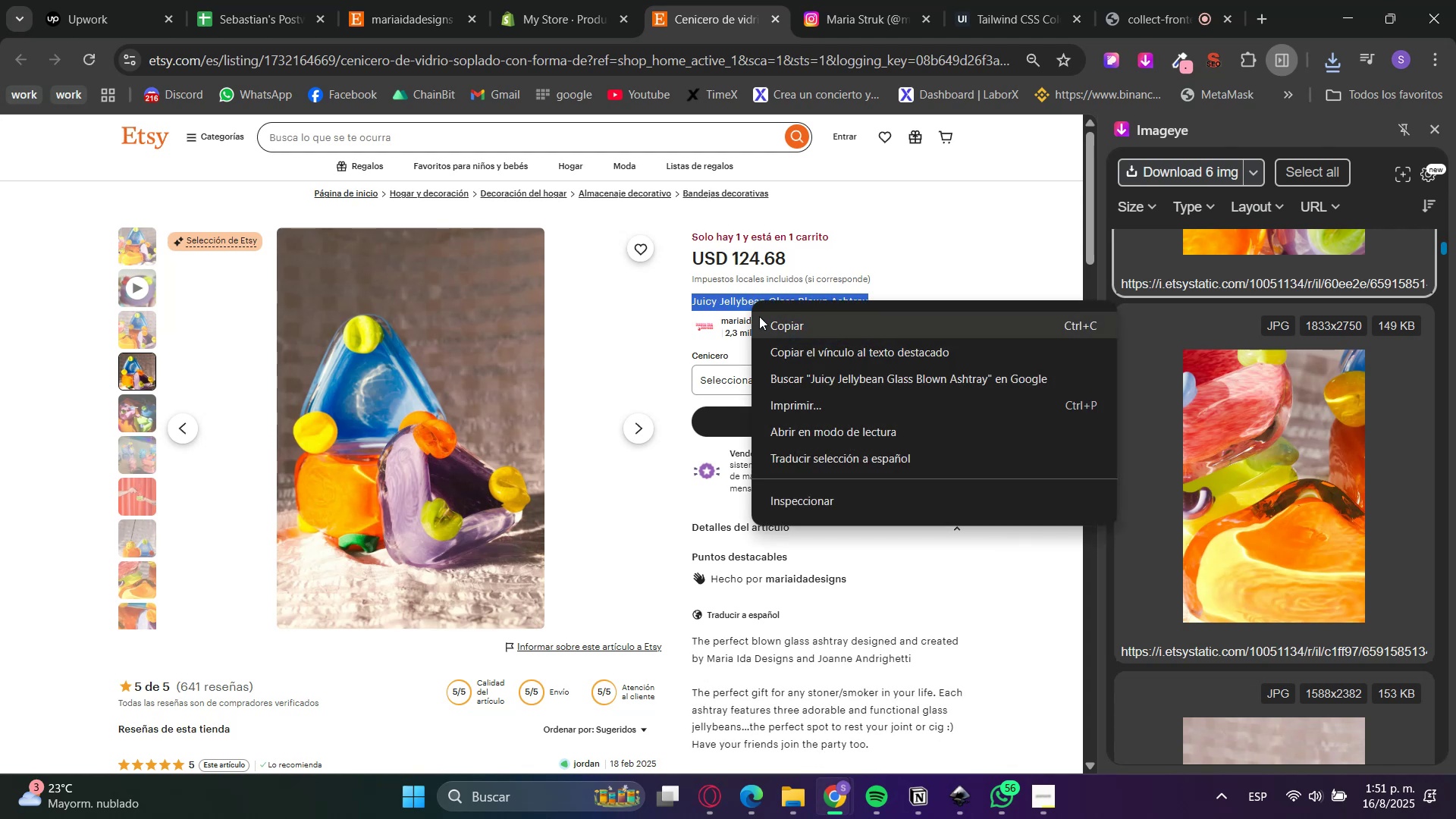 
left_click([769, 319])
 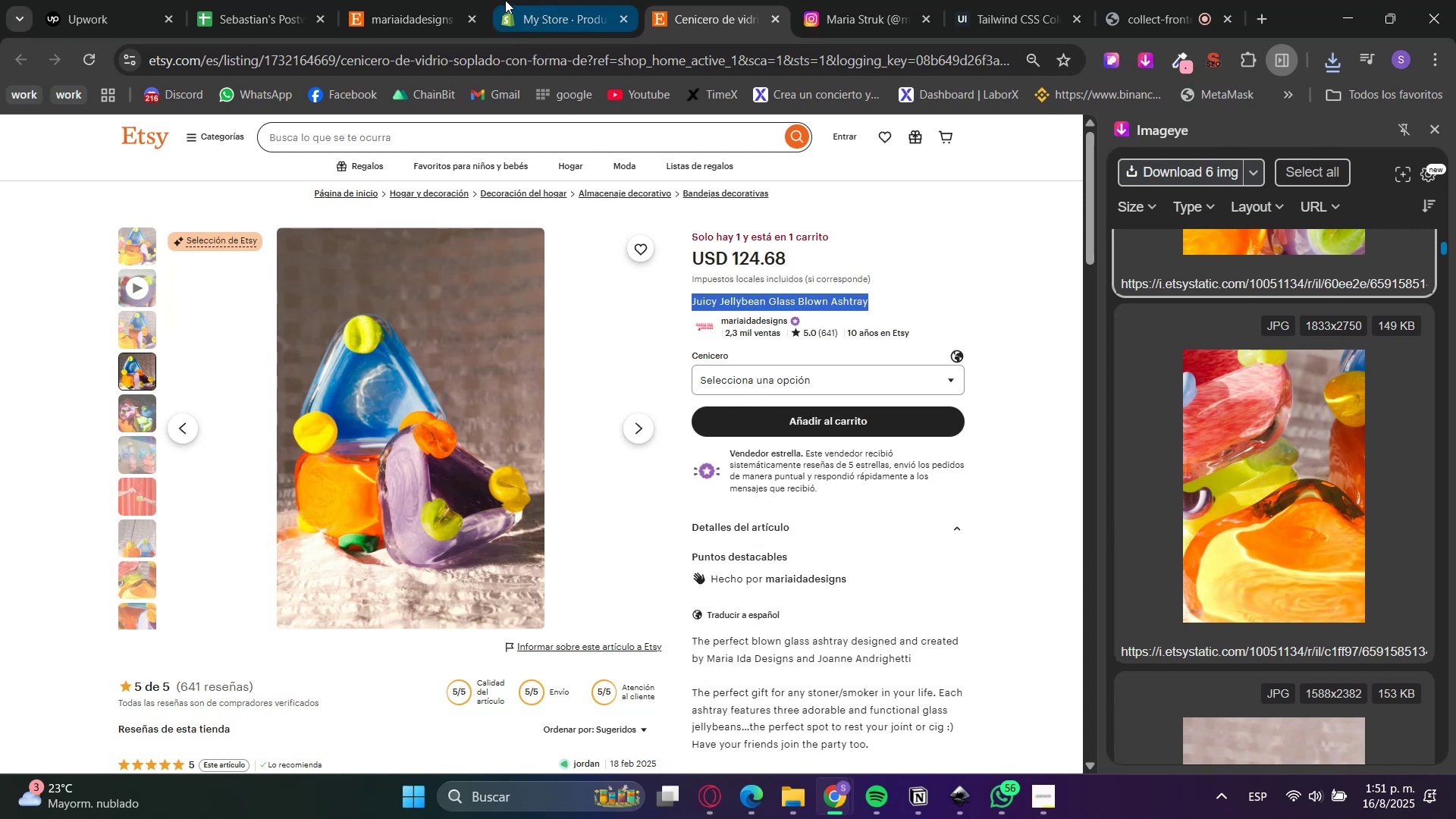 
left_click([506, 0])
 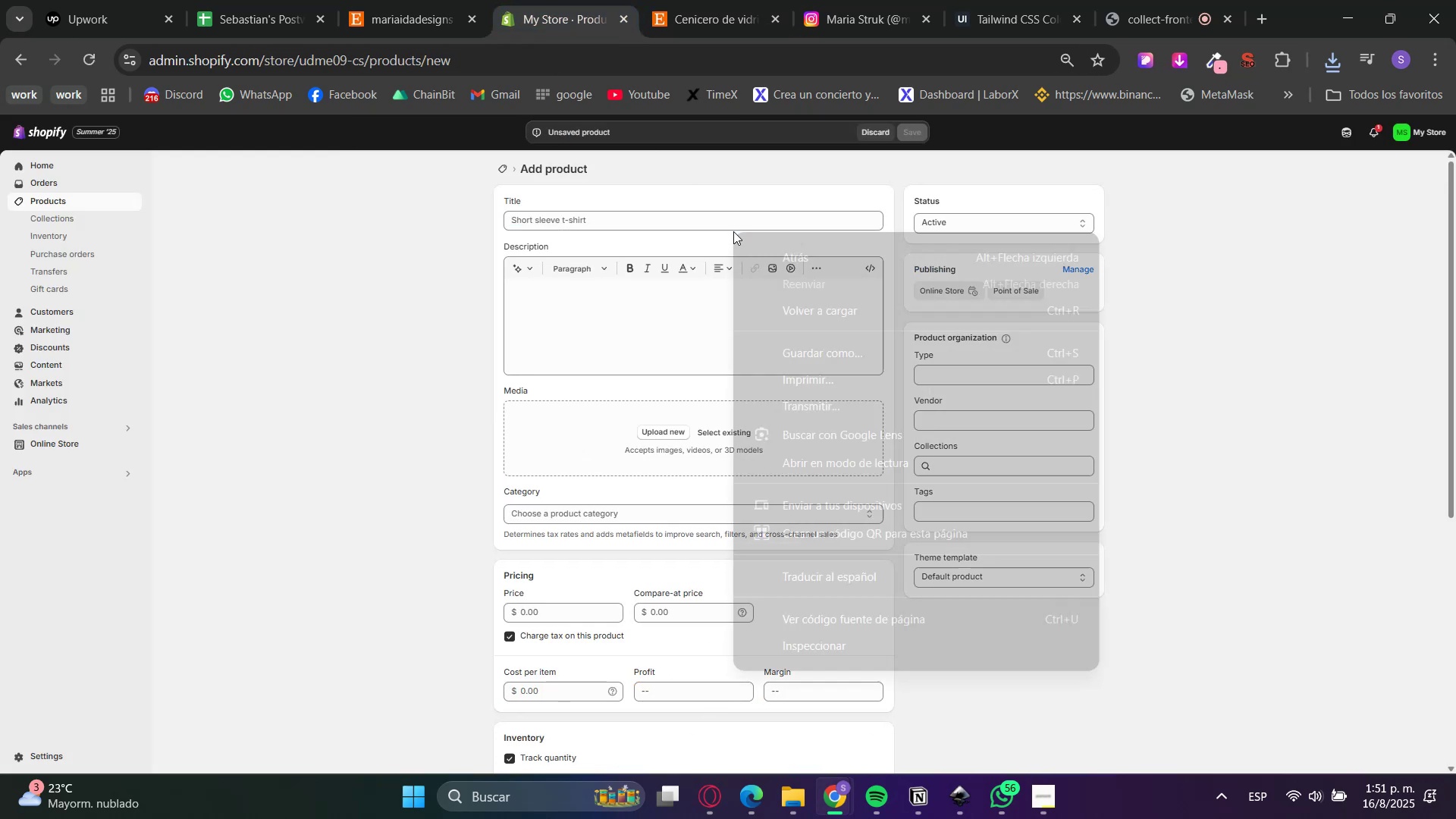 
double_click([735, 225])
 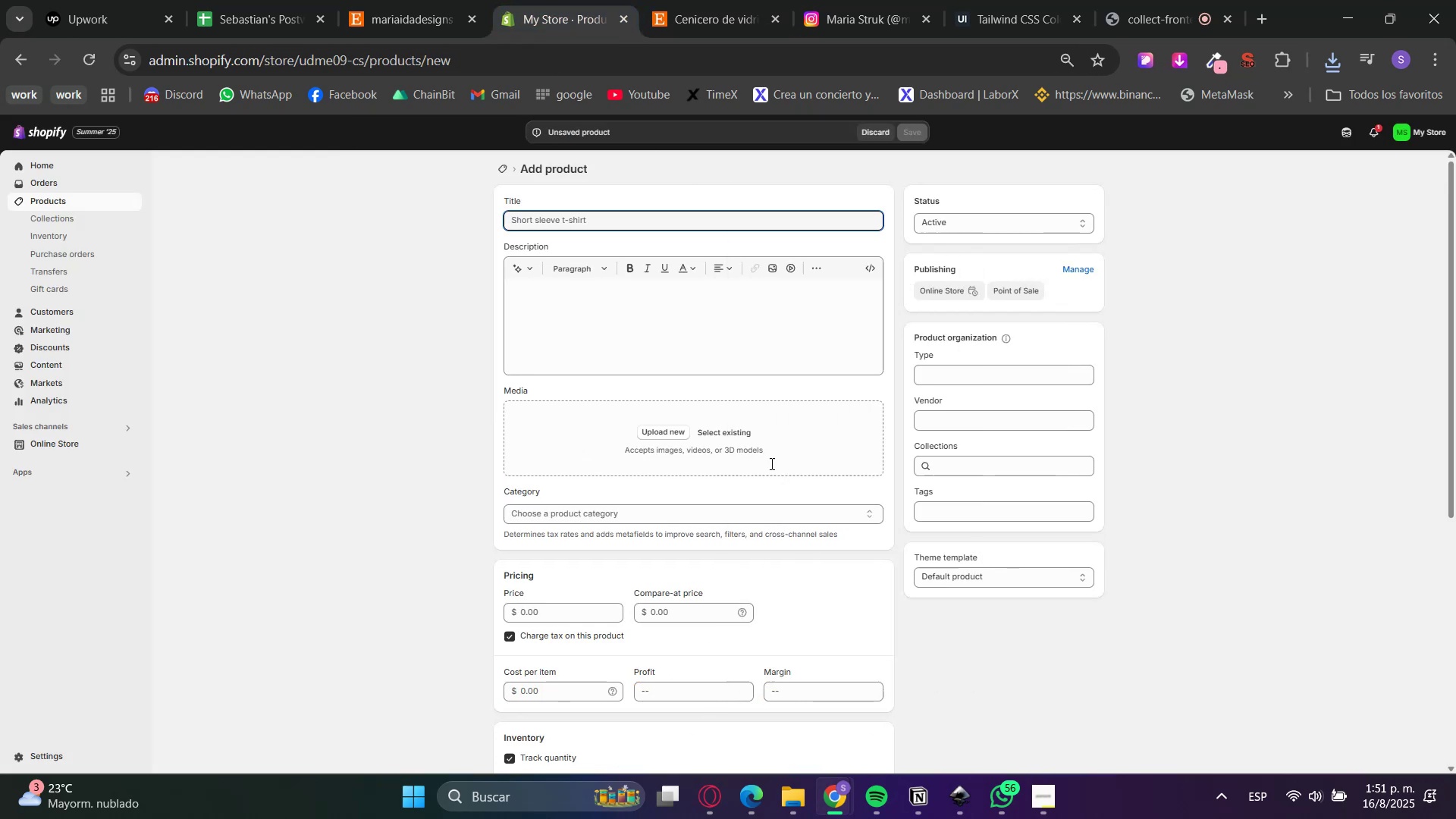 
double_click([635, 361])
 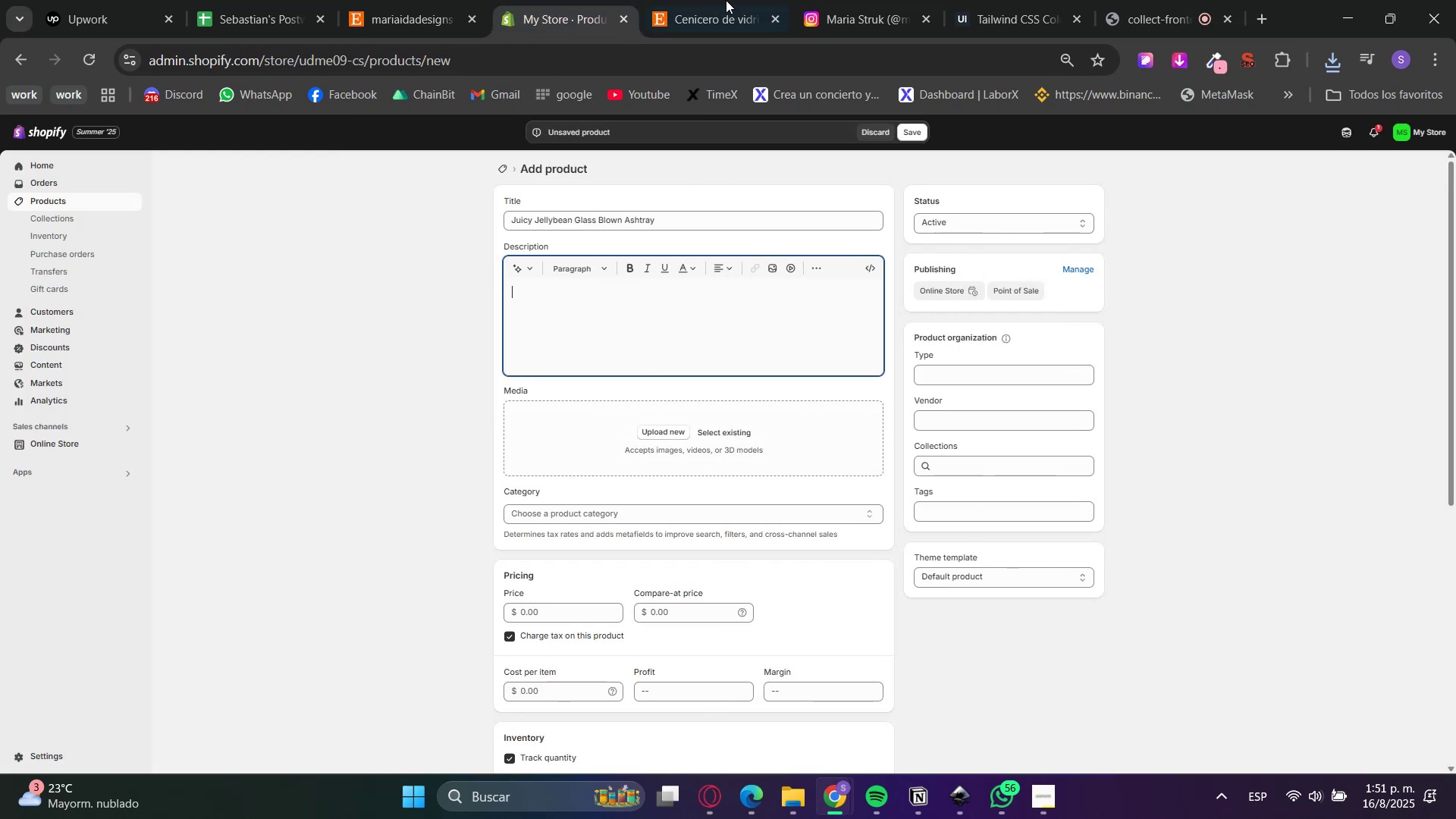 
left_click([719, 0])
 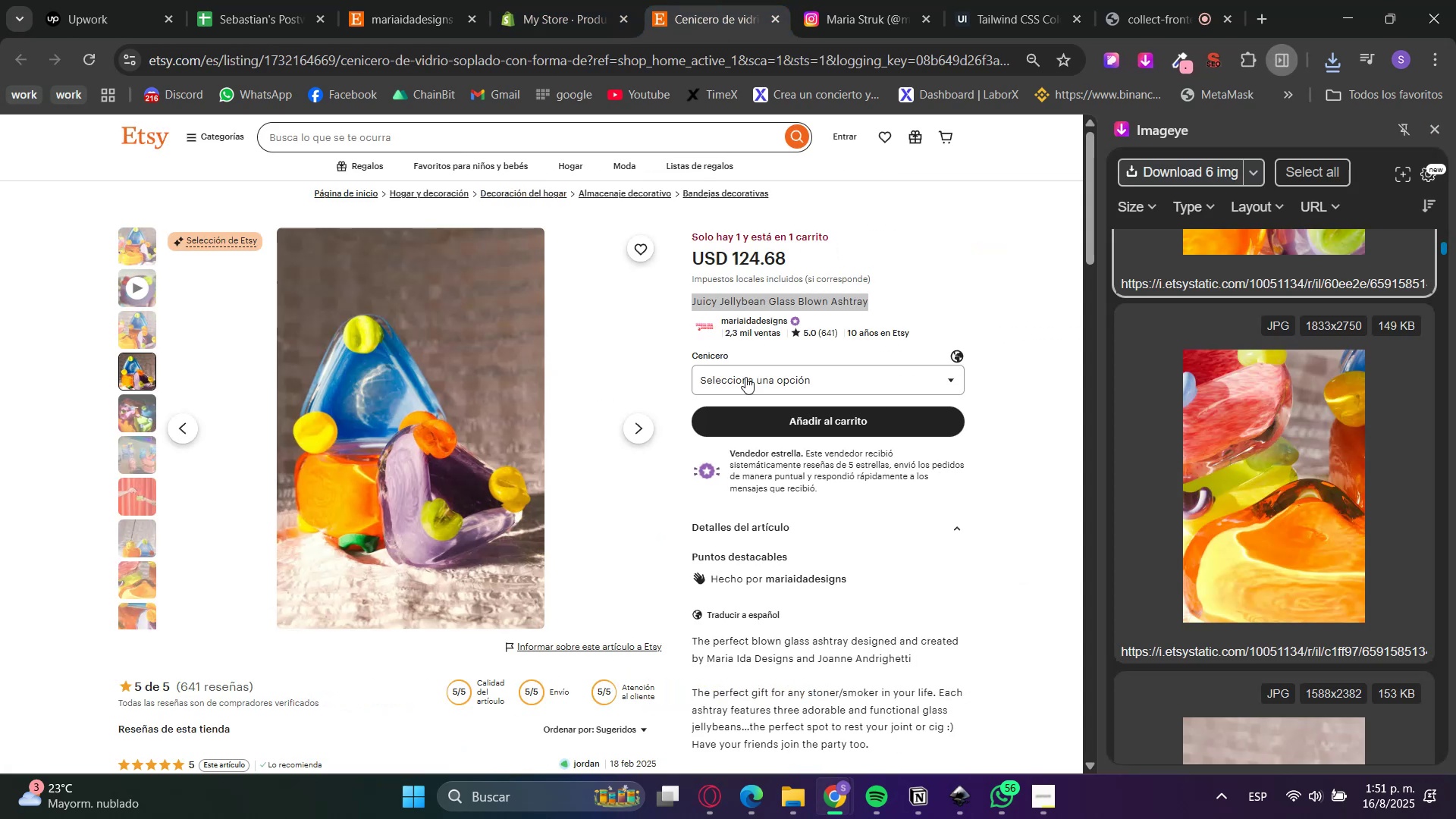 
scroll: coordinate [752, 428], scroll_direction: down, amount: 3.0
 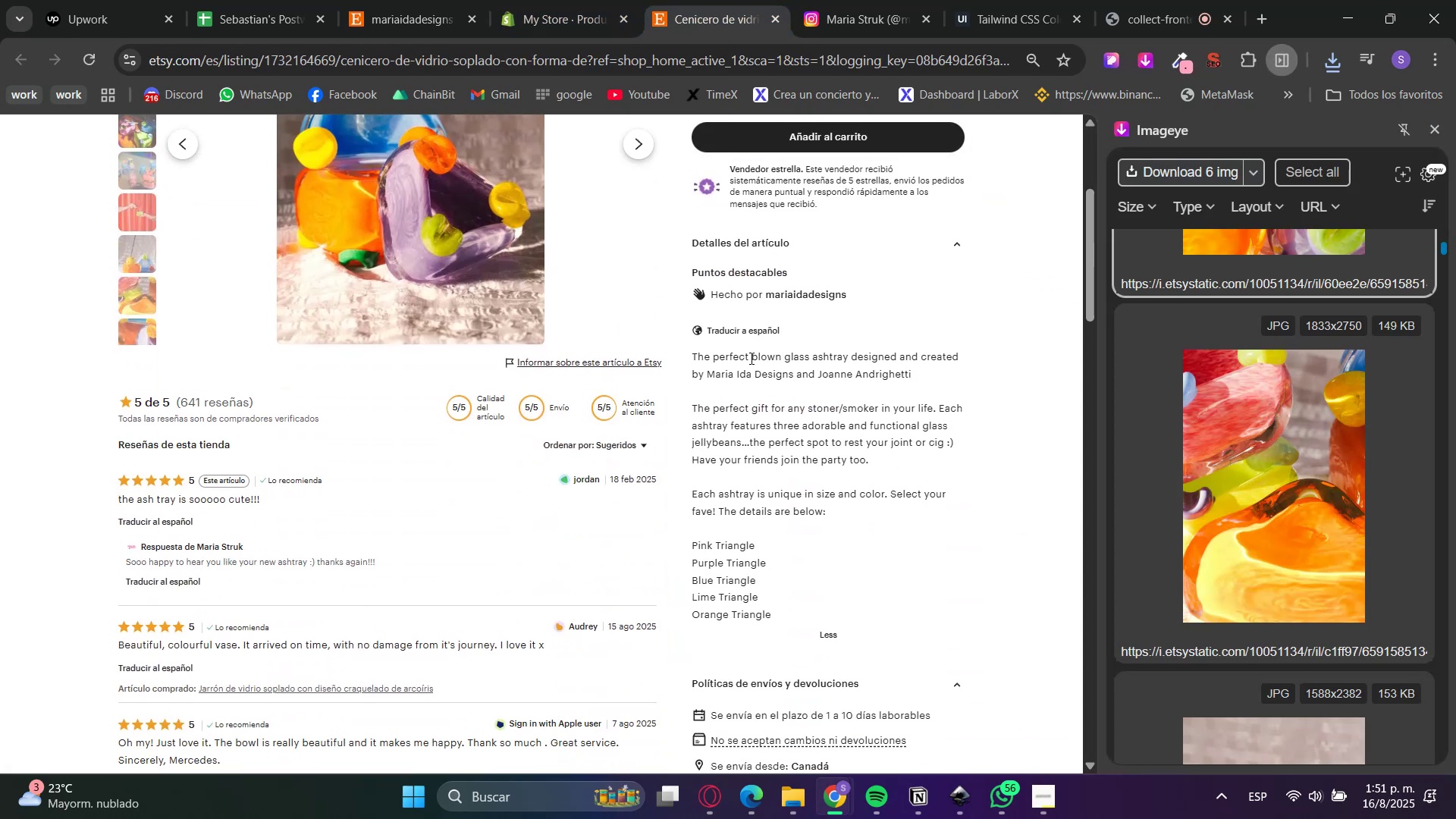 
double_click([751, 355])
 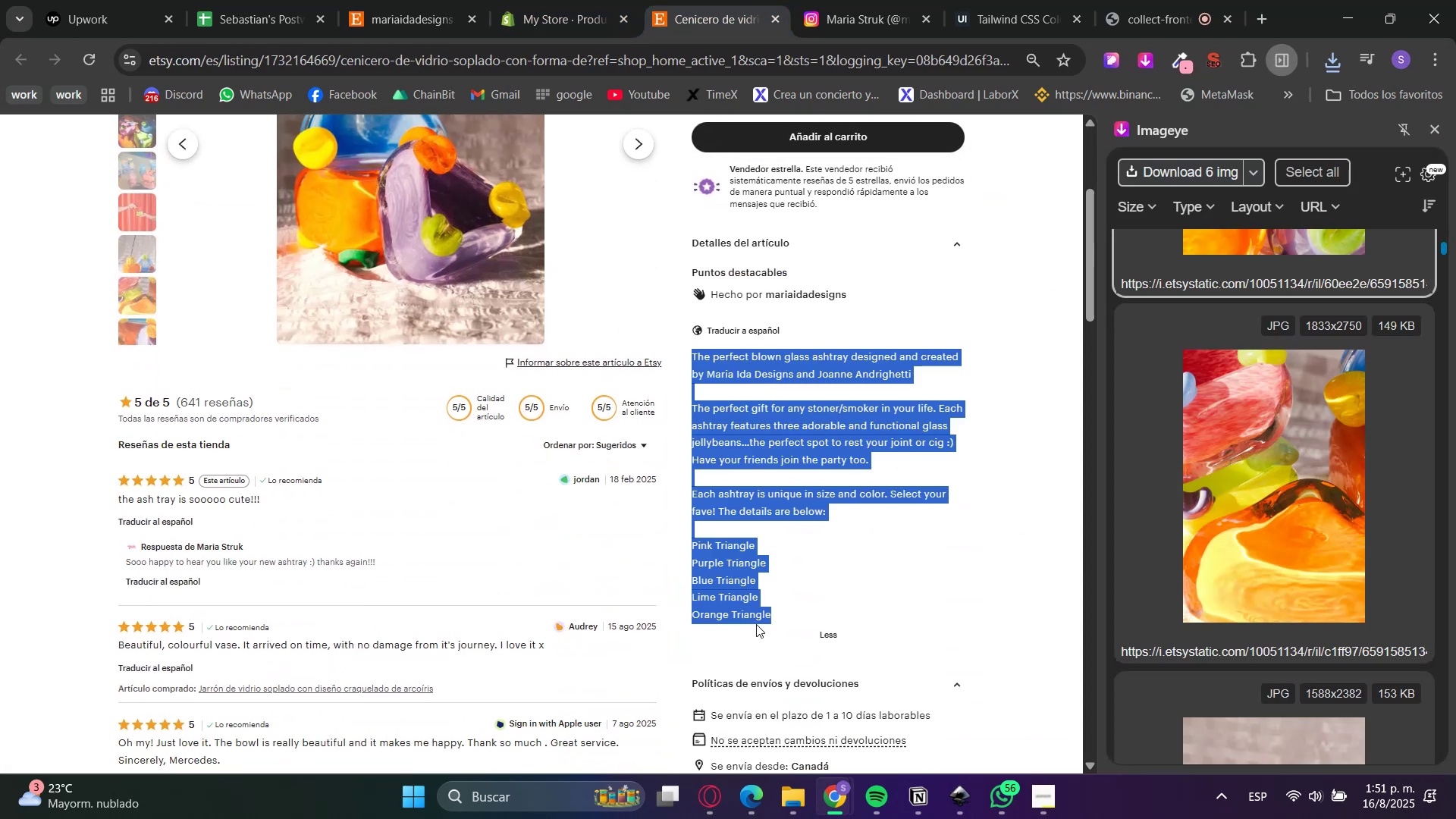 
right_click([726, 596])
 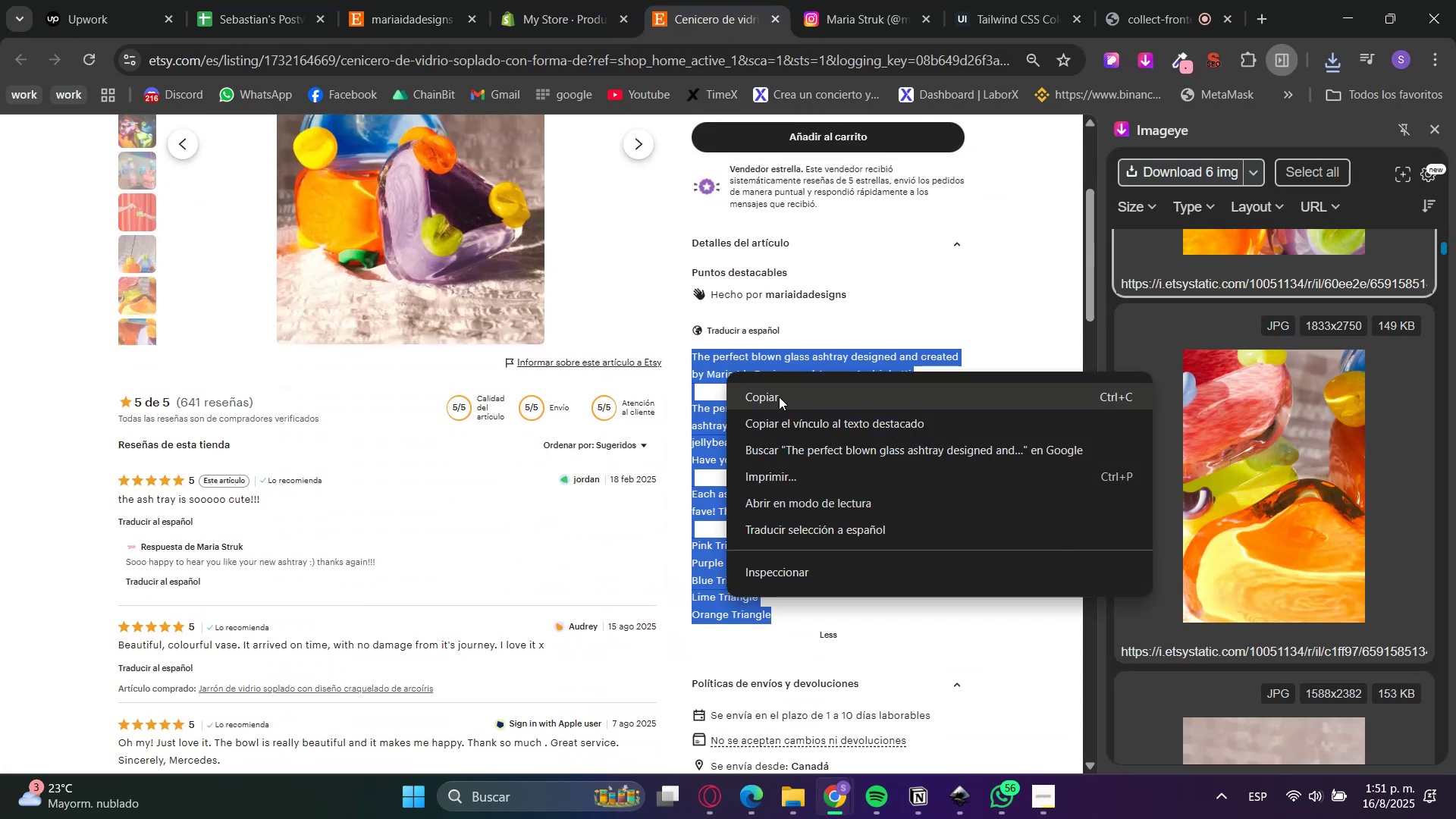 
left_click([780, 394])
 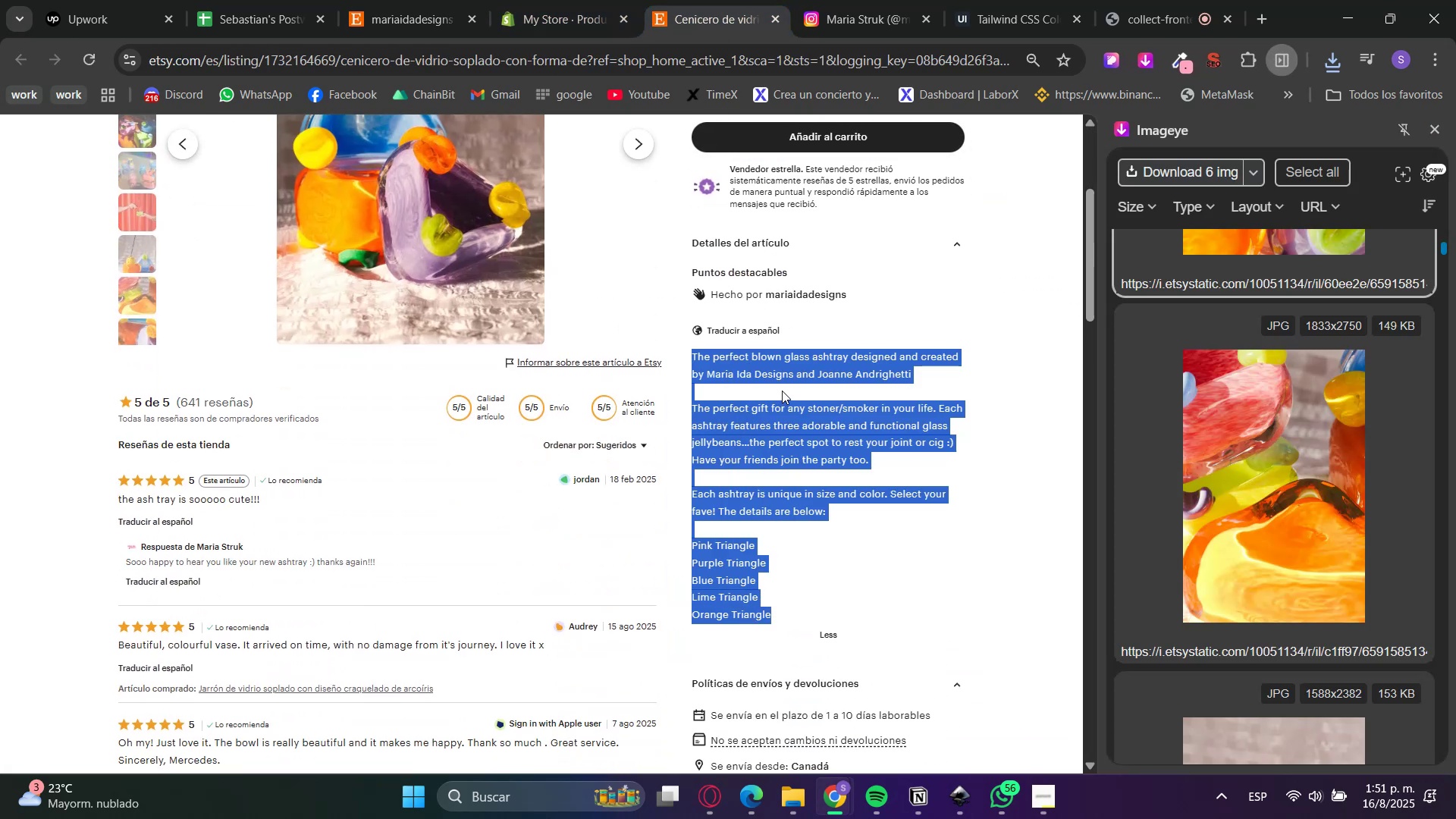 
scroll: coordinate [772, 409], scroll_direction: up, amount: 4.0
 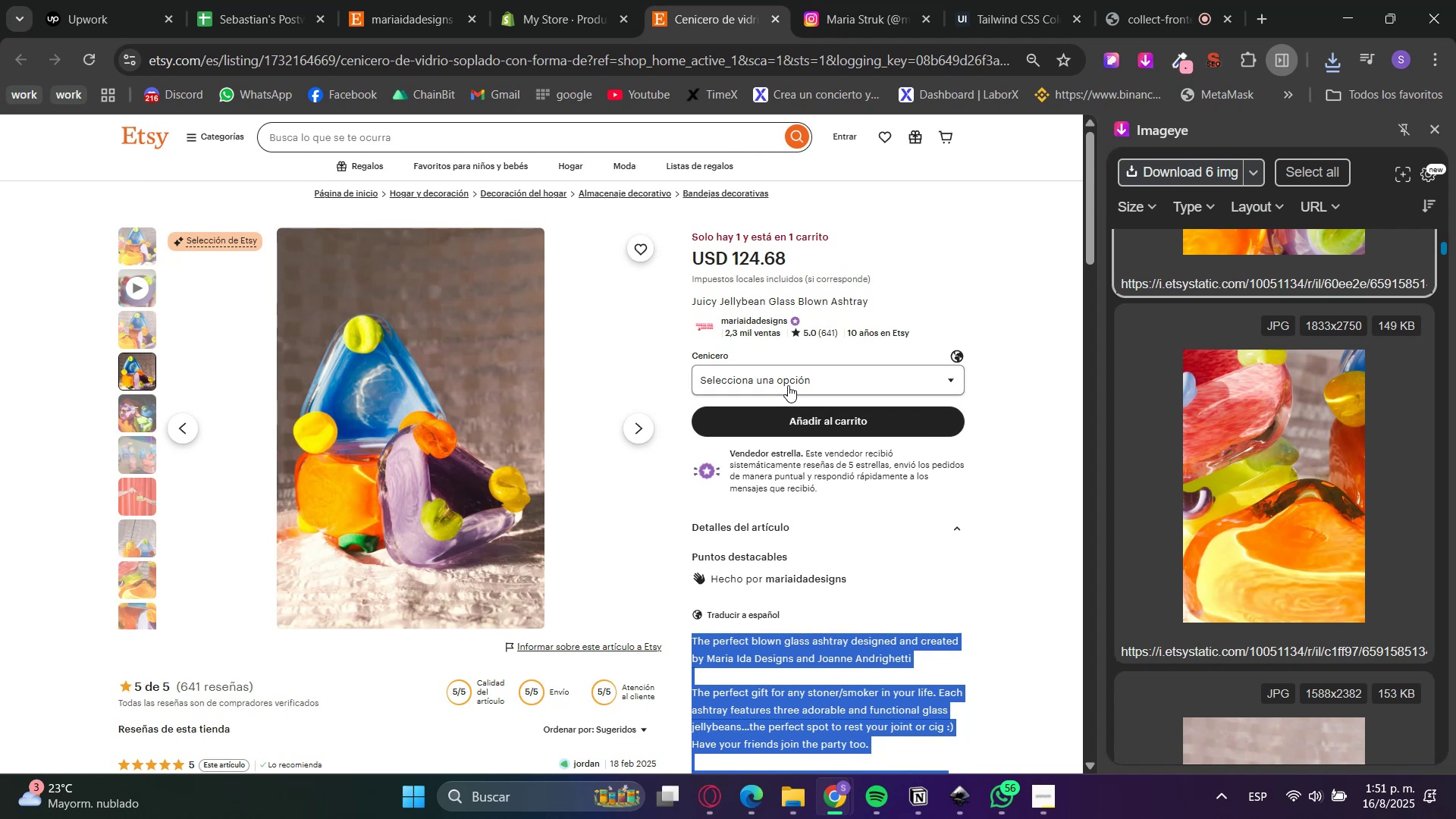 
left_click([789, 382])
 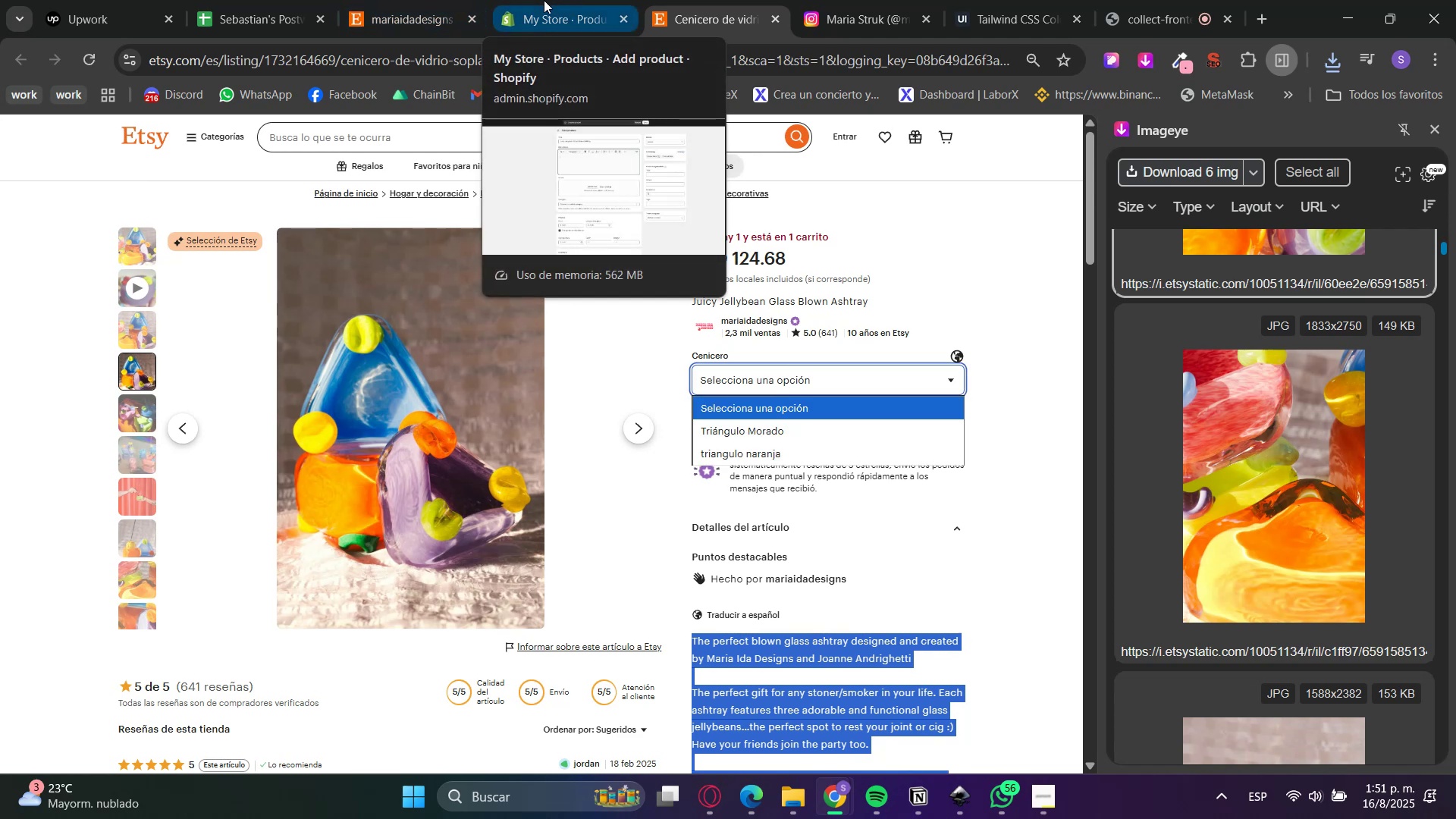 
wait(8.11)
 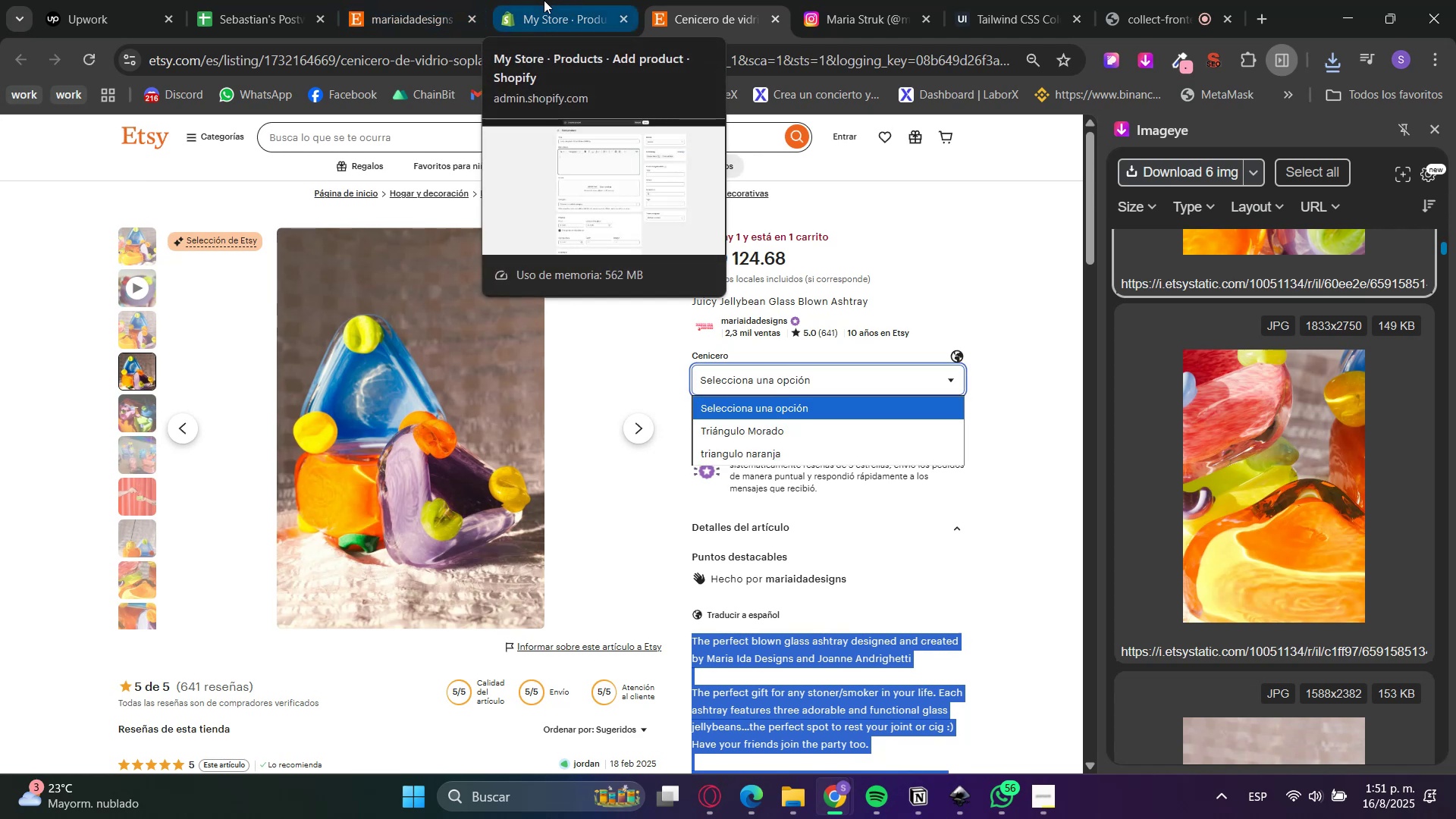 
left_click([544, 0])
 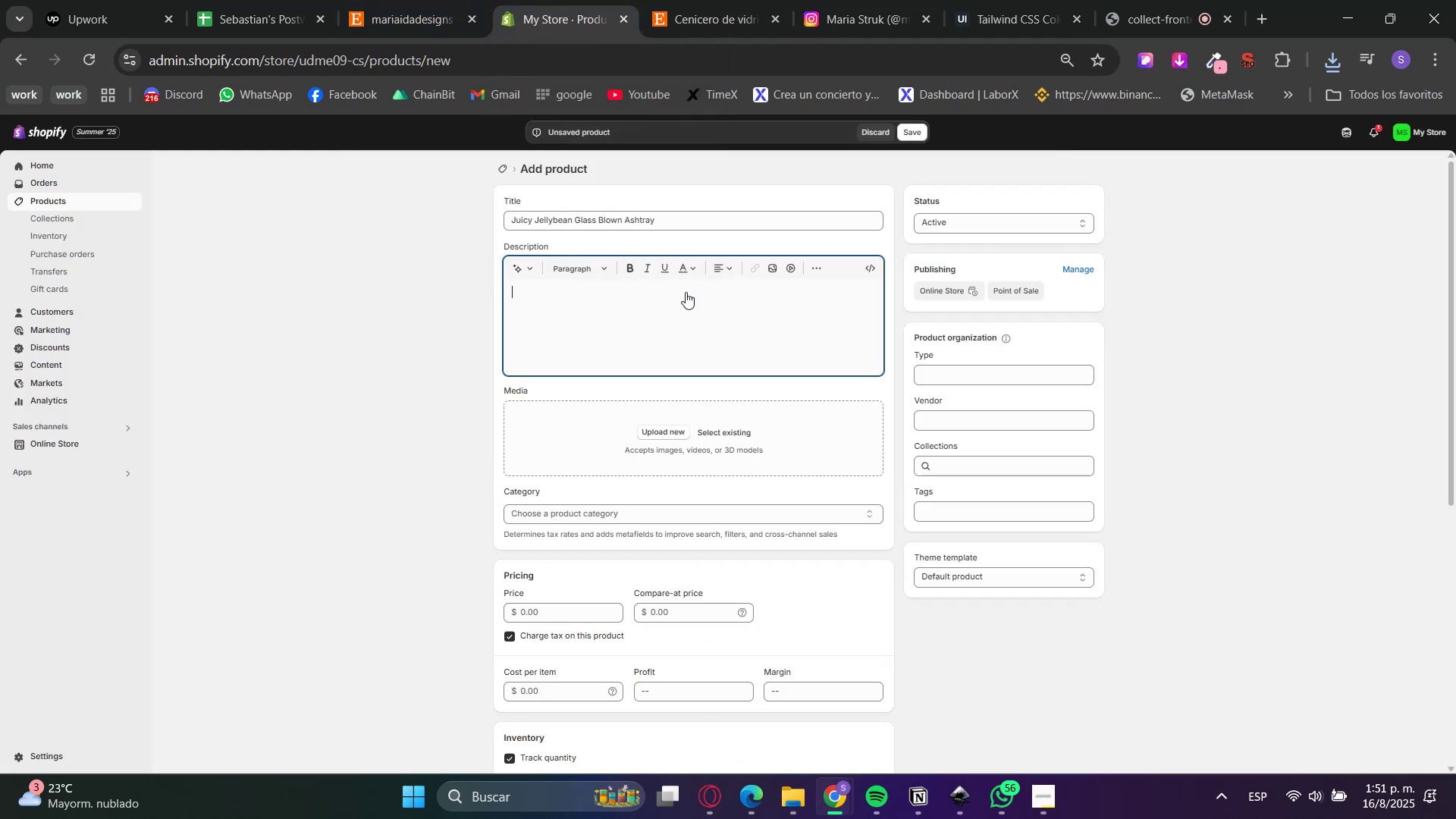 
right_click([666, 336])
 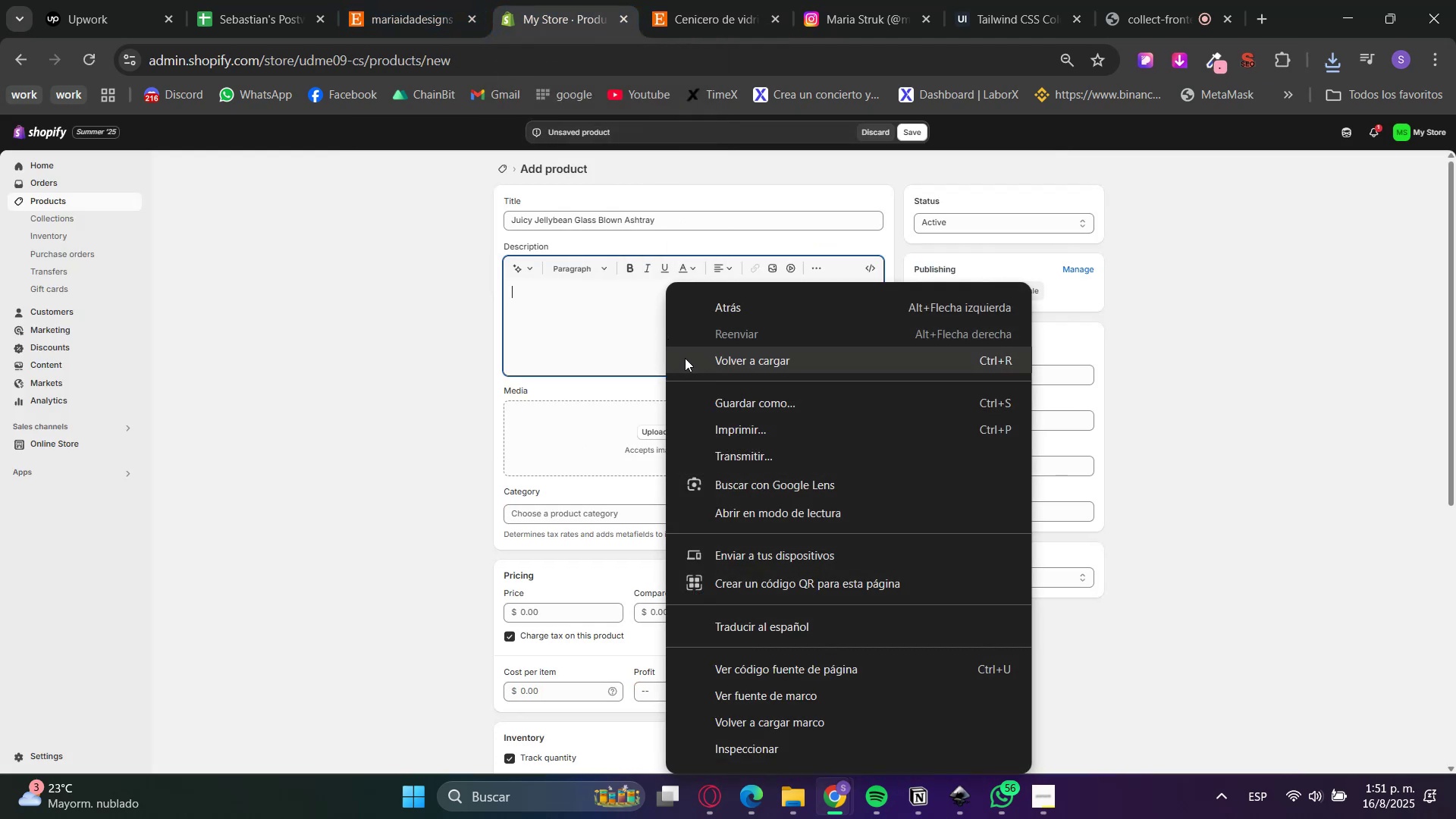 
right_click([577, 282])
 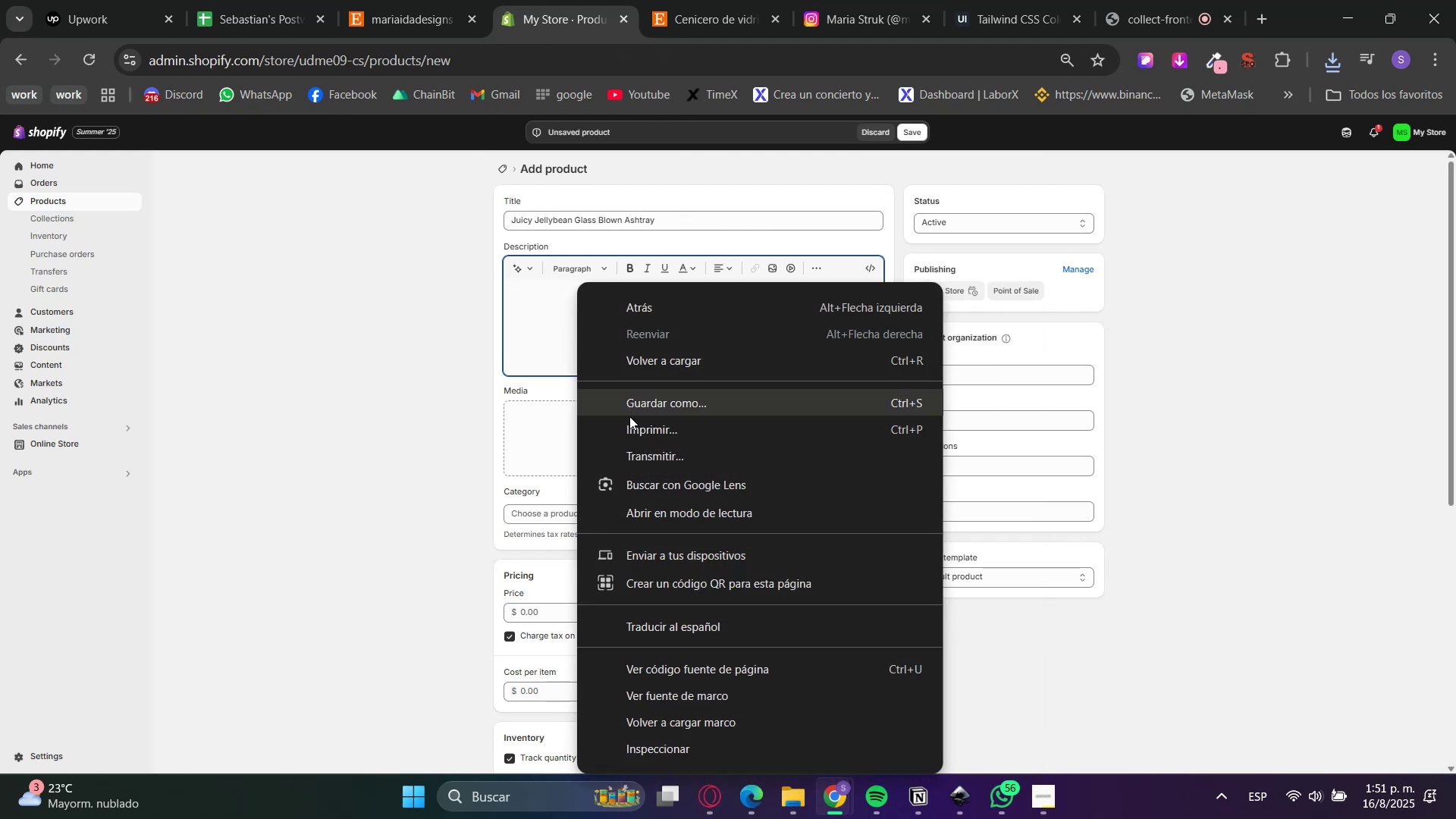 
left_click([551, 290])
 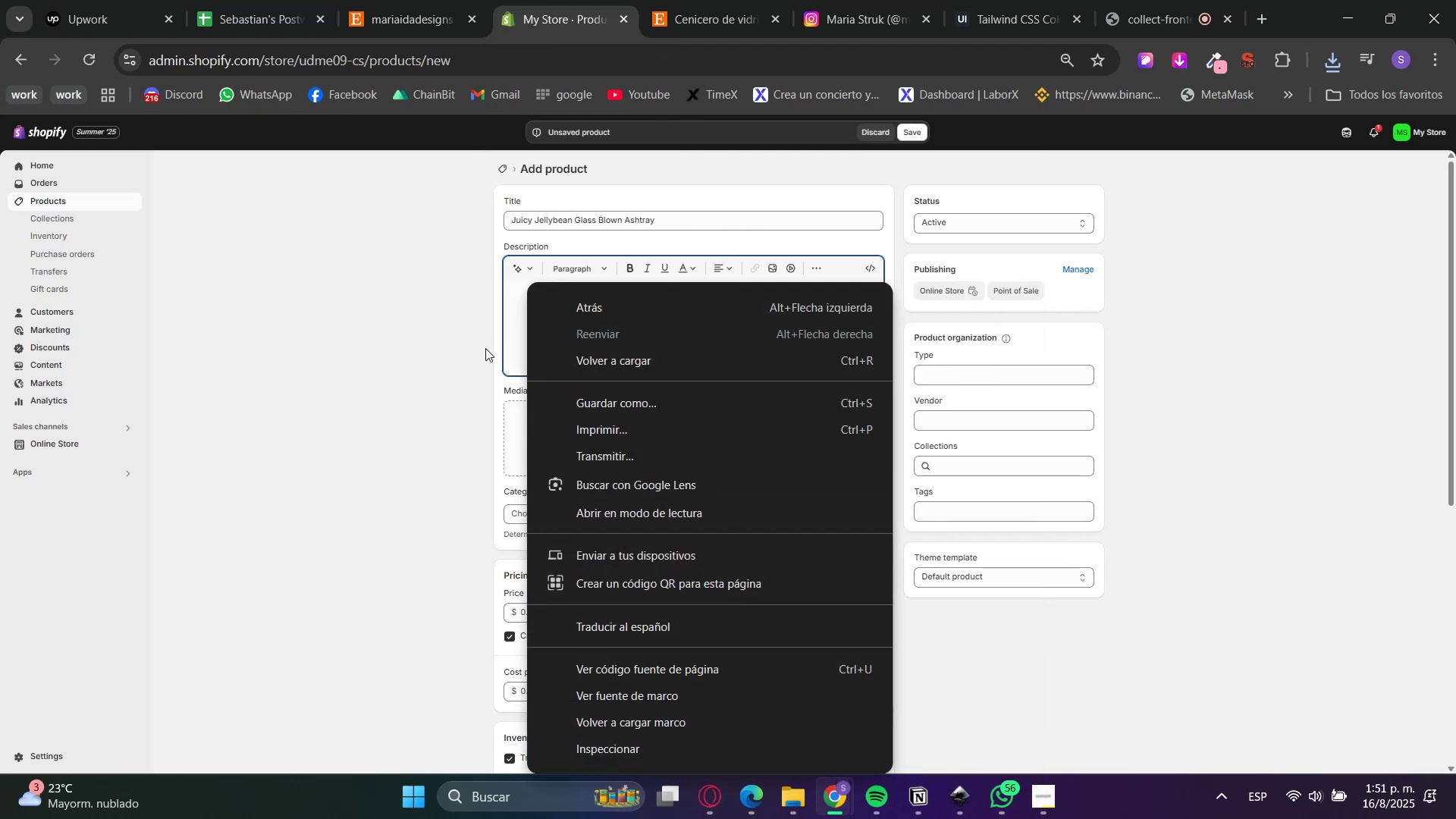 
right_click([541, 287])
 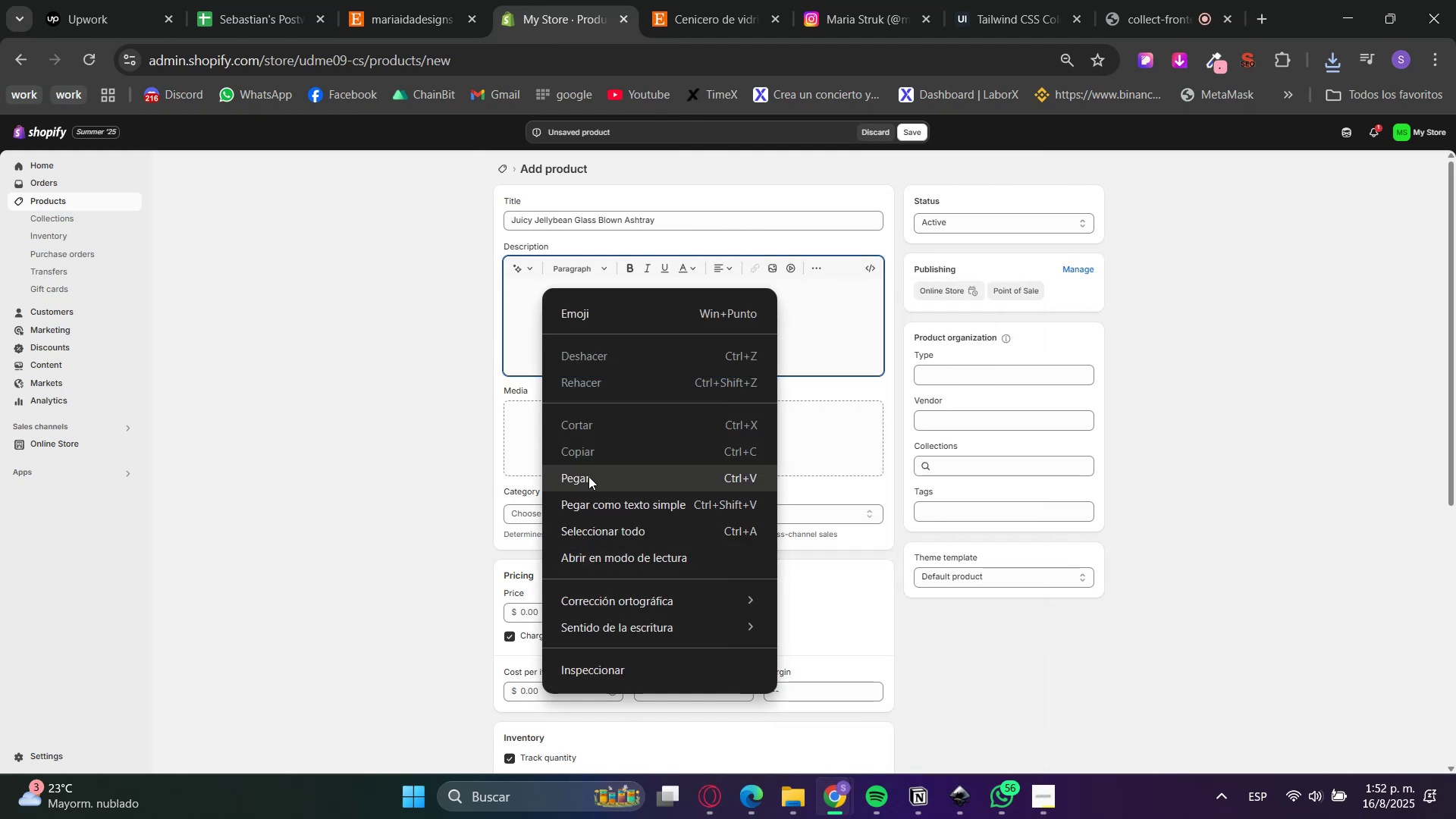 
double_click([476, 496])
 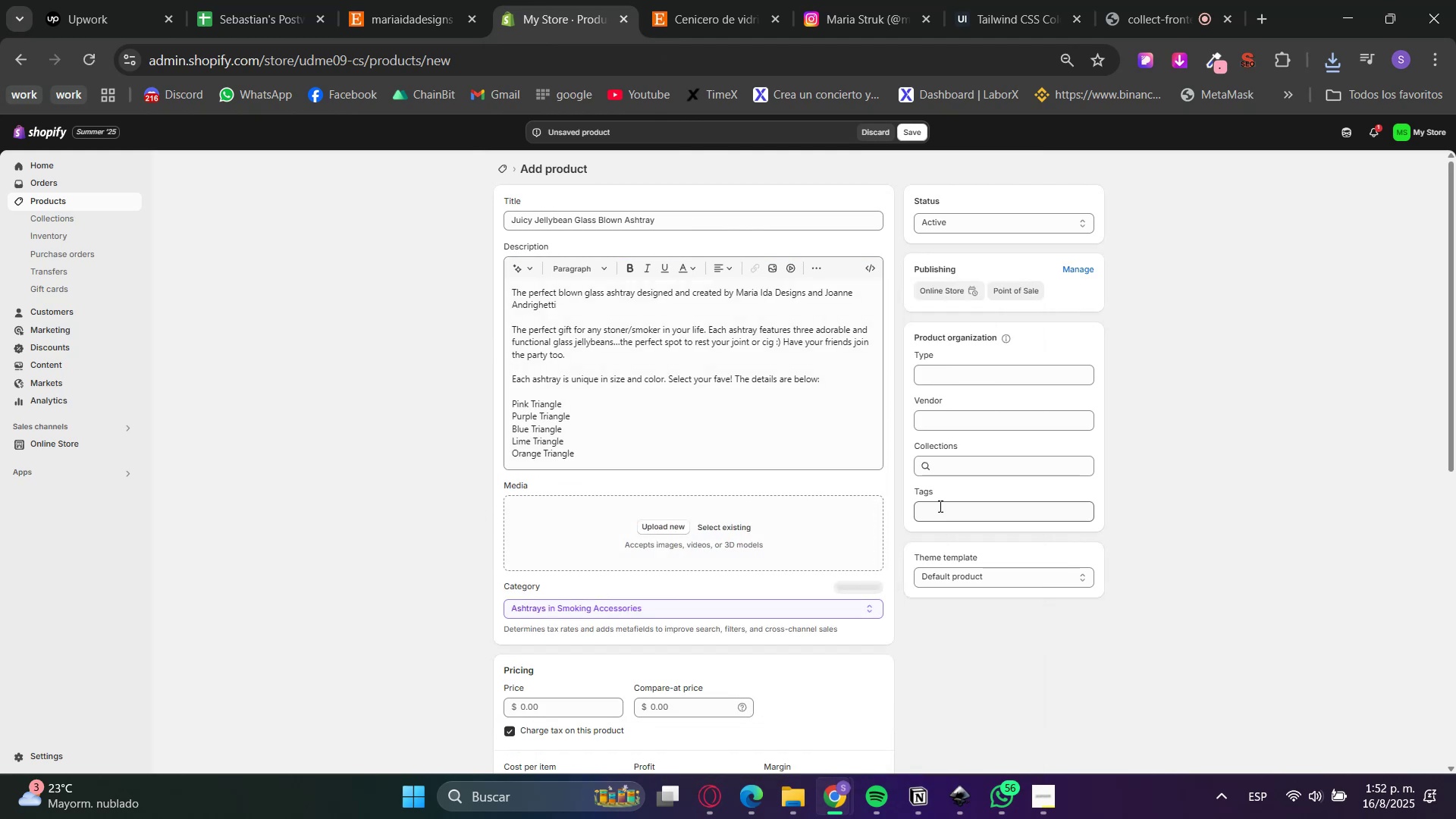 
left_click([974, 469])
 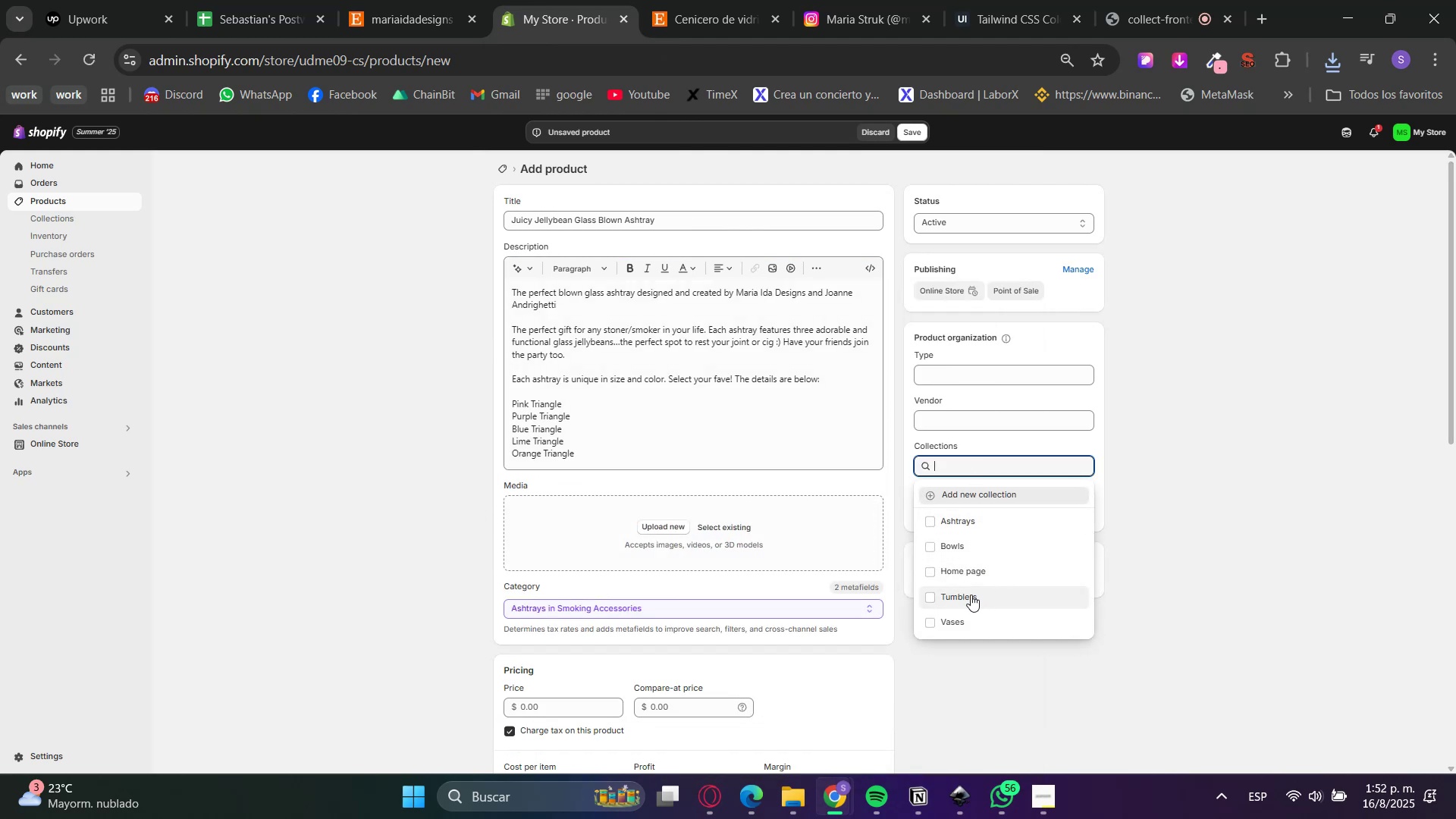 
left_click([679, 0])
 